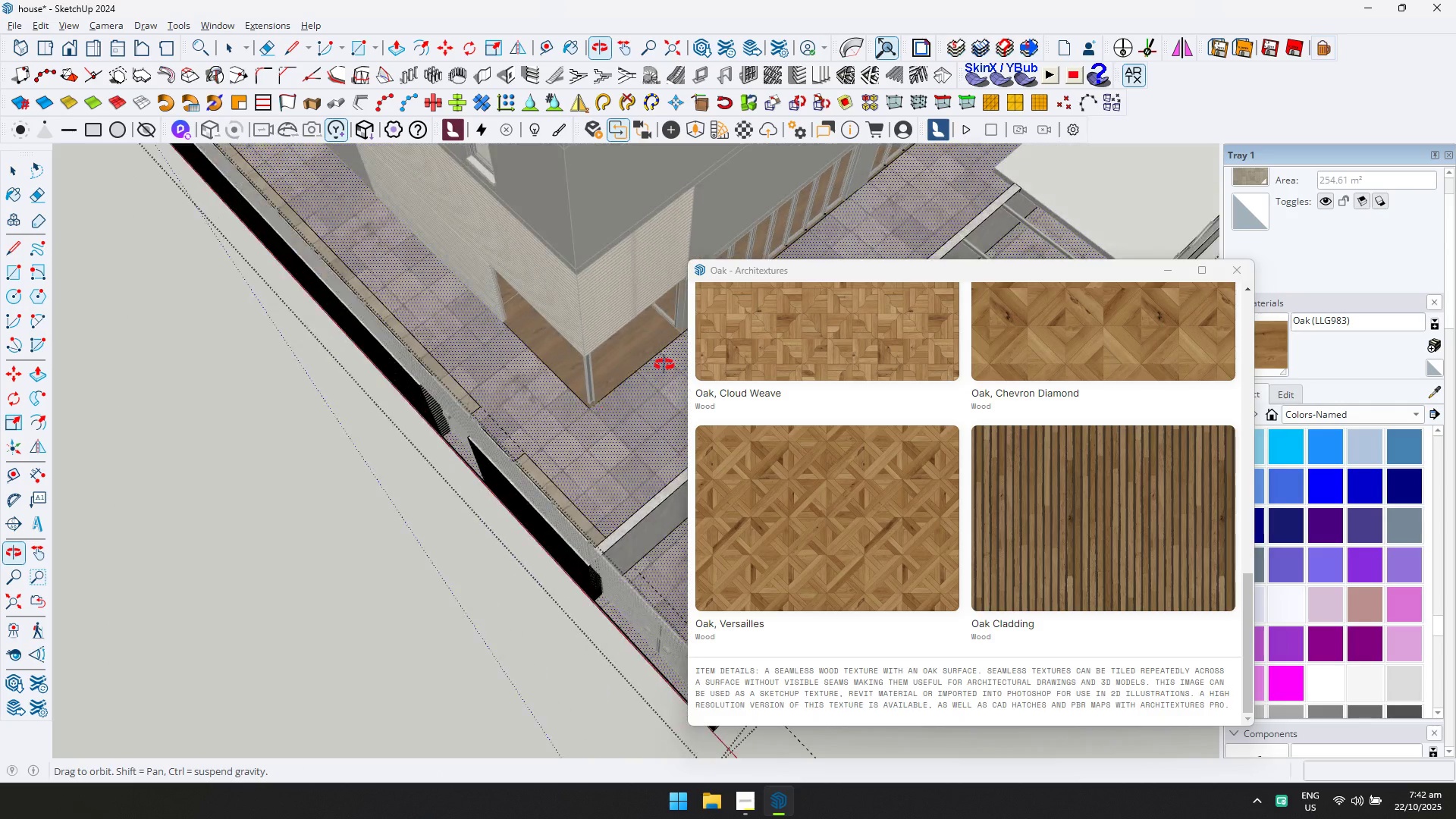 
scroll: coordinate [519, 328], scroll_direction: down, amount: 5.0
 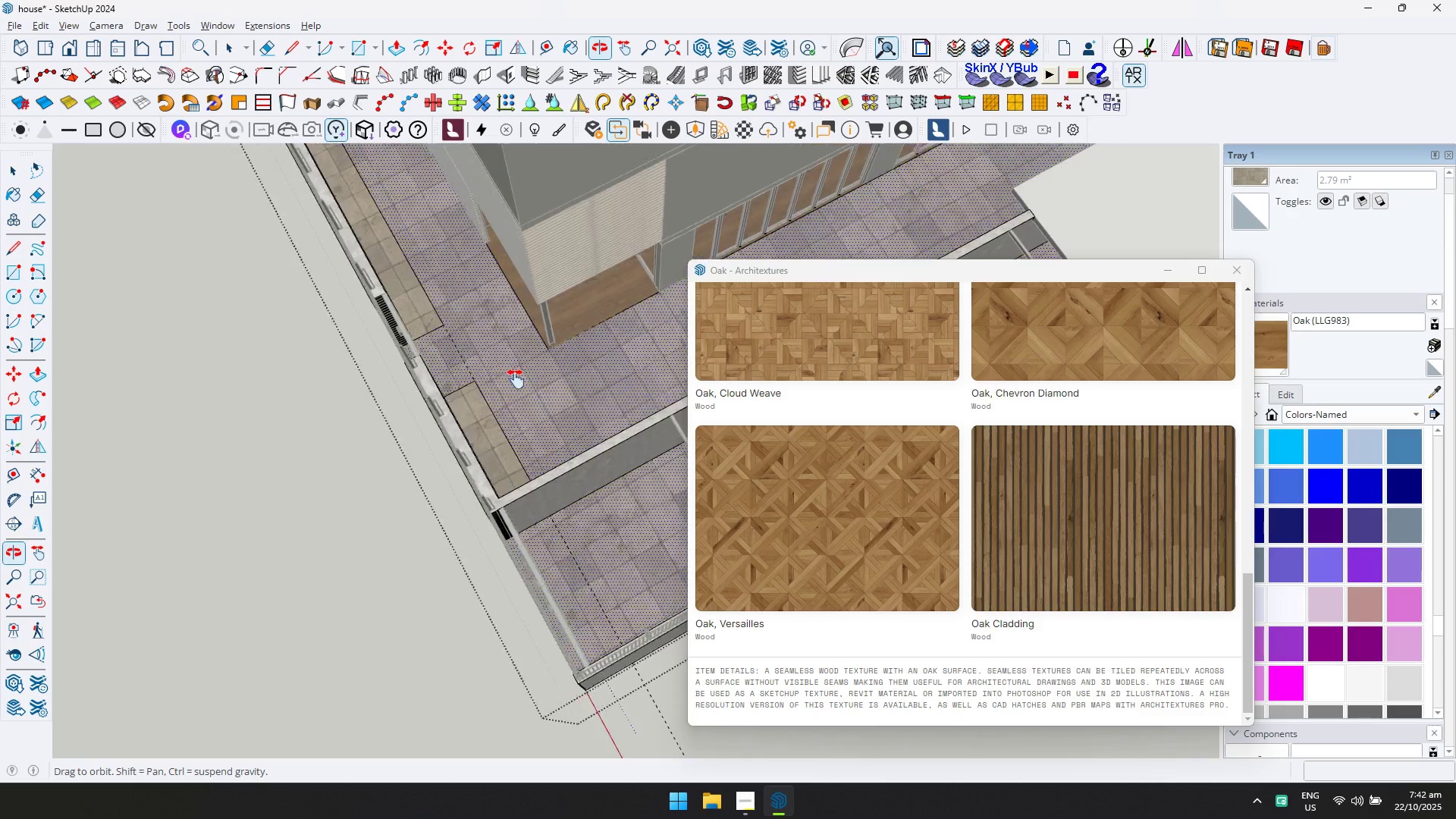 
hold_key(key=ShiftLeft, duration=0.37)
 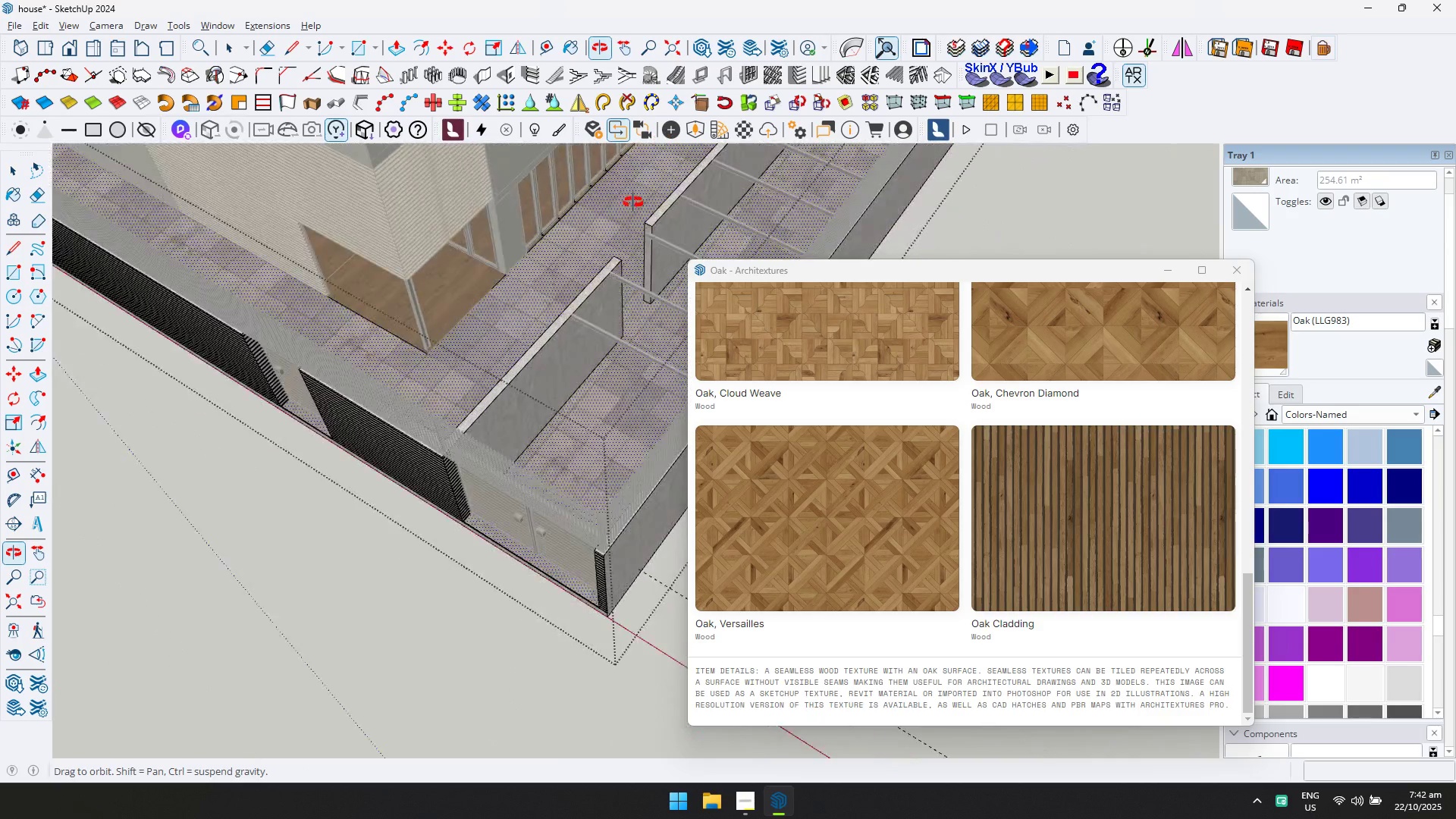 
hold_key(key=ShiftLeft, duration=0.33)
 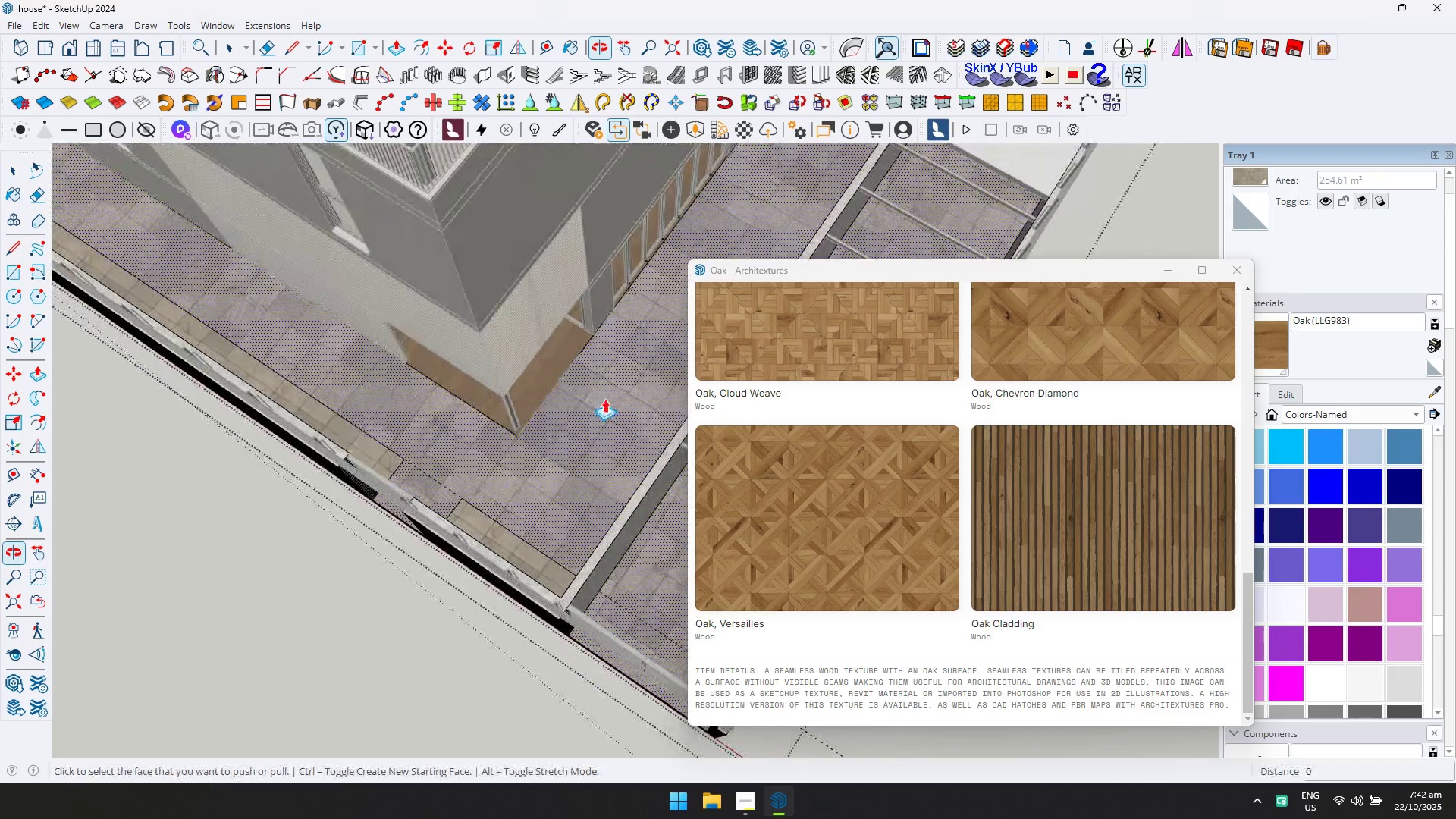 
hold_key(key=ShiftLeft, duration=0.45)
 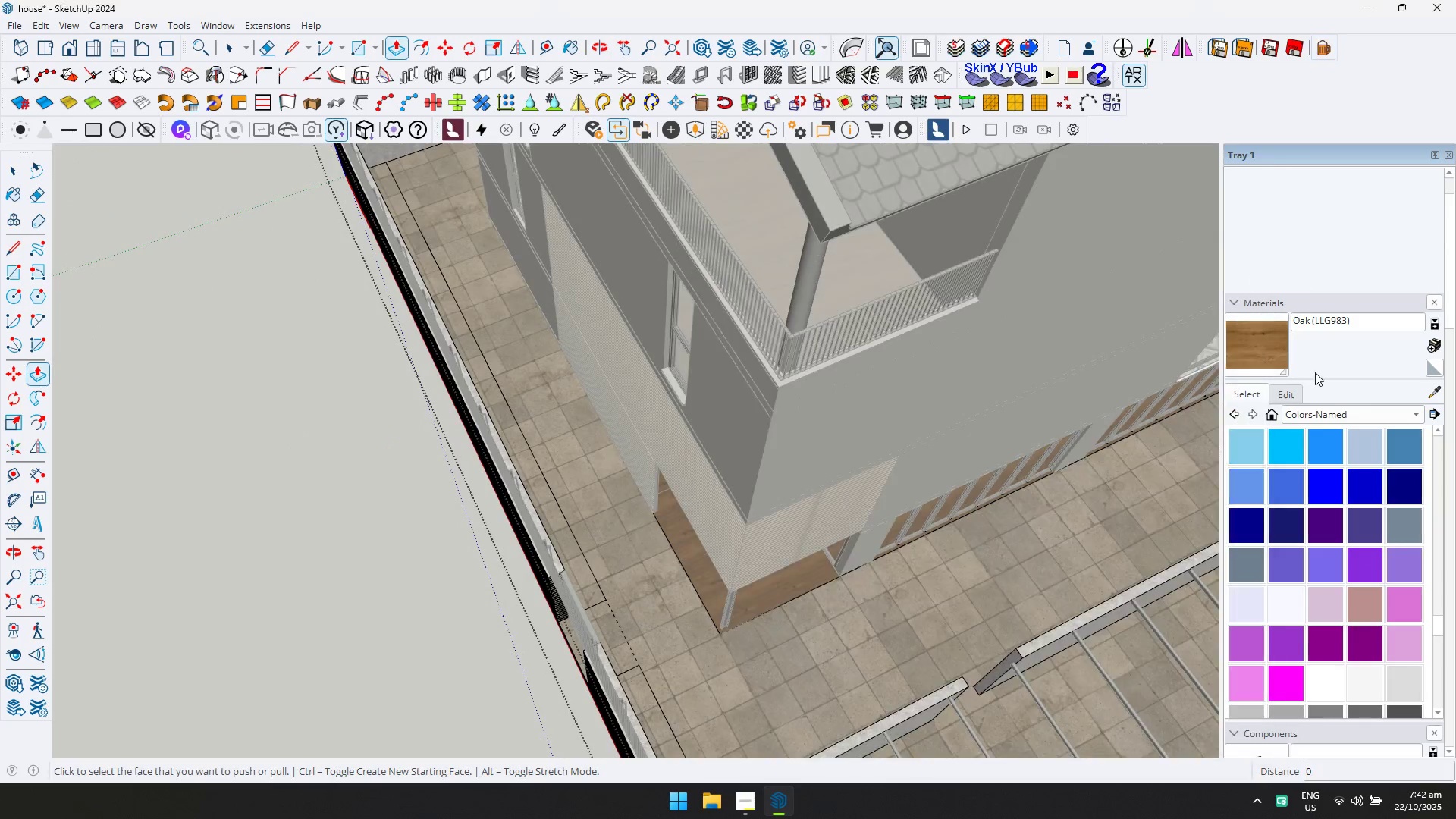 
left_click([1344, 413])
 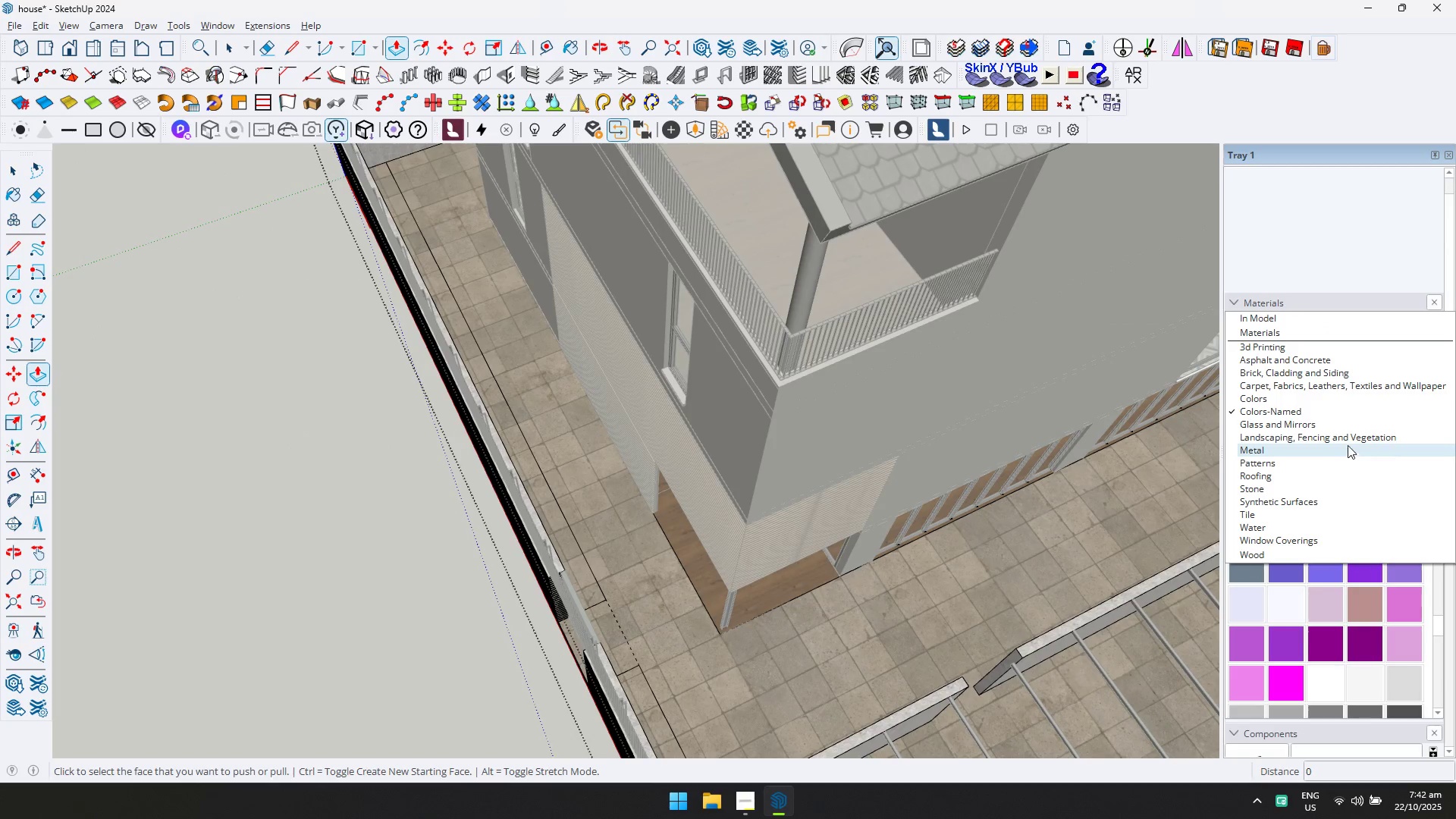 
left_click([1347, 437])
 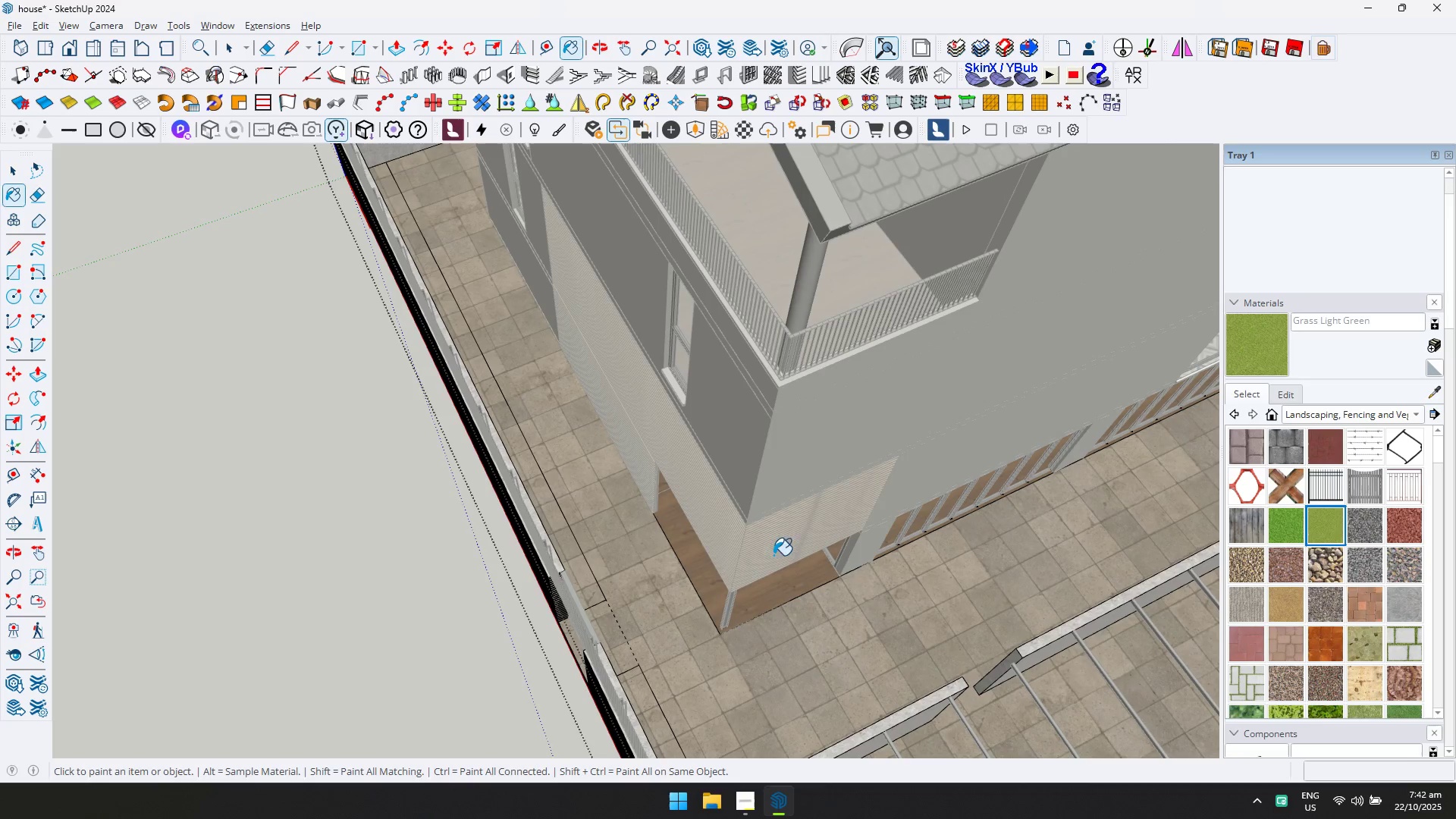 
left_click([566, 543])
 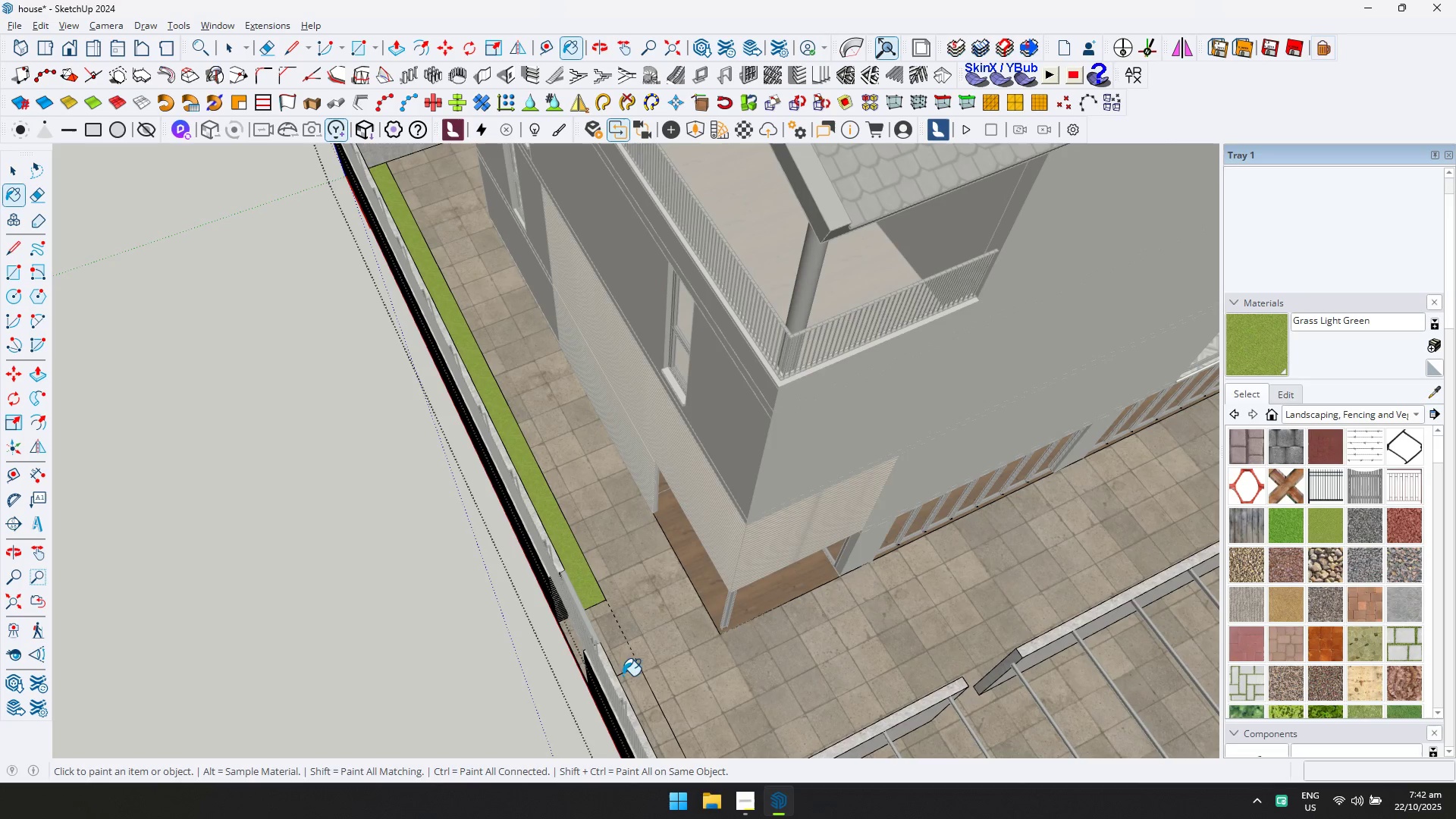 
left_click([634, 687])
 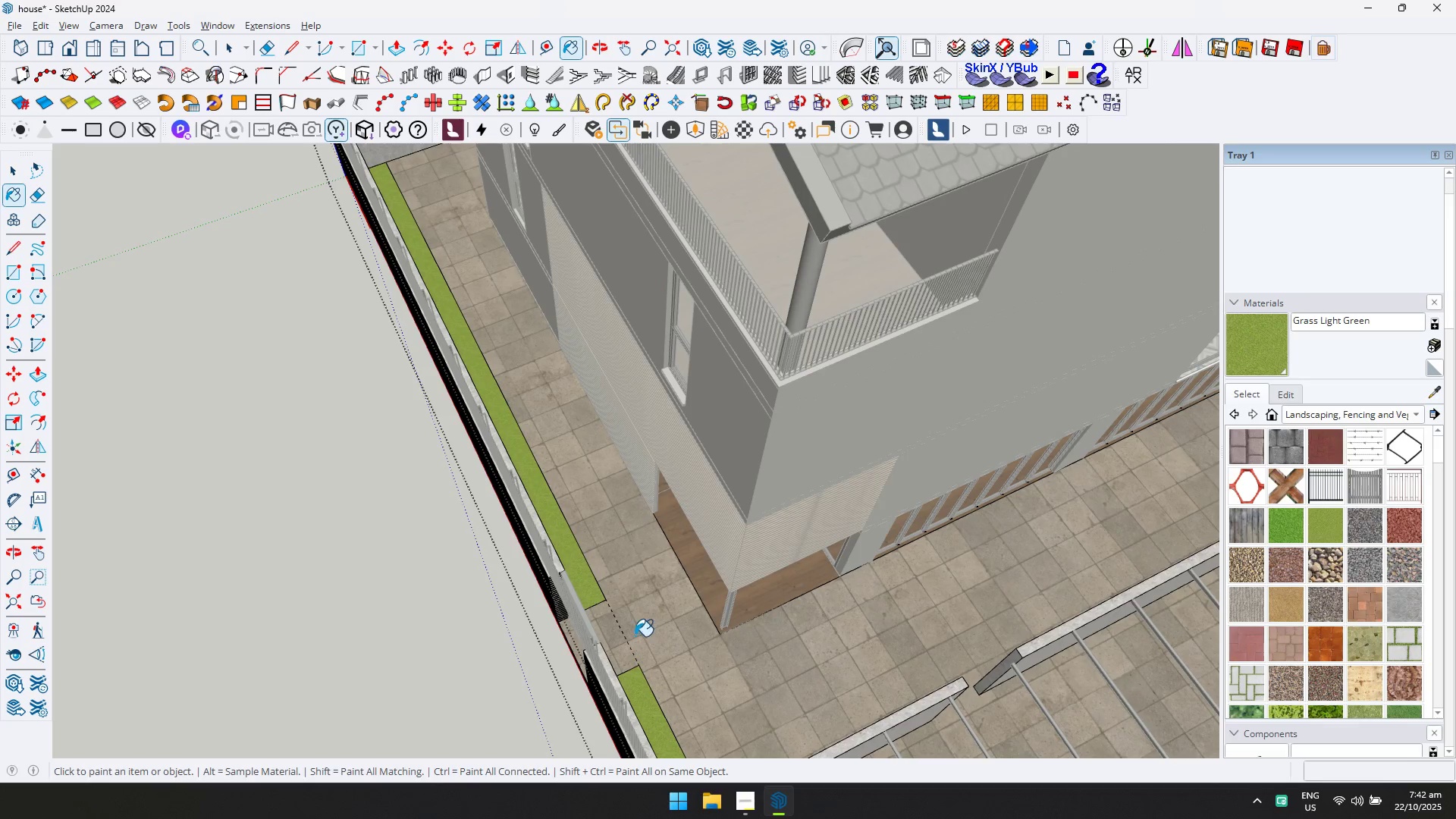 
scroll: coordinate [554, 475], scroll_direction: down, amount: 5.0
 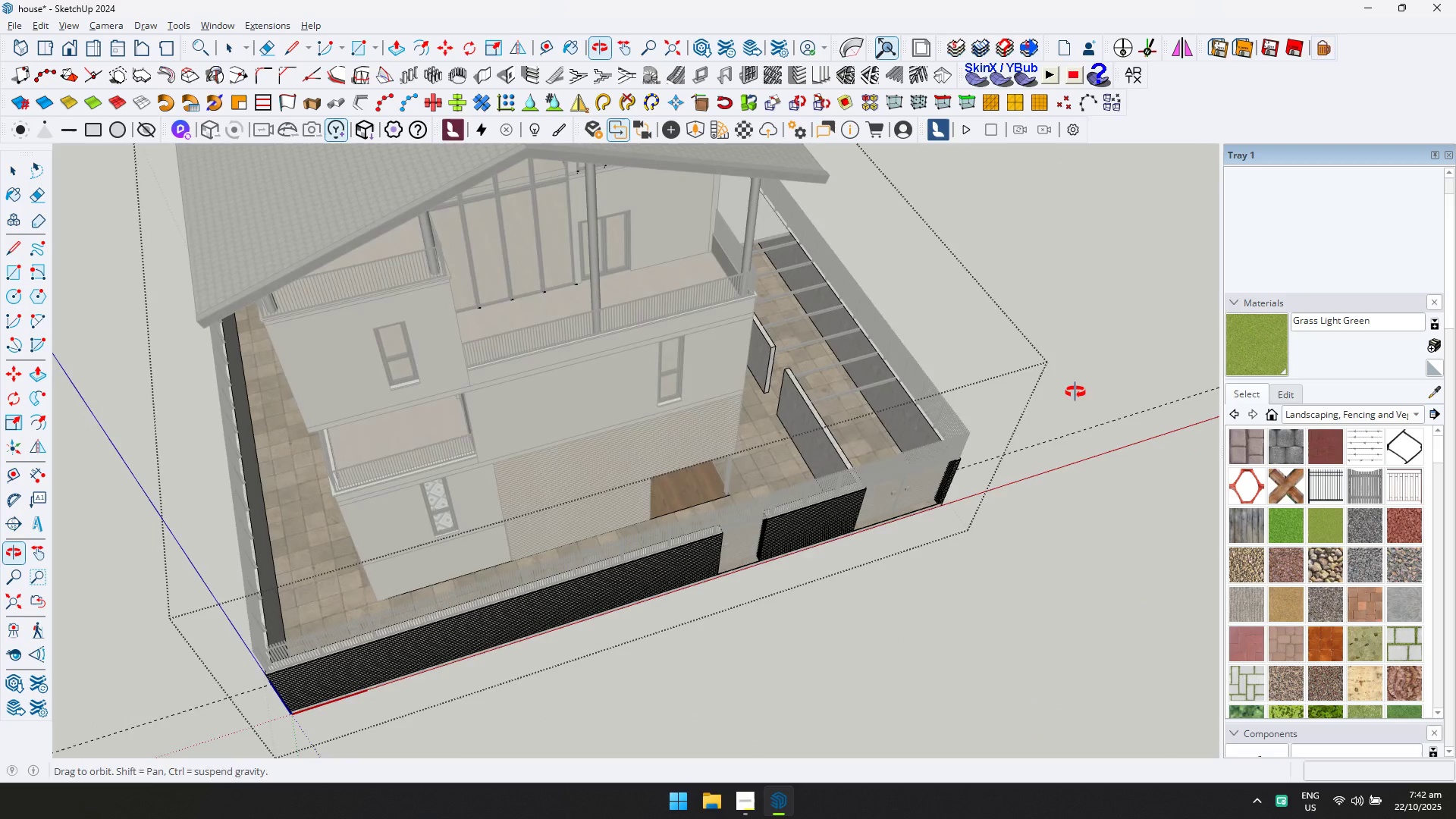 
type(rt)
 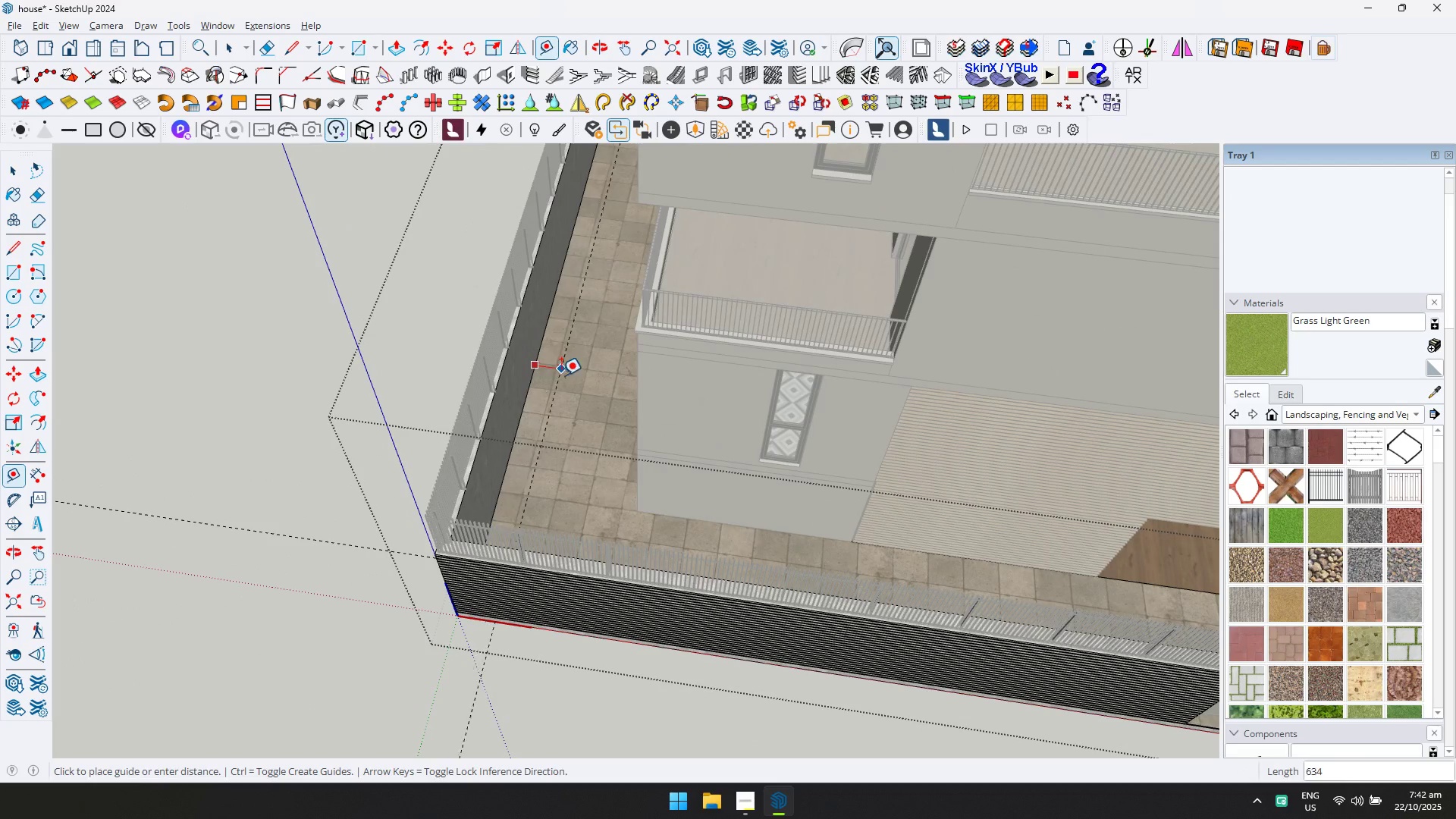 
scroll: coordinate [624, 417], scroll_direction: up, amount: 4.0
 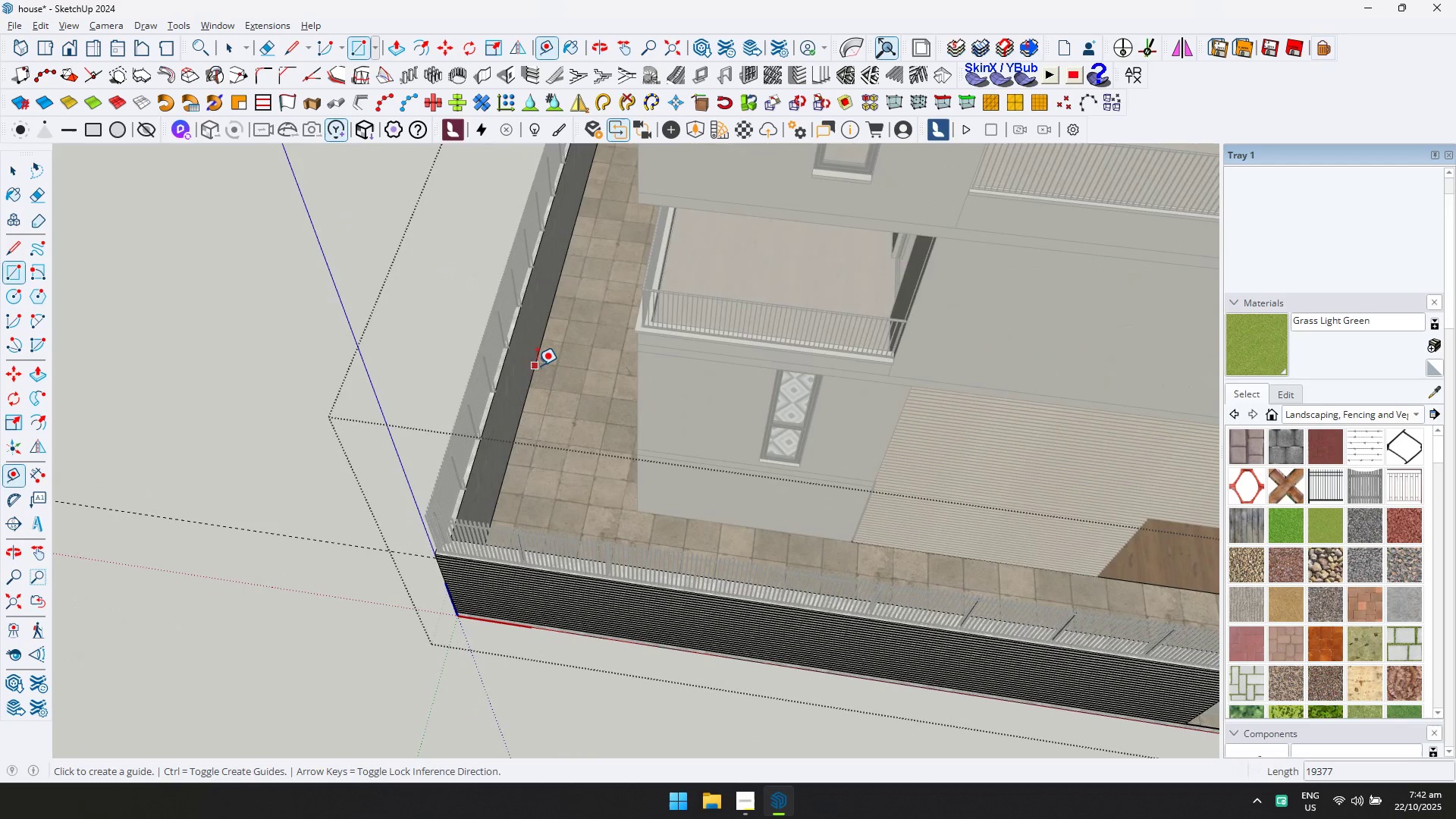 
left_click([535, 366])
 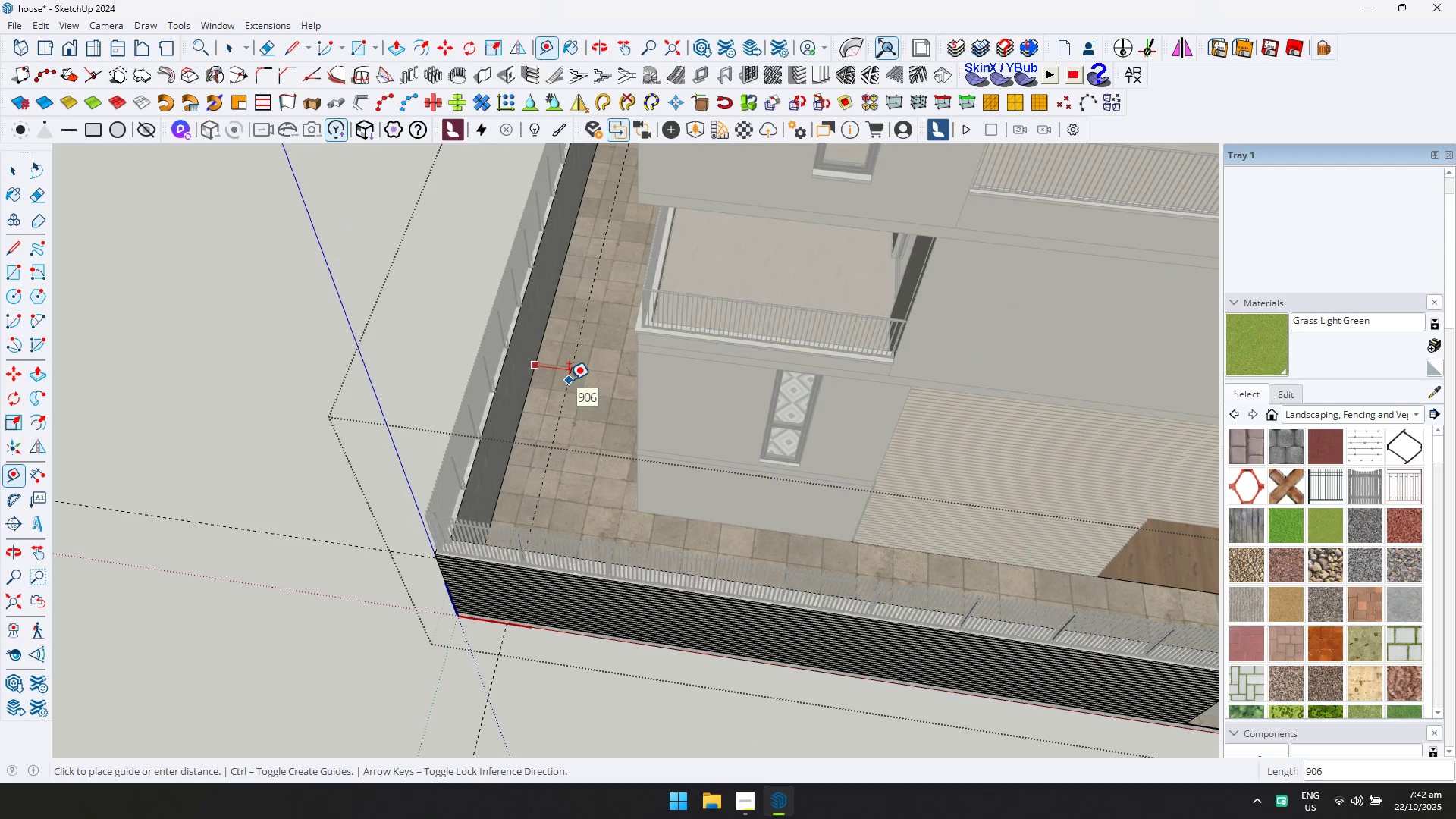 
type(800)
 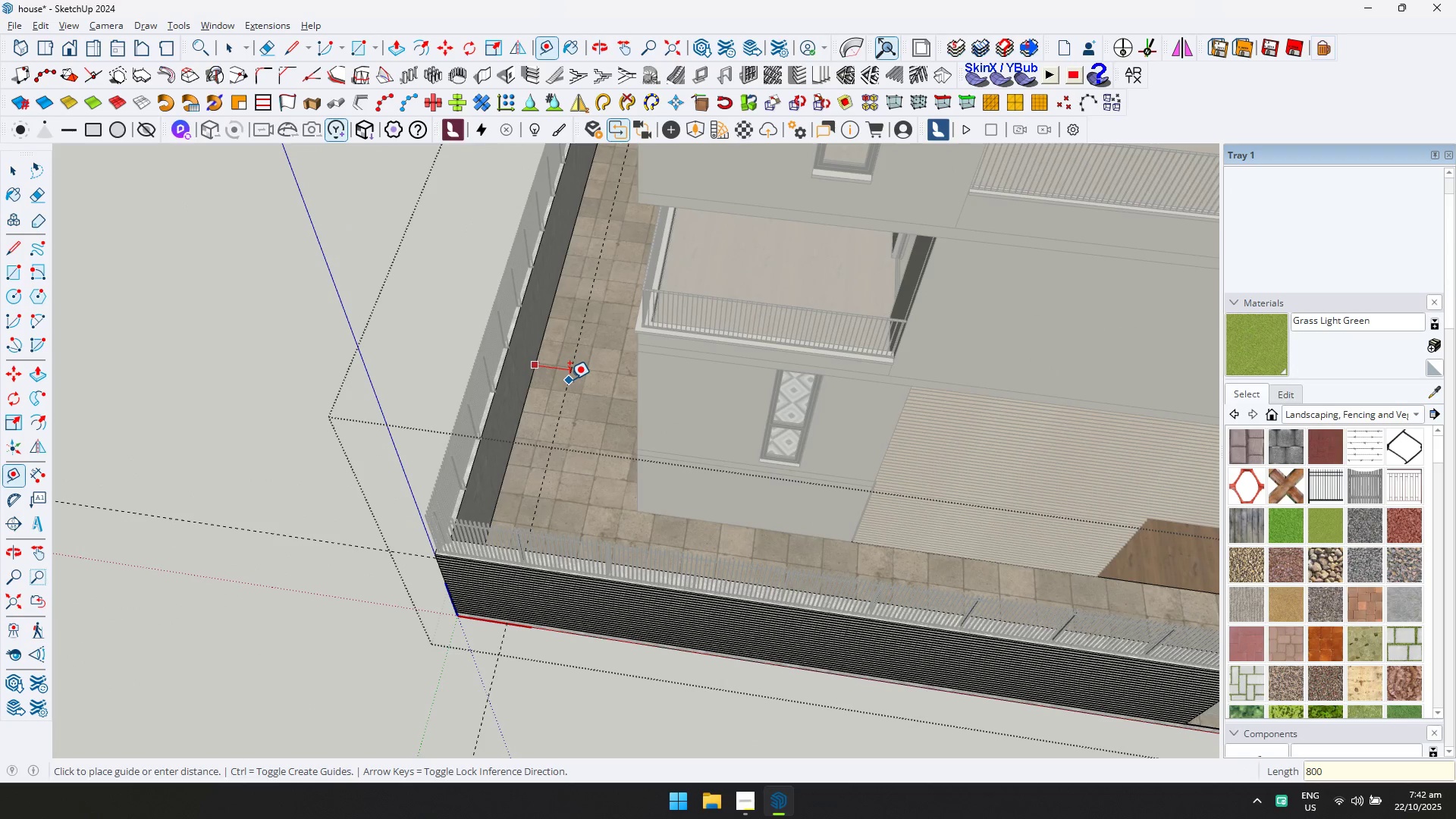 
key(Enter)
 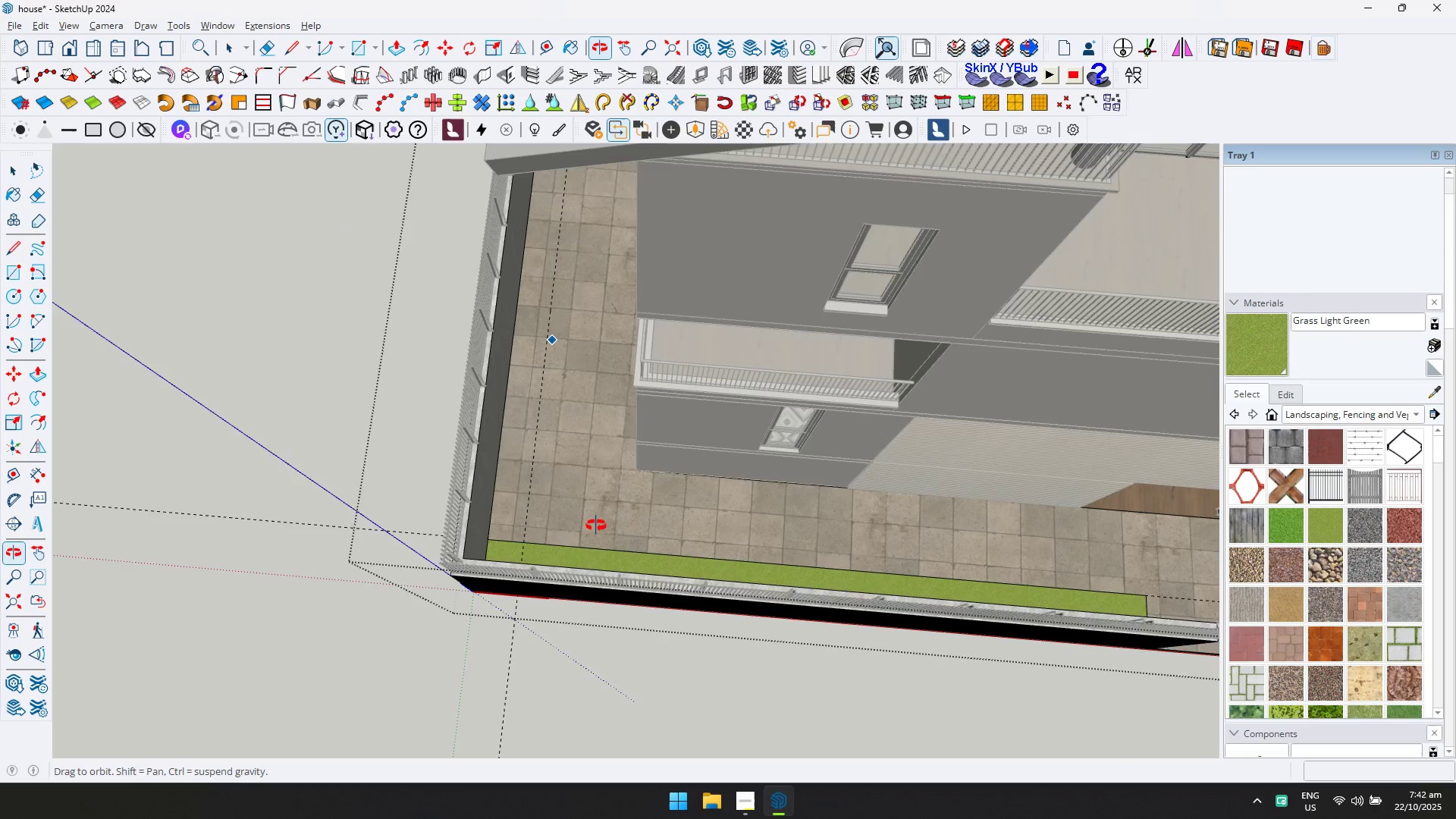 
scroll: coordinate [563, 526], scroll_direction: up, amount: 2.0
 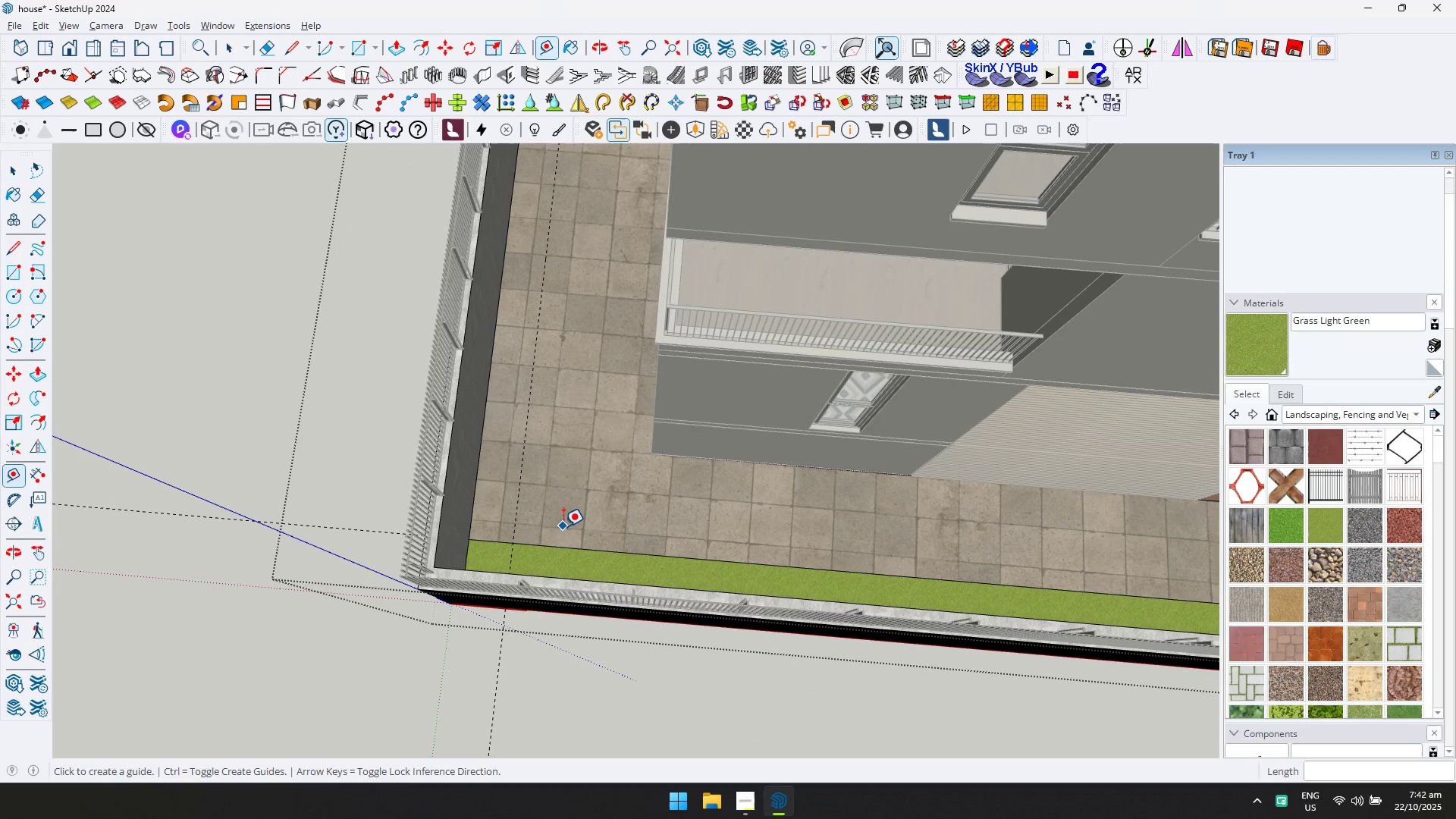 
key(L)
 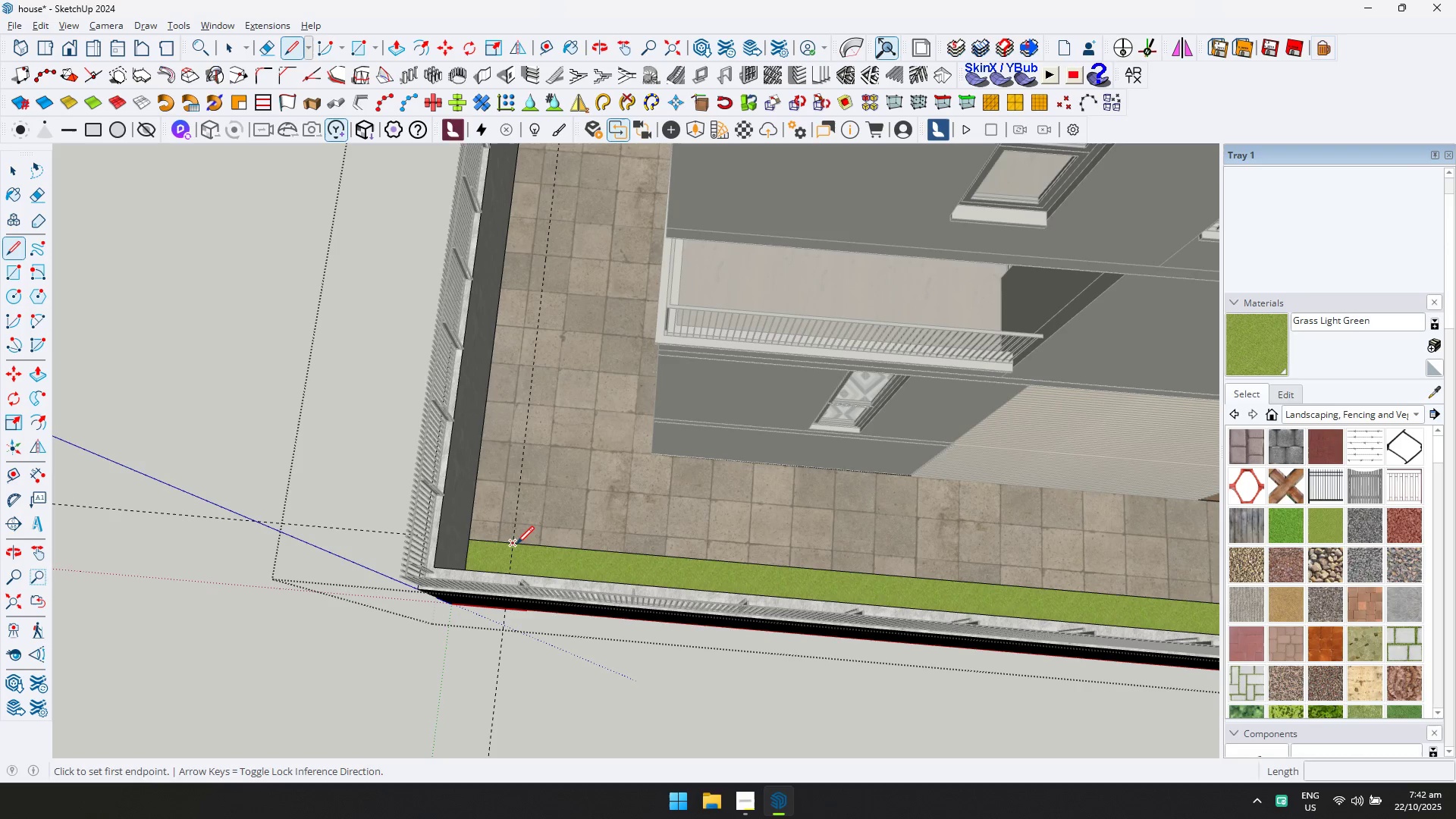 
left_click([515, 544])
 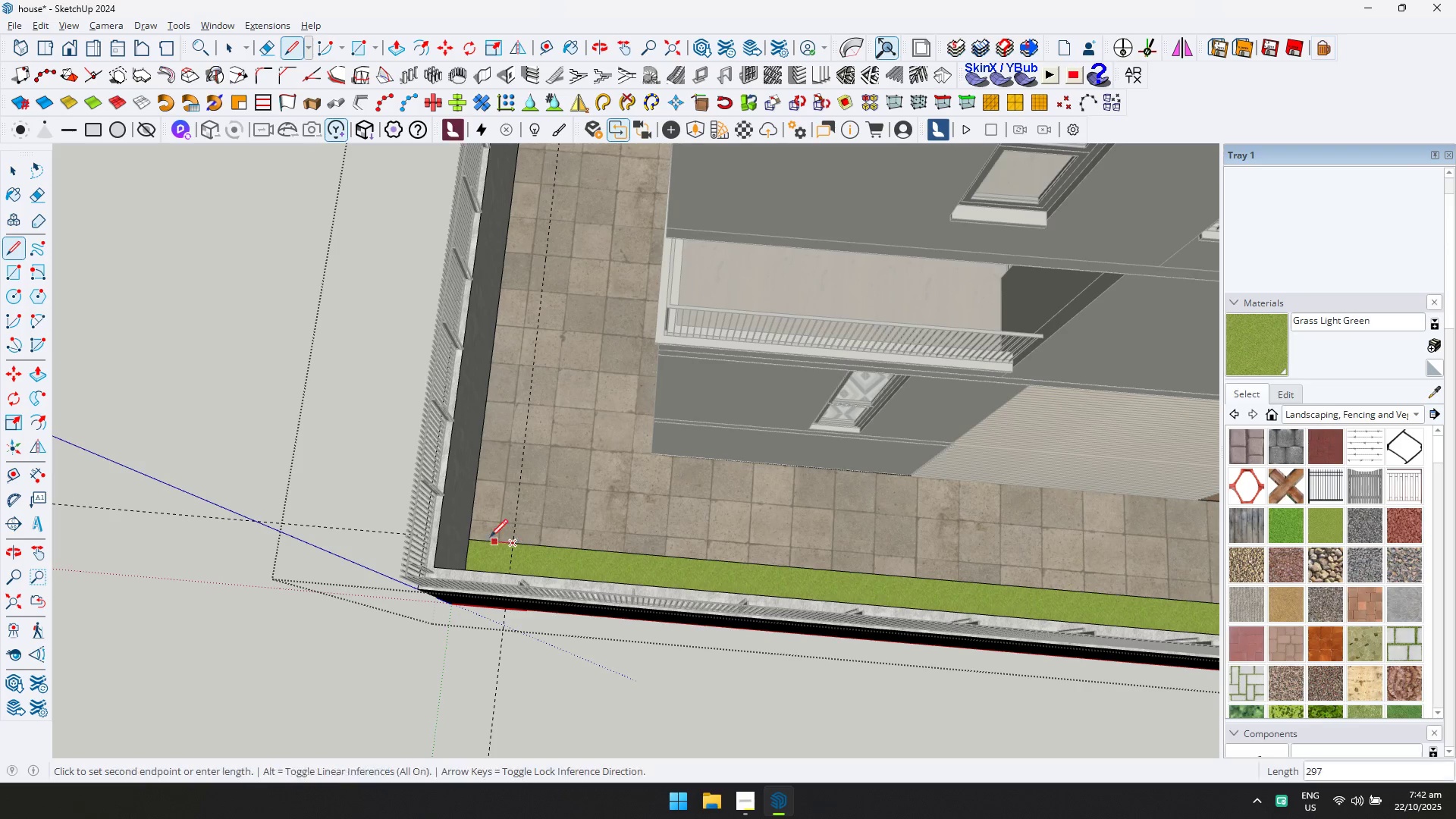 
hold_key(key=ShiftLeft, duration=0.35)
scroll: coordinate [457, 510], scroll_direction: down, amount: 2.0
 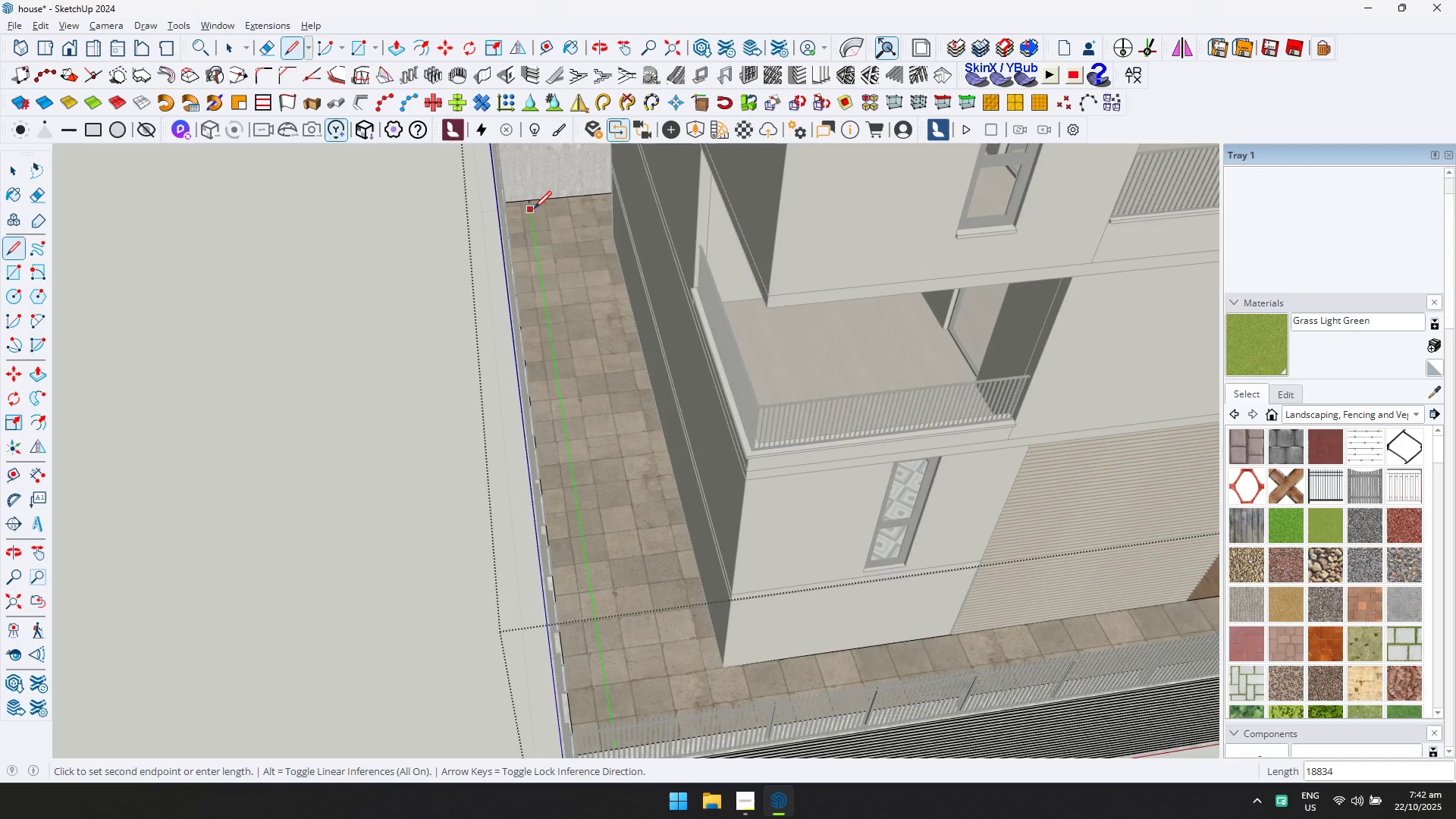 
left_click([533, 203])
 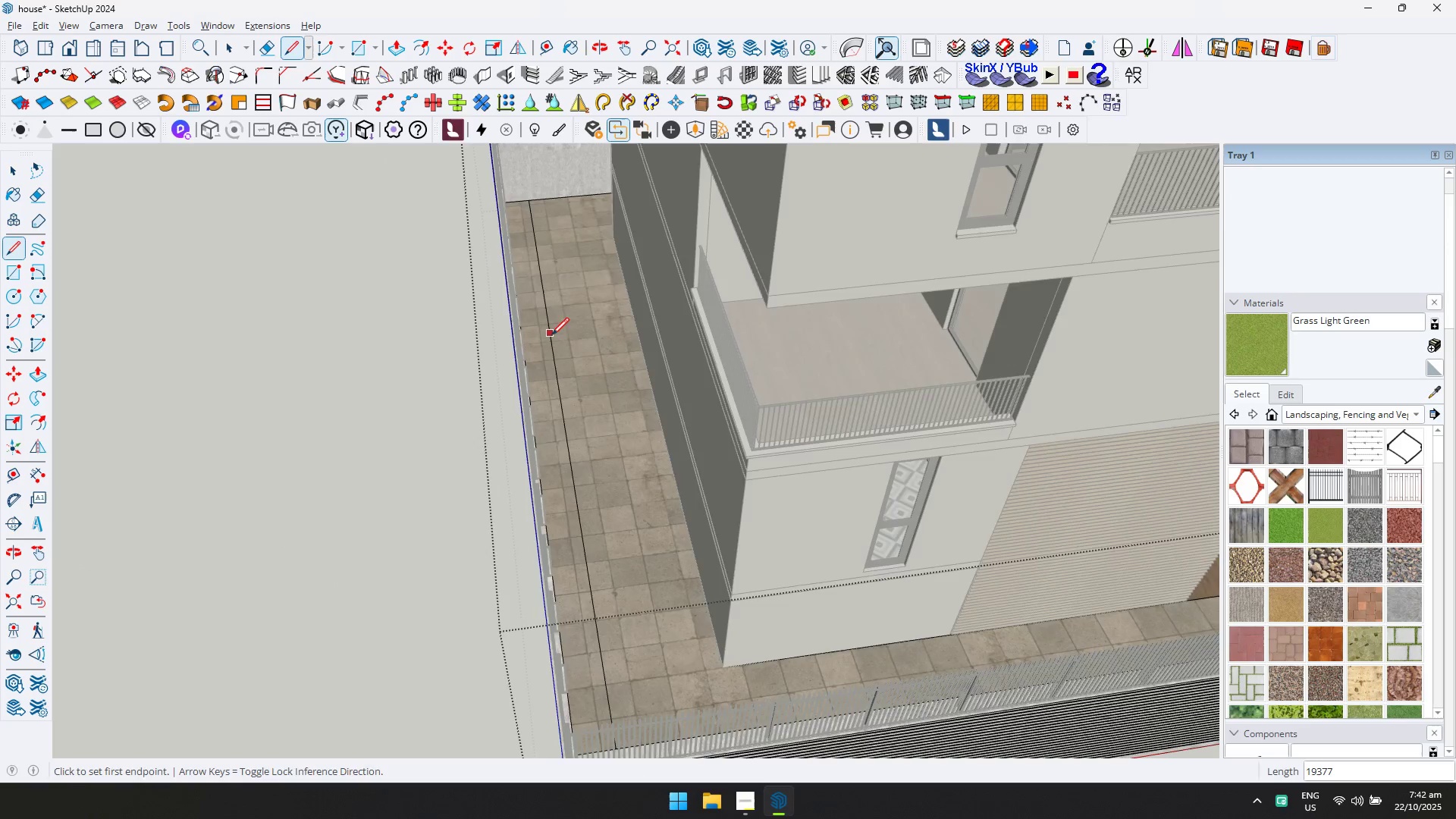 
scroll: coordinate [582, 407], scroll_direction: down, amount: 1.0
 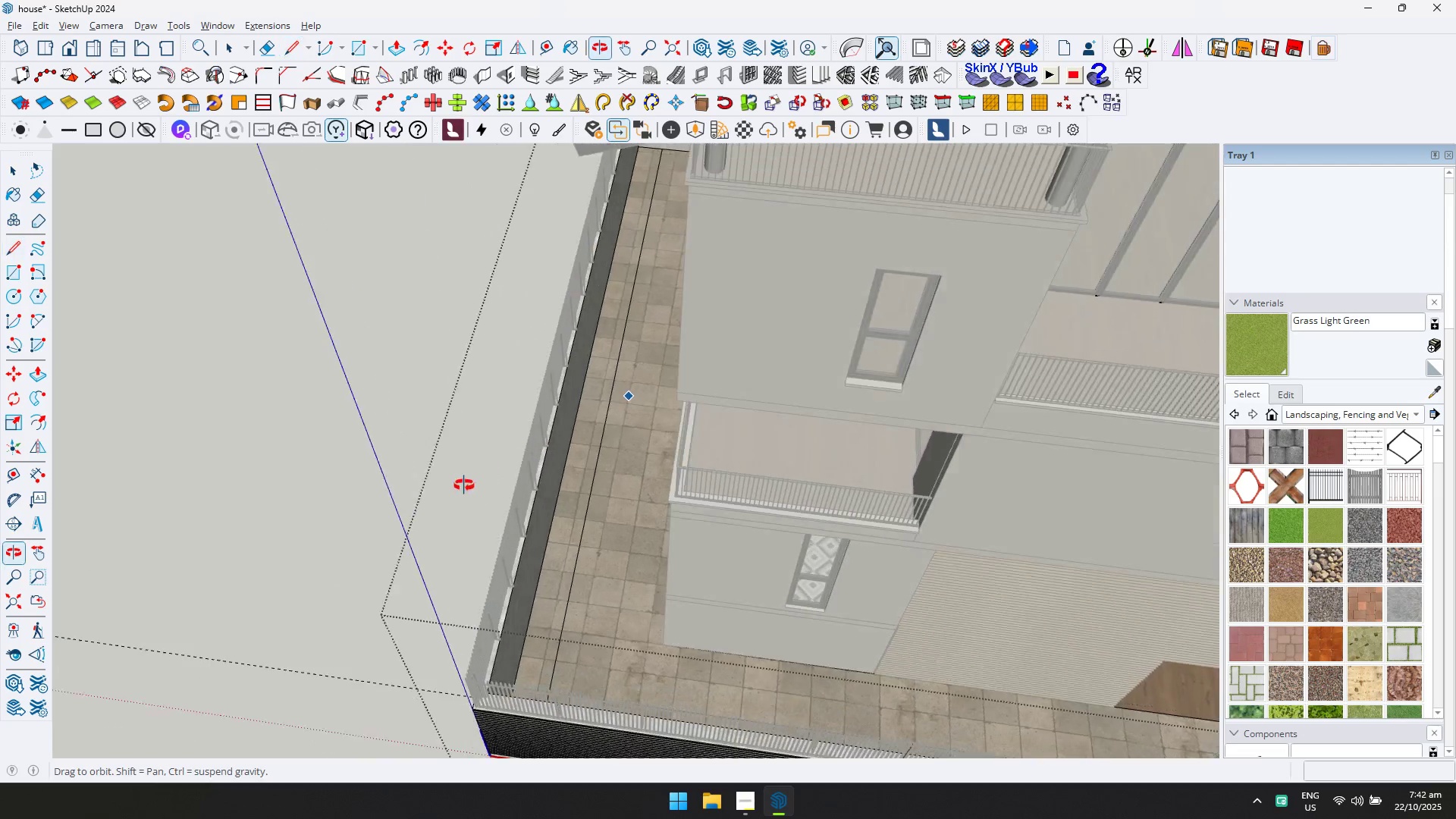 
type(e!)
 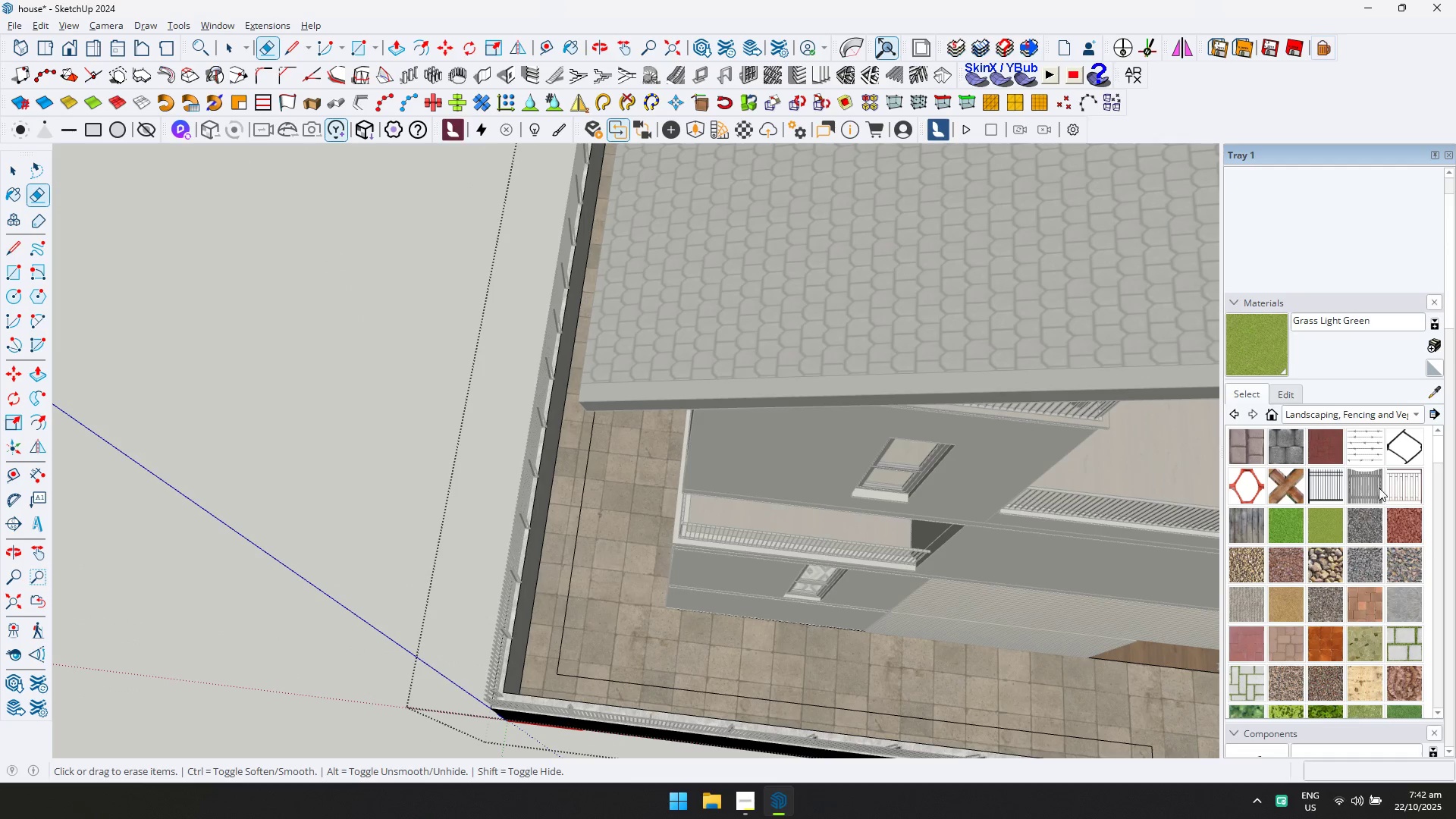 
left_click_drag(start_coordinate=[546, 664], to_coordinate=[550, 680])
 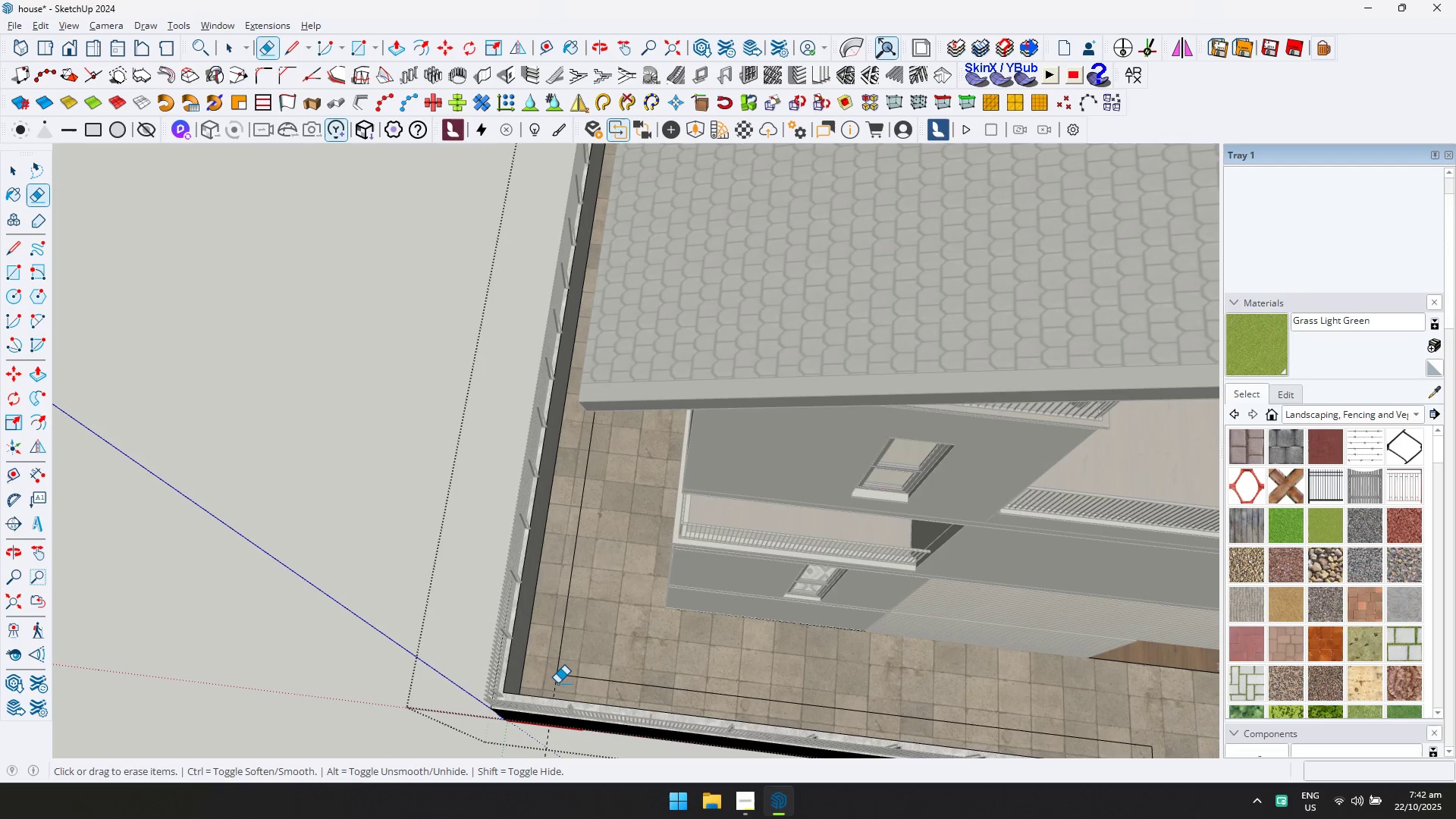 
left_click([551, 604])
 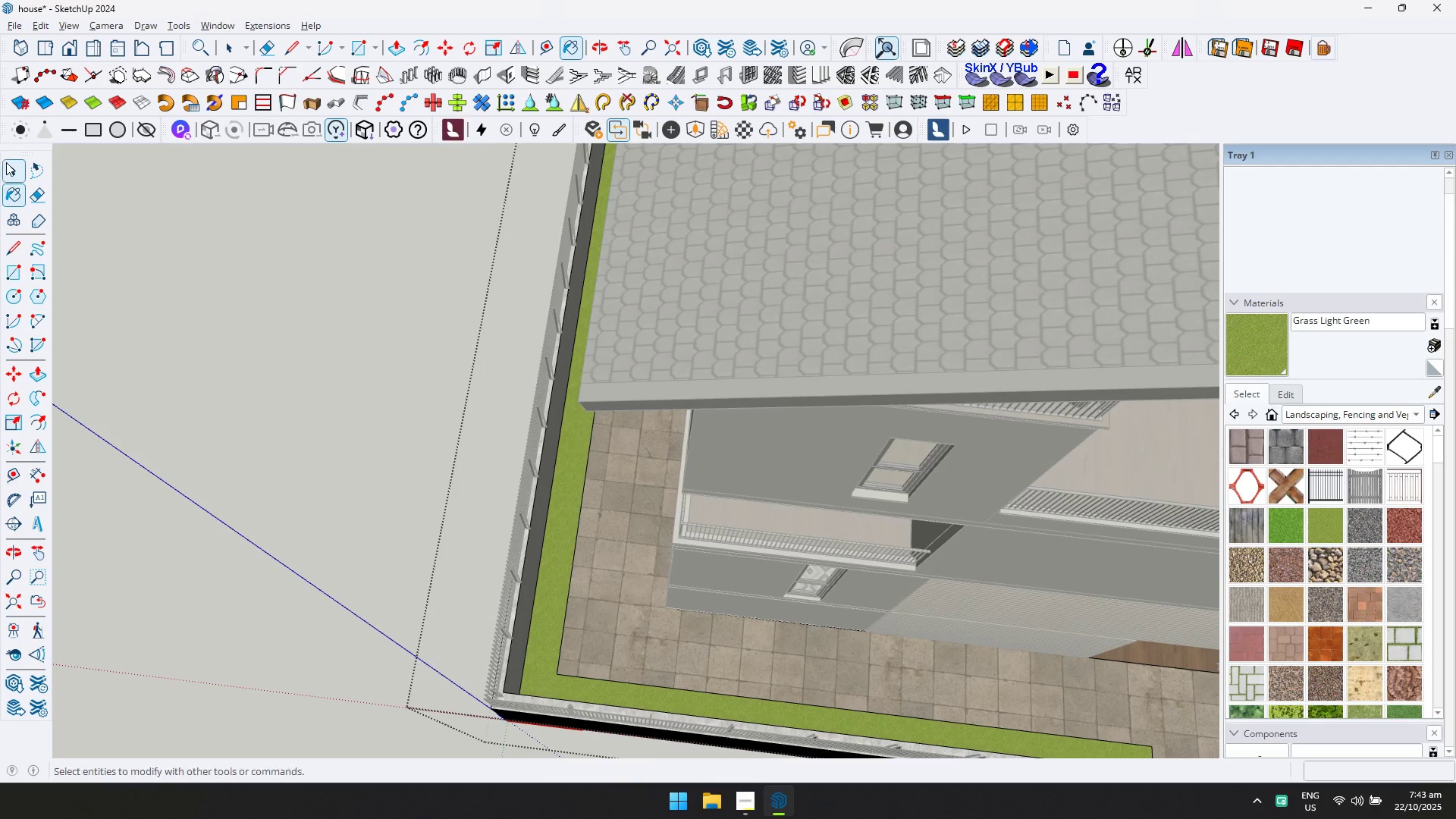 
key(Escape)
 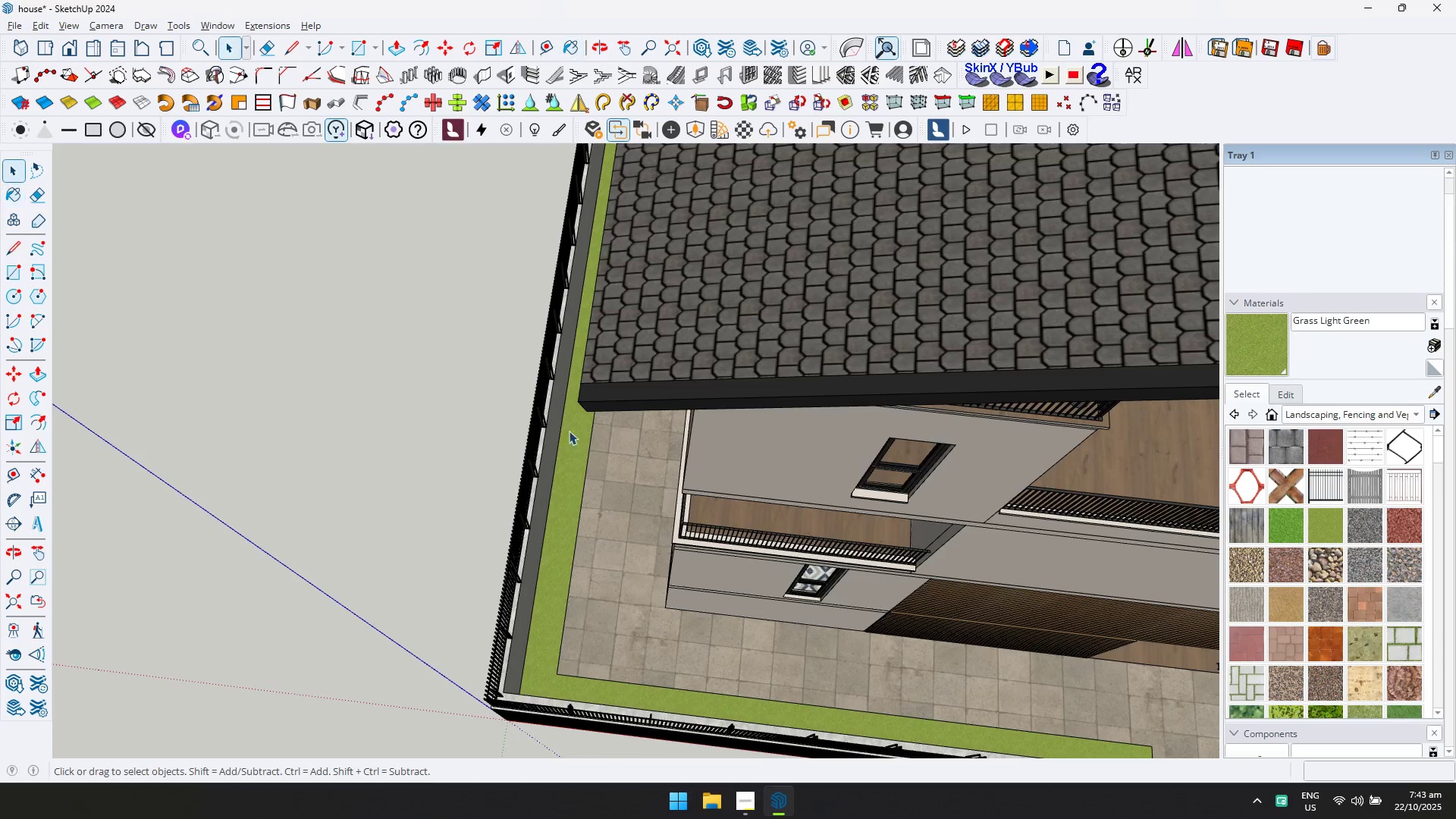 
scroll: coordinate [648, 483], scroll_direction: down, amount: 5.0
 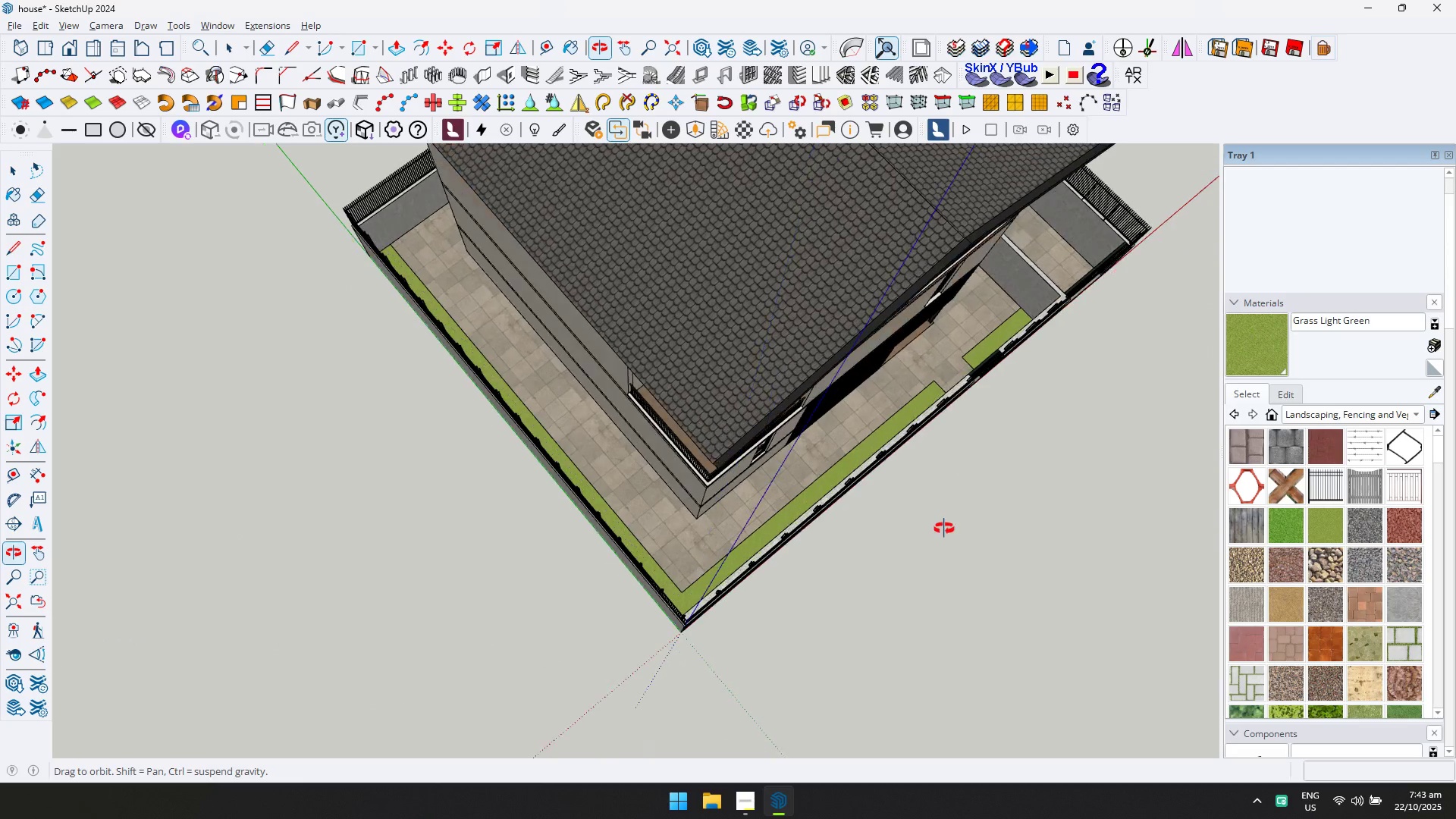 
key(Shift+ShiftLeft)
 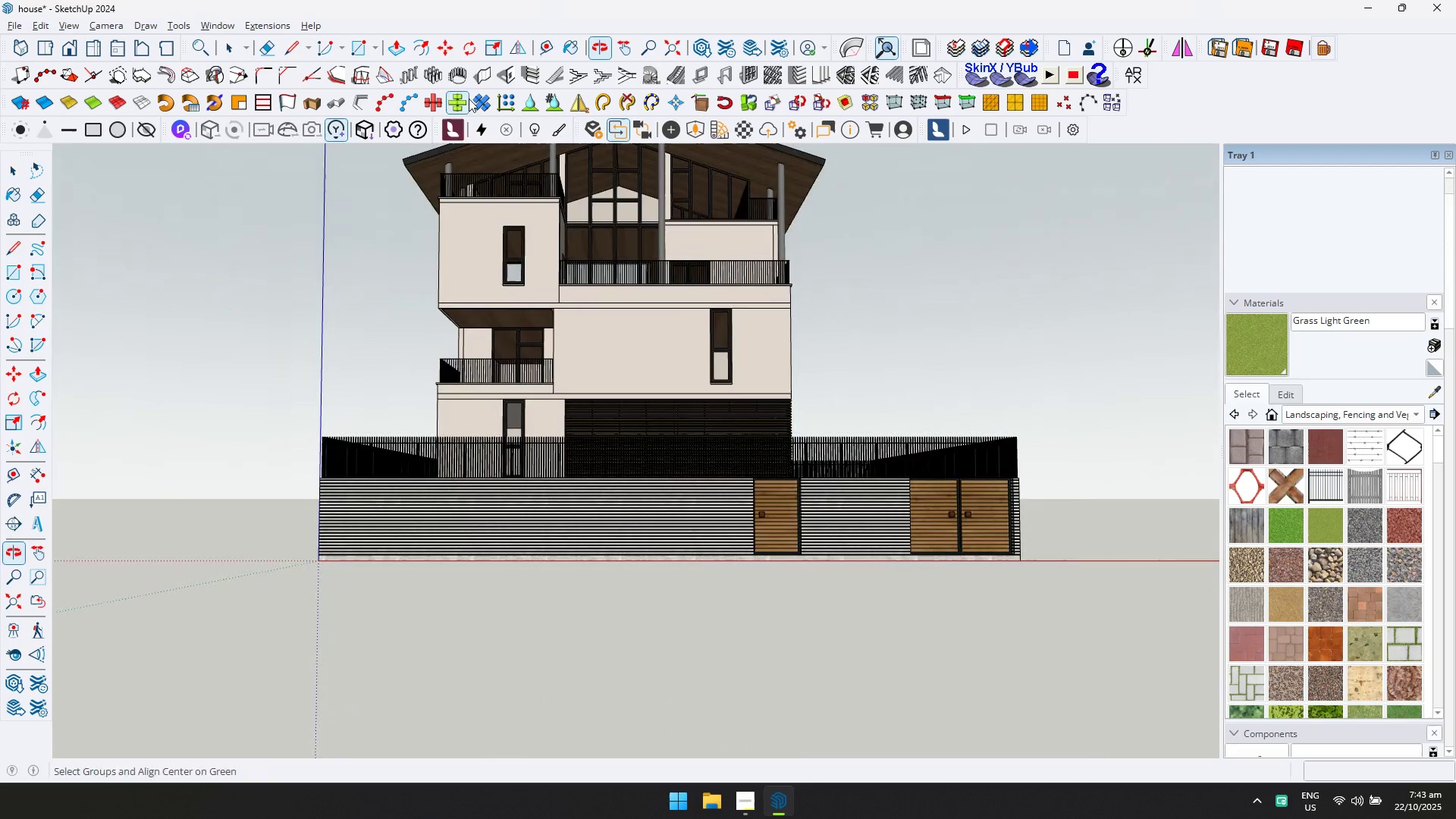 
scroll: coordinate [648, 370], scroll_direction: down, amount: 2.0
 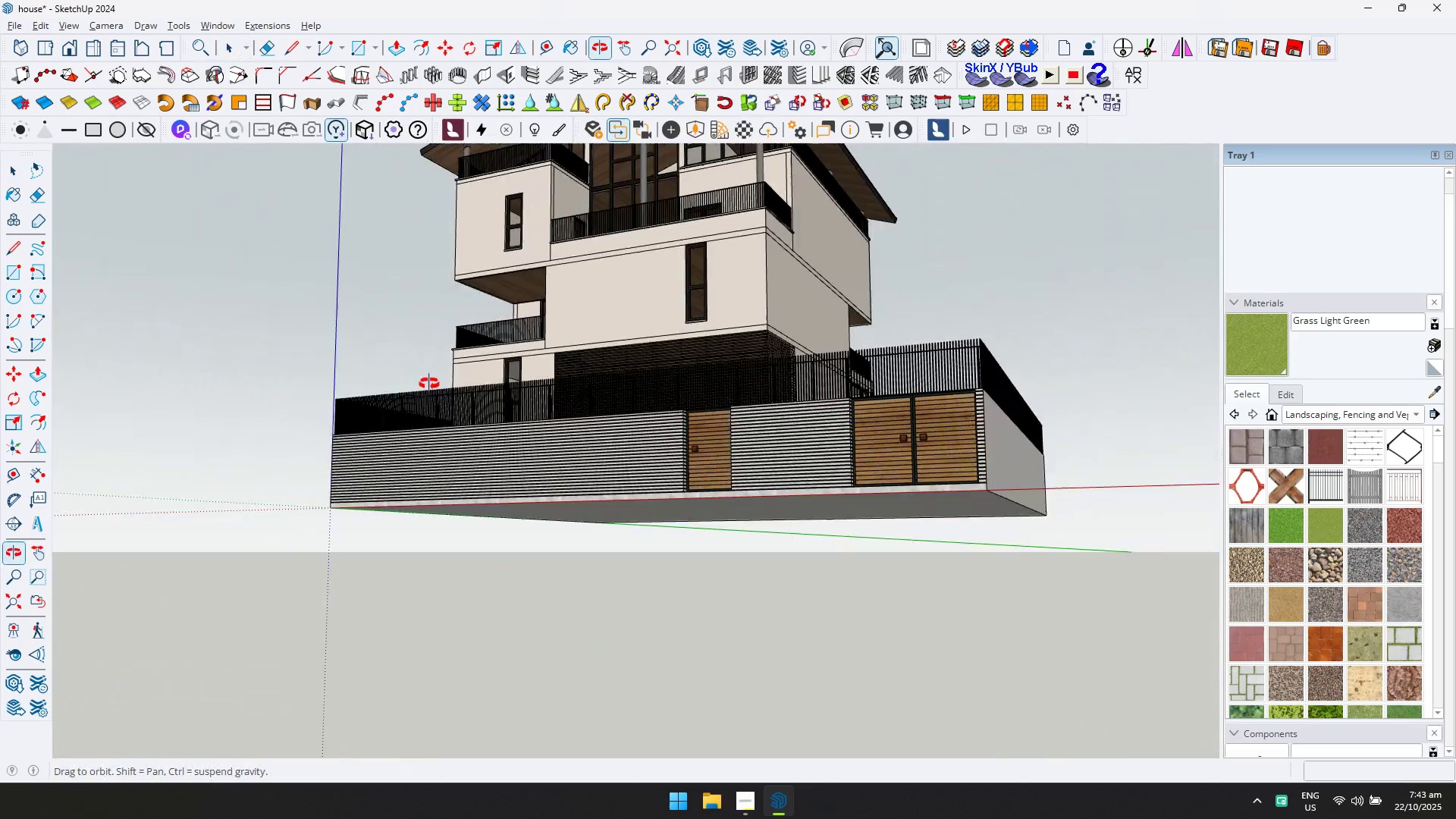 
key(Shift+ShiftLeft)
 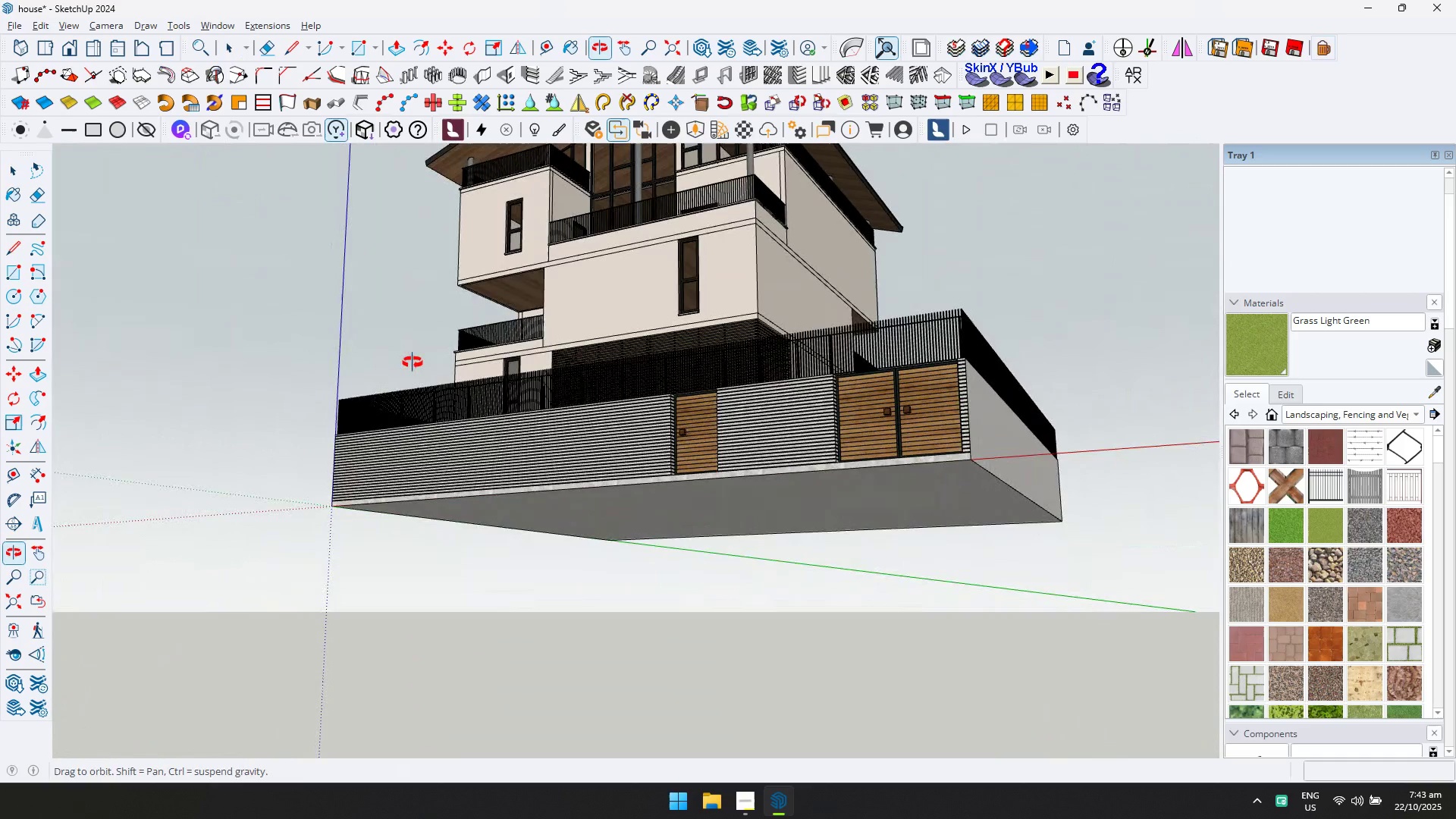 
hold_key(key=ShiftLeft, duration=0.49)
 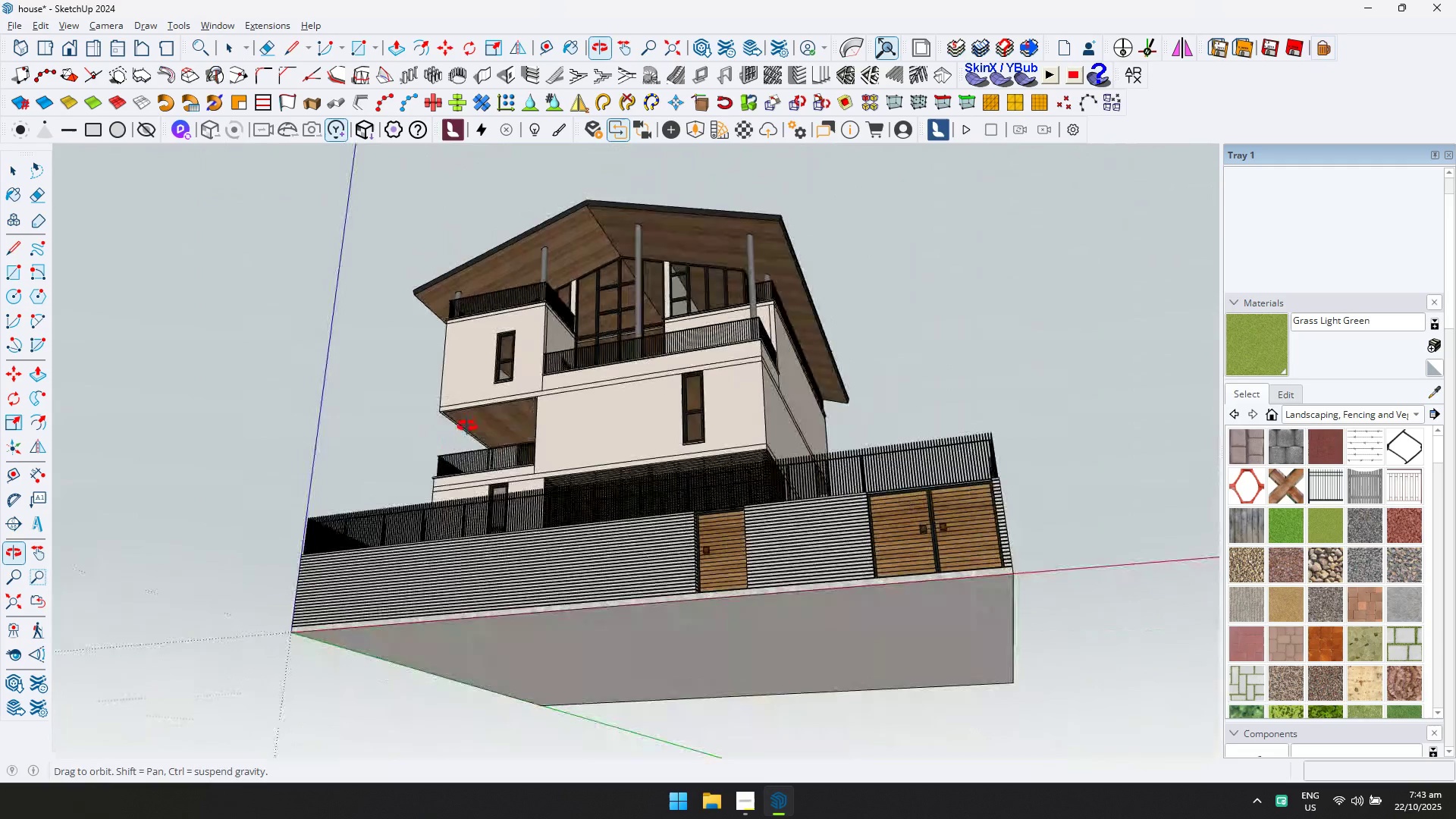 
key(Control+ControlLeft)
 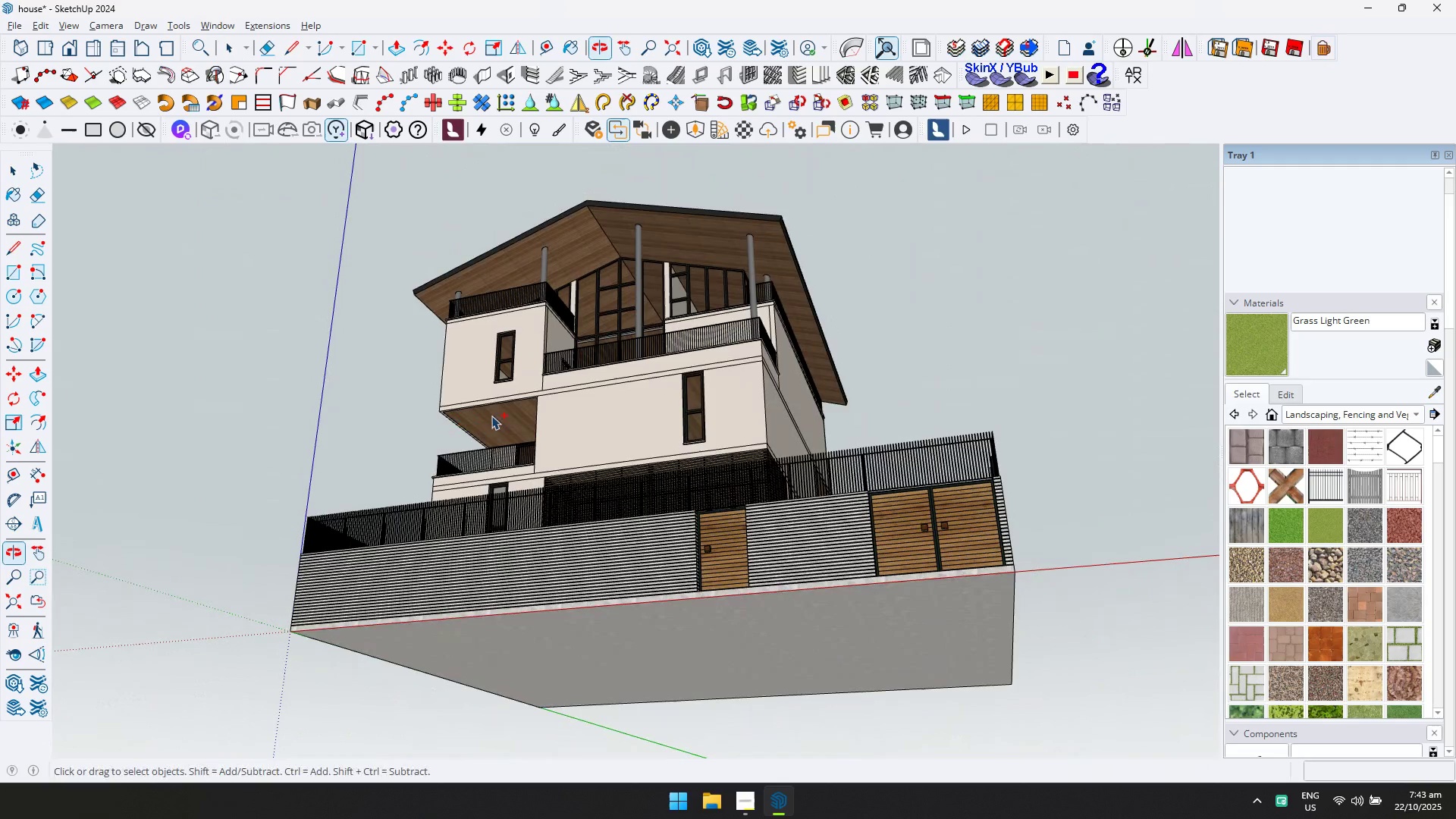 
key(Control+S)
 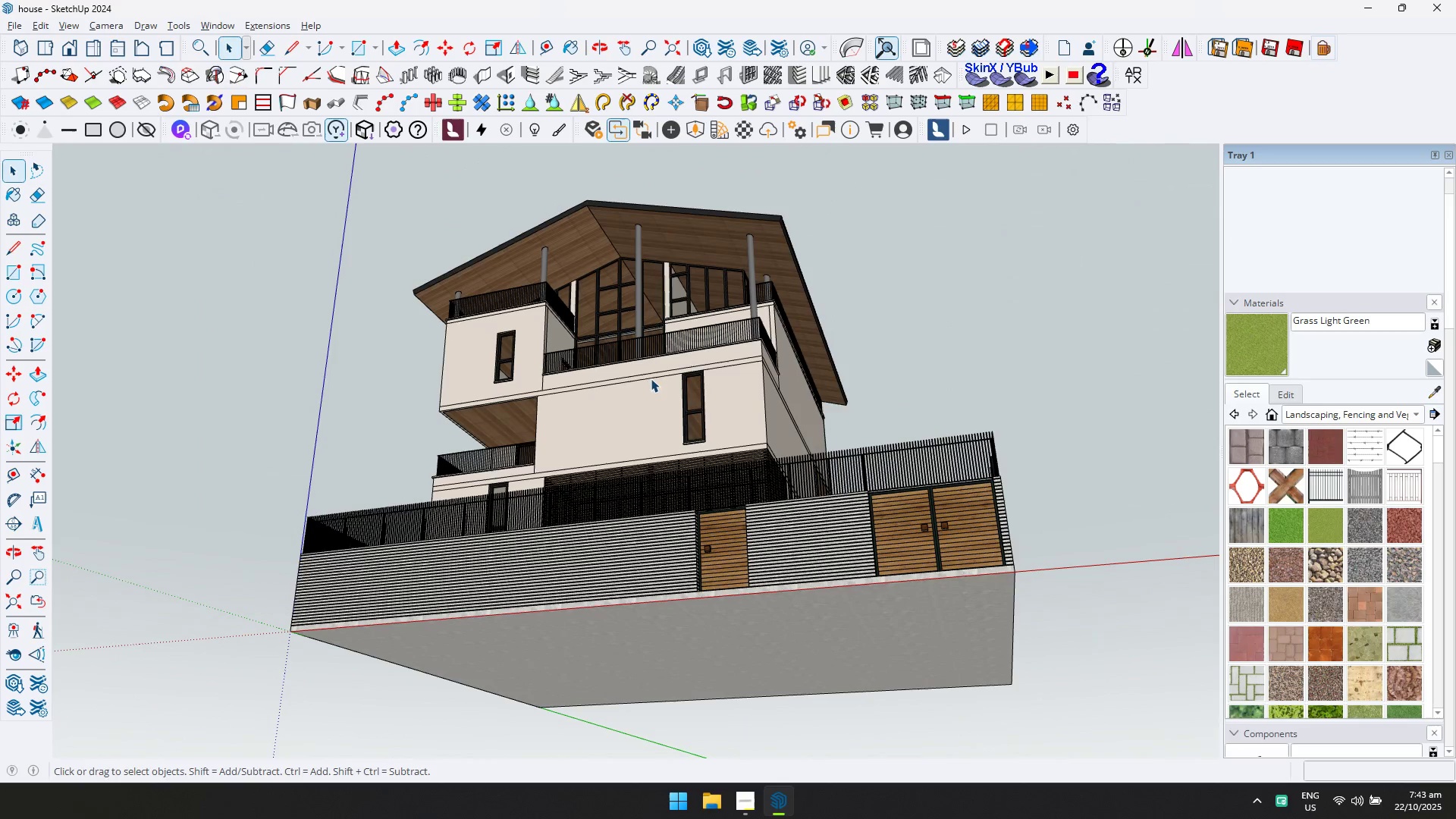 
scroll: coordinate [679, 393], scroll_direction: up, amount: 5.0
 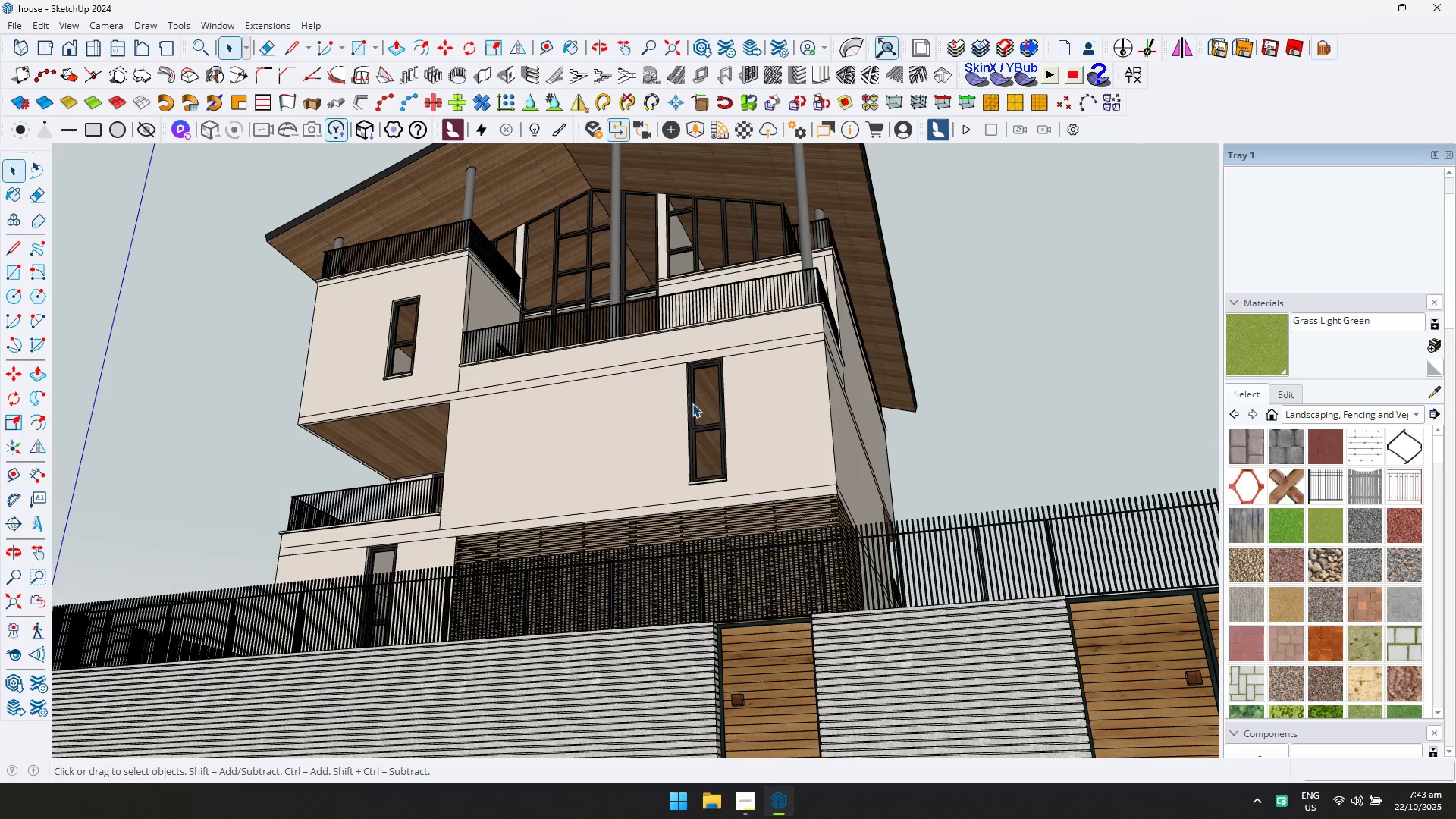 
scroll: coordinate [694, 405], scroll_direction: down, amount: 5.0
 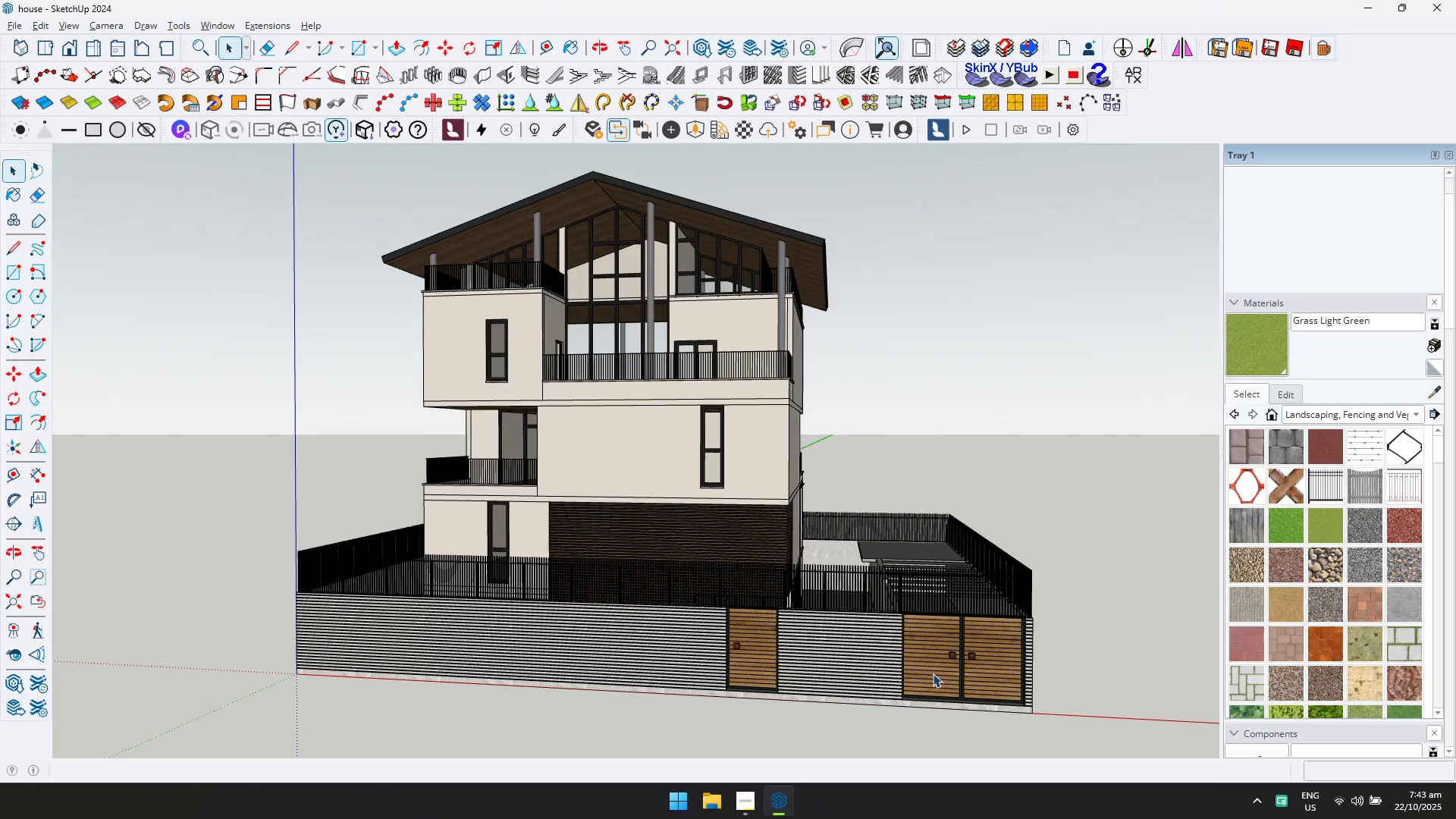 
scroll: coordinate [619, 579], scroll_direction: up, amount: 7.0
 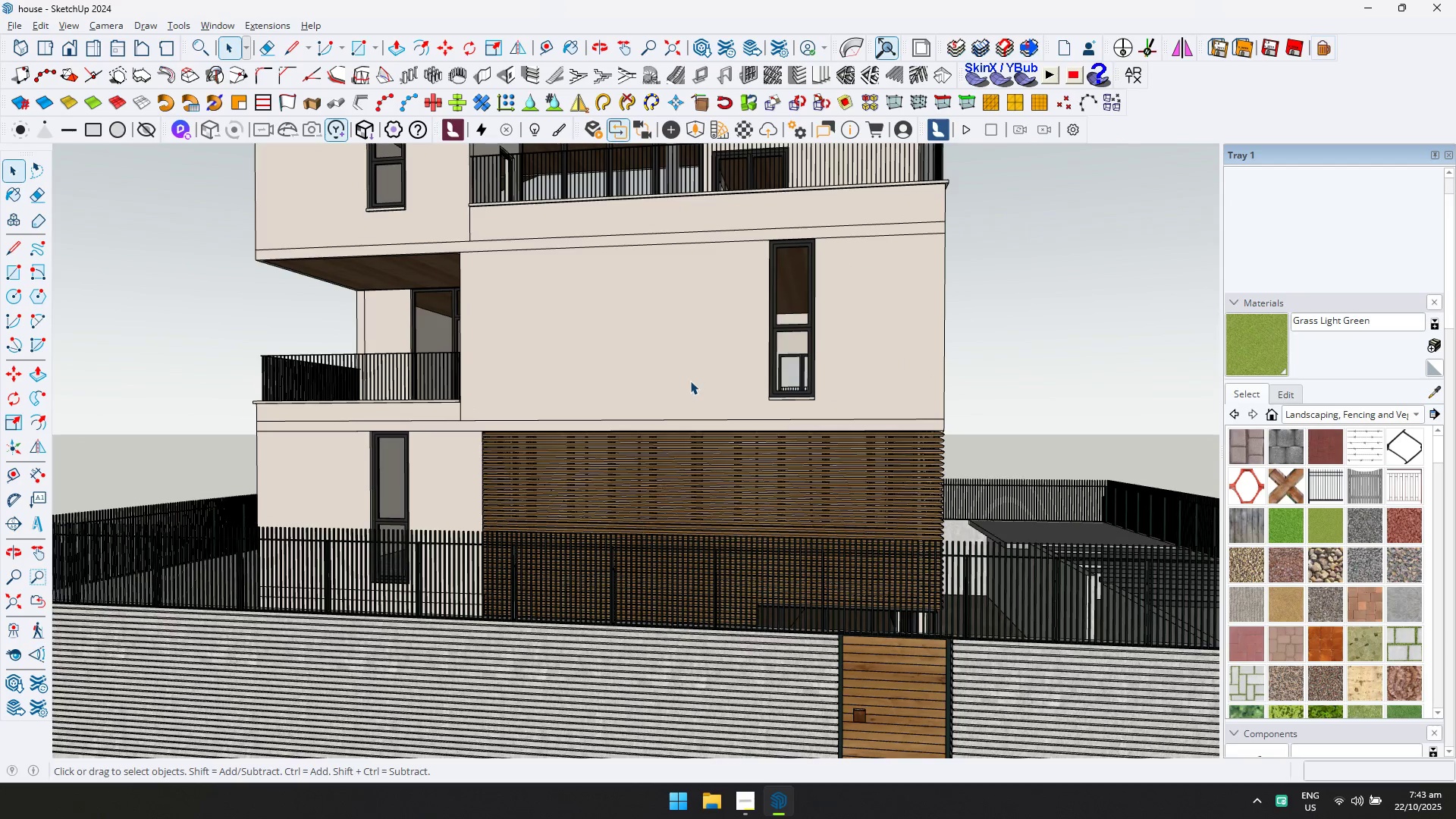 
scroll: coordinate [692, 375], scroll_direction: down, amount: 3.0
 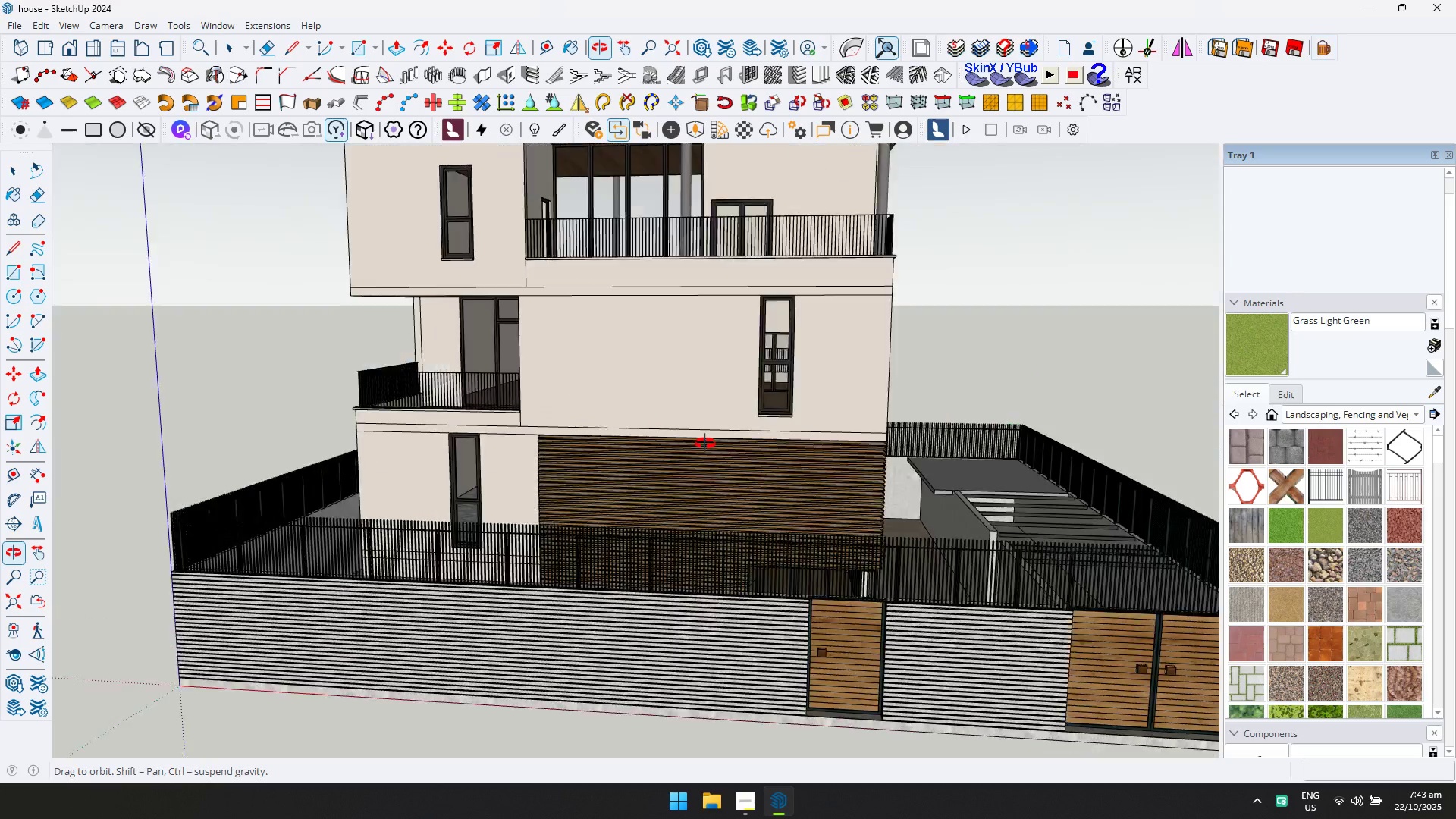 
scroll: coordinate [645, 578], scroll_direction: up, amount: 9.0
 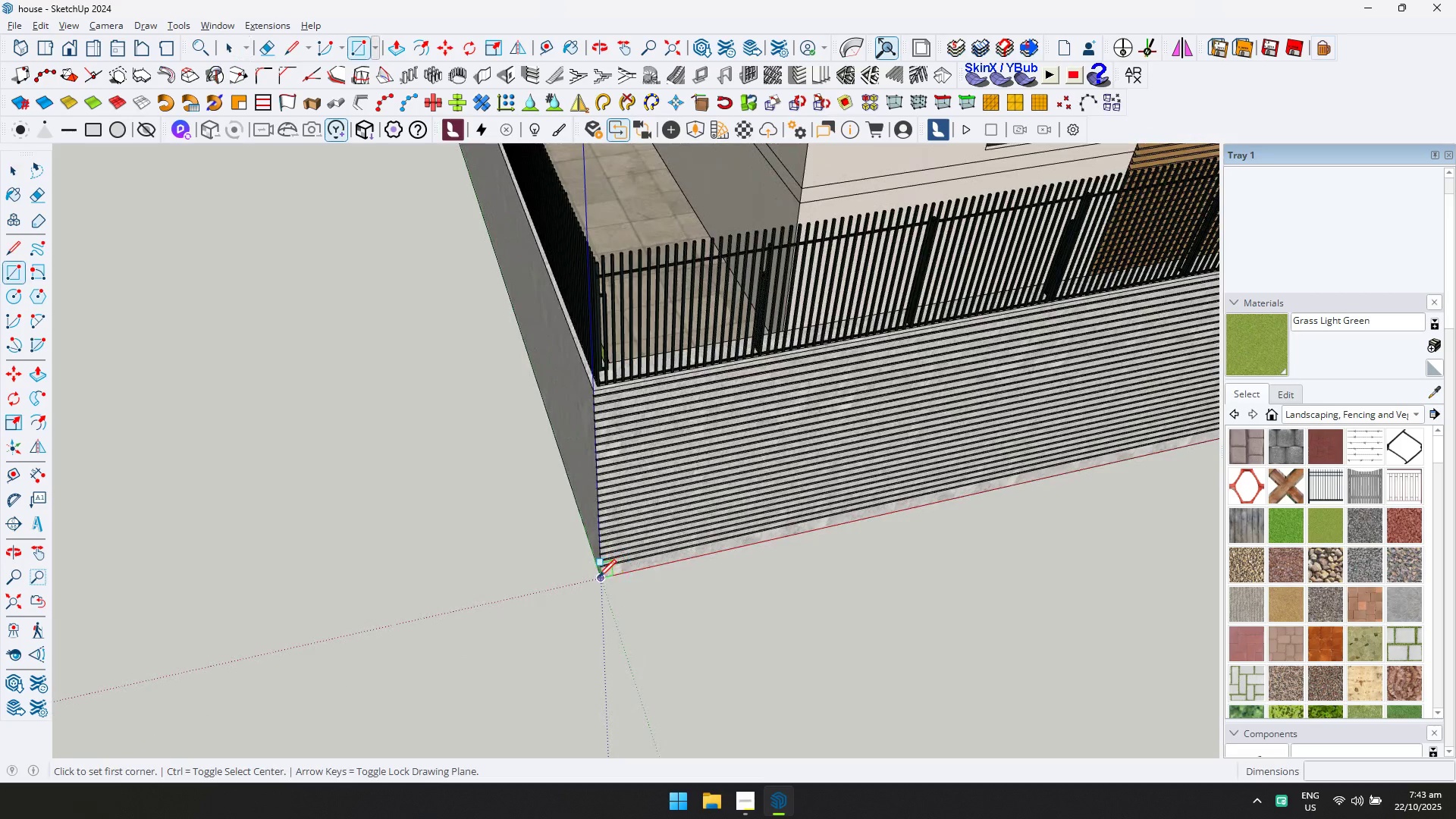 
key(R)
 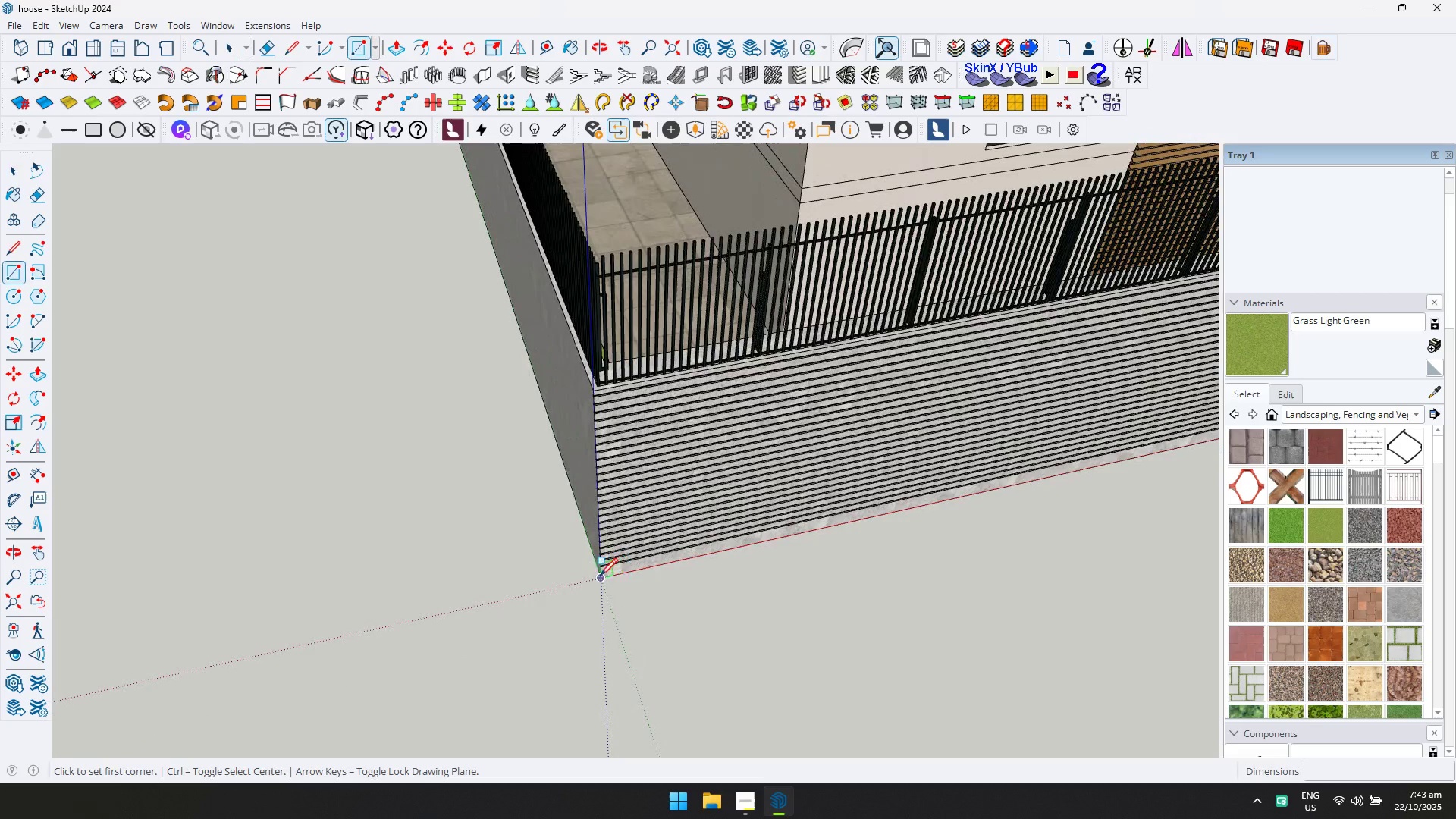 
double_click([598, 577])
 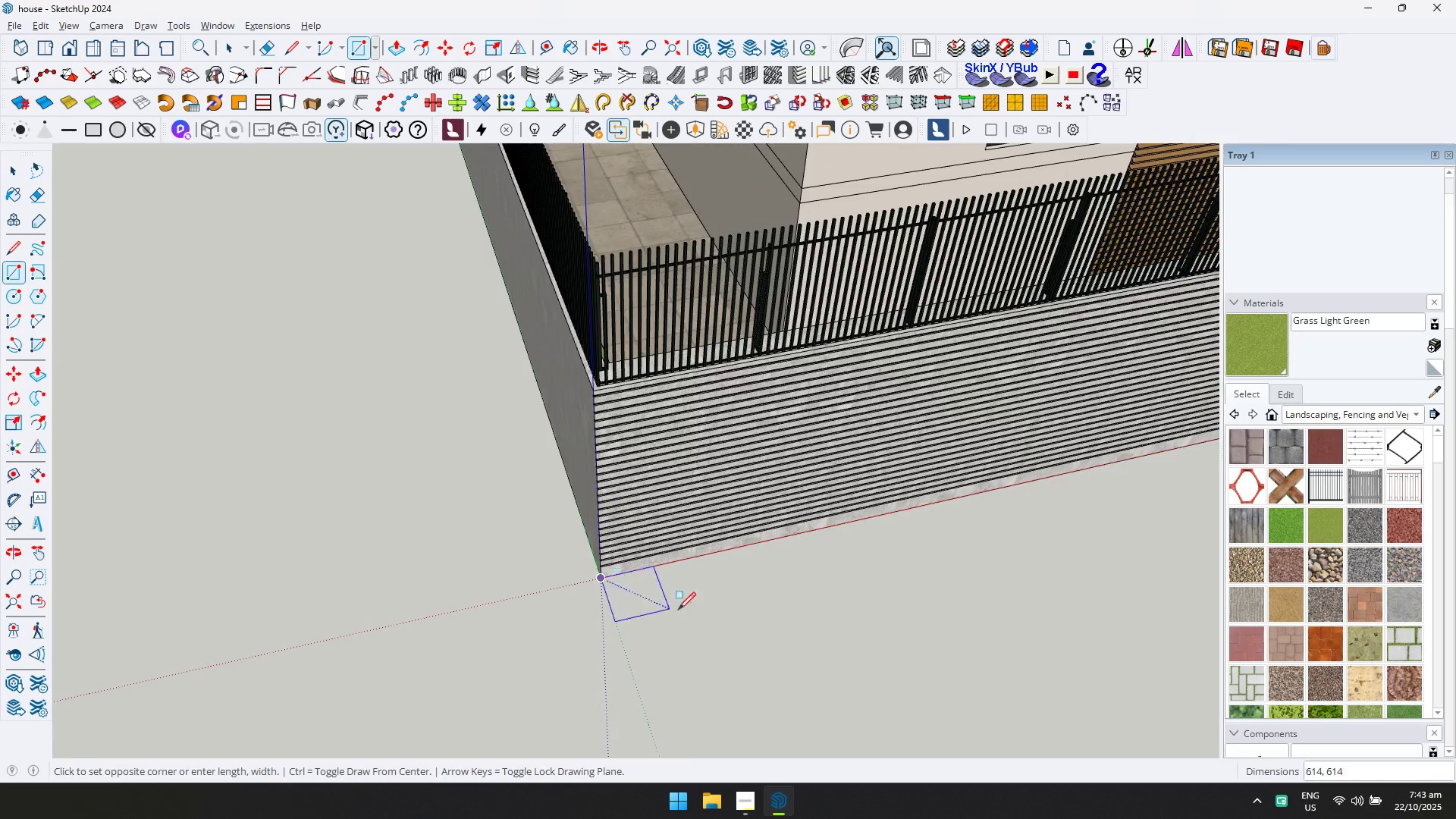 
scroll: coordinate [923, 566], scroll_direction: down, amount: 13.0
 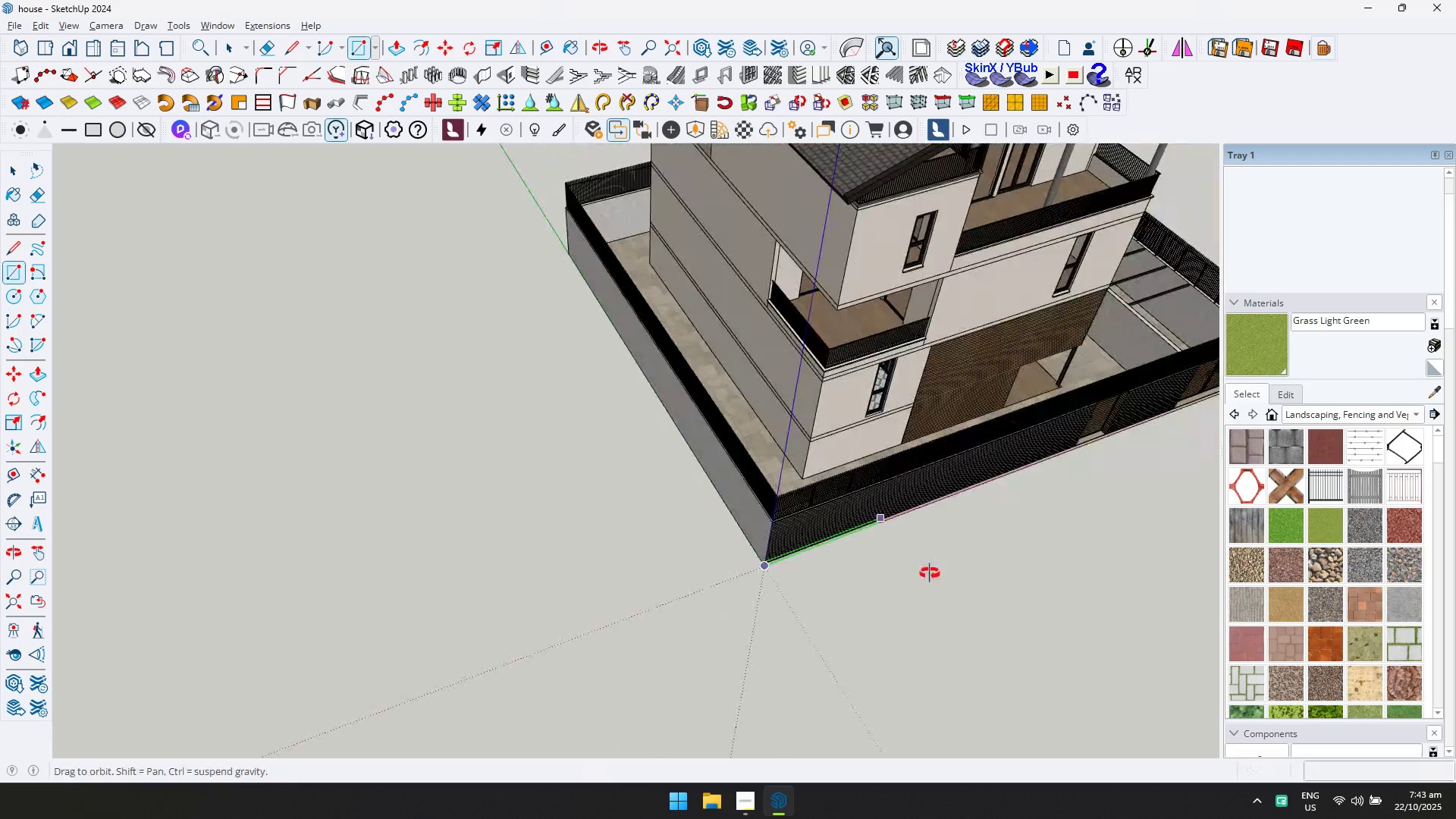 
key(Shift+ShiftLeft)
 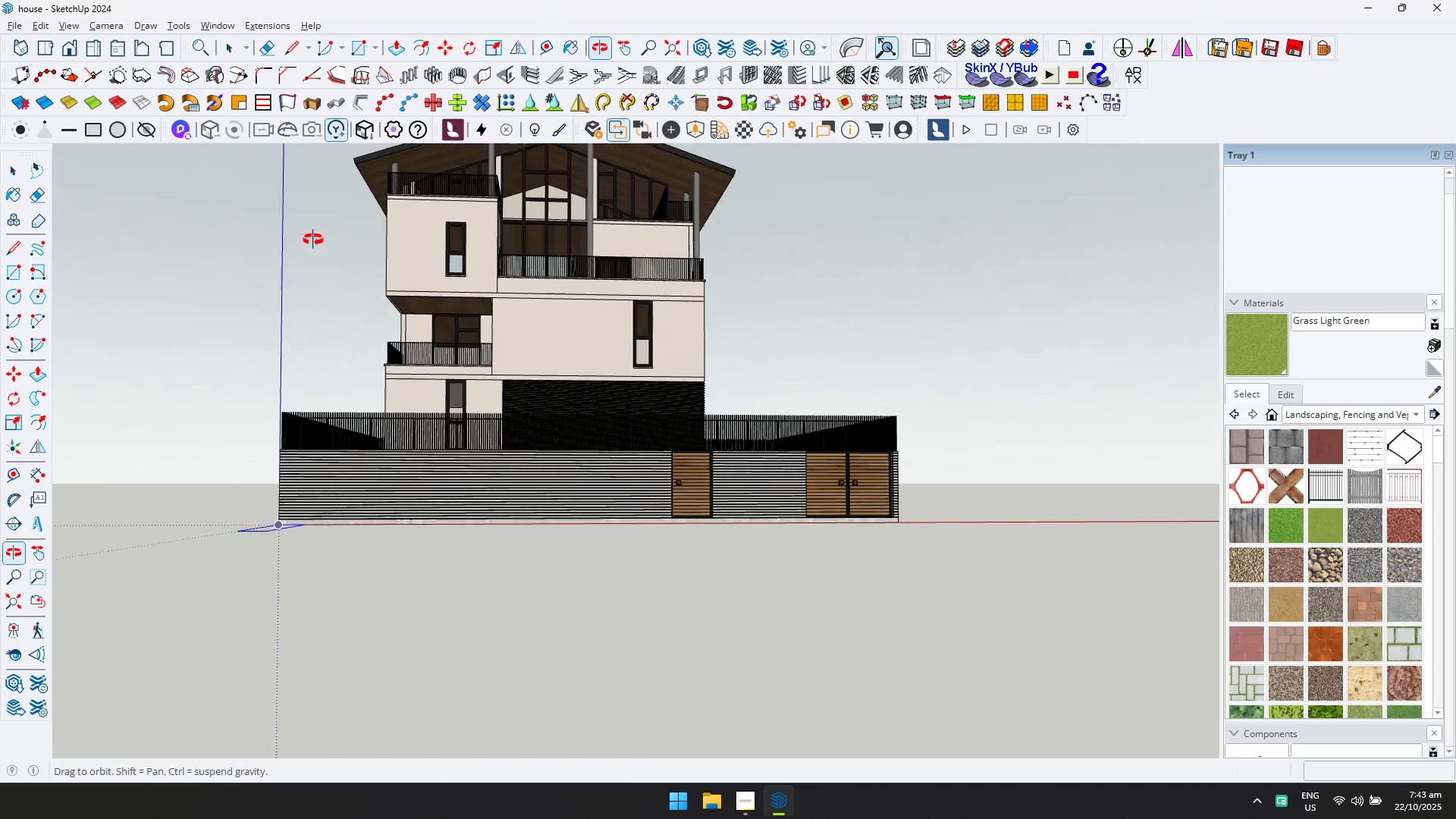 
scroll: coordinate [495, 605], scroll_direction: up, amount: 1.0
 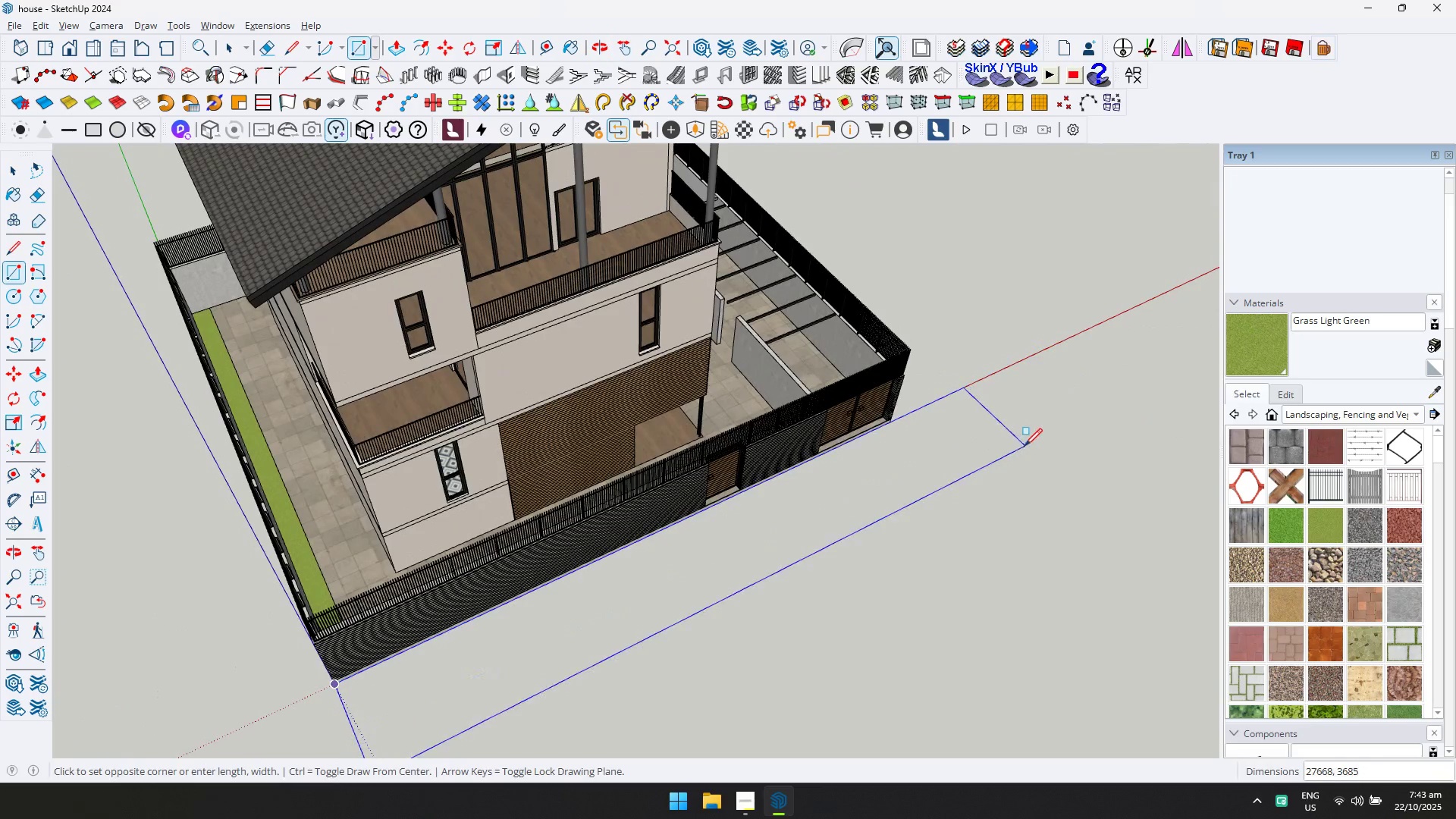 
scroll: coordinate [997, 481], scroll_direction: down, amount: 12.0
 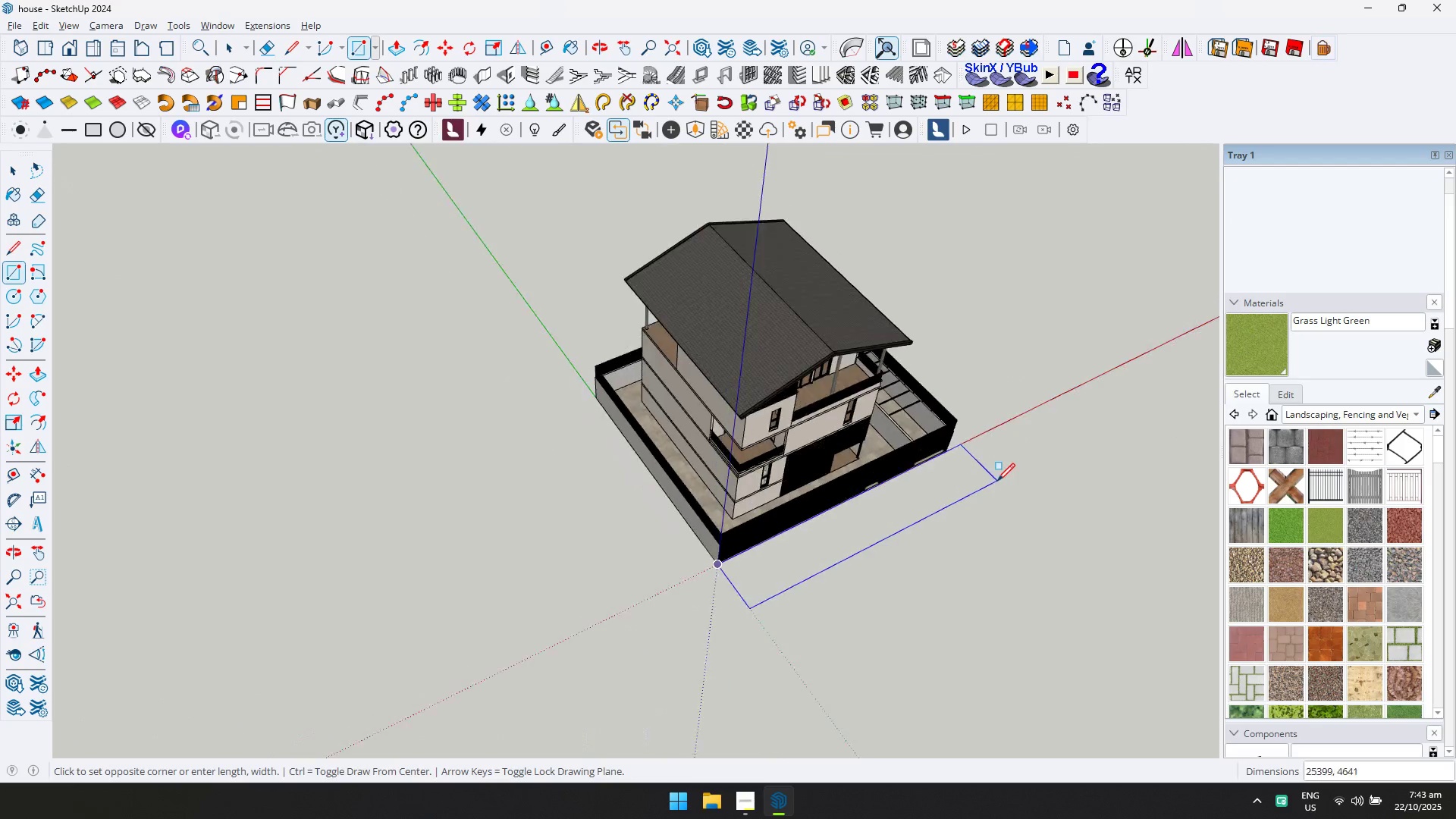 
key(Shift+ShiftLeft)
 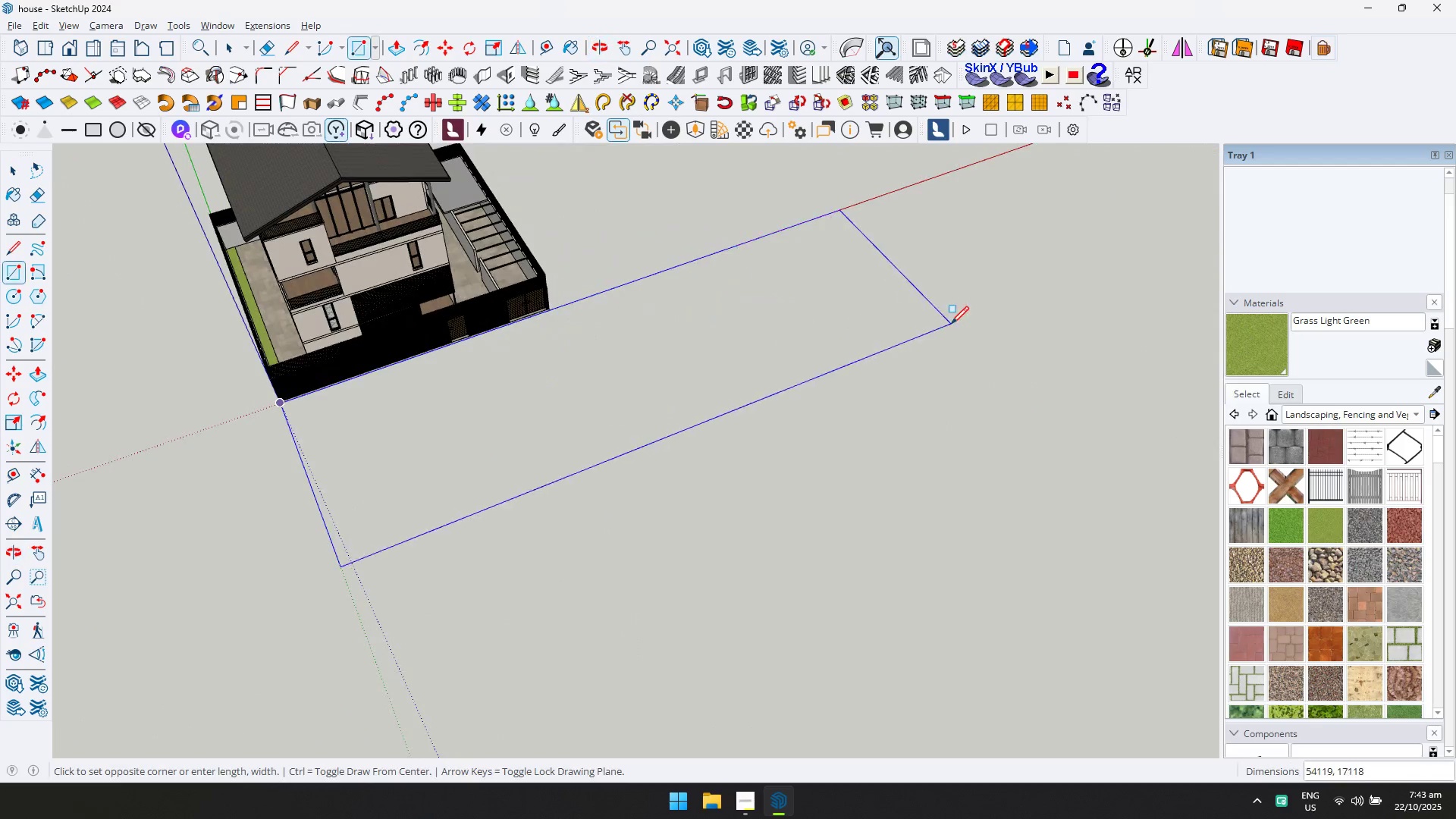 
left_click([951, 323])
 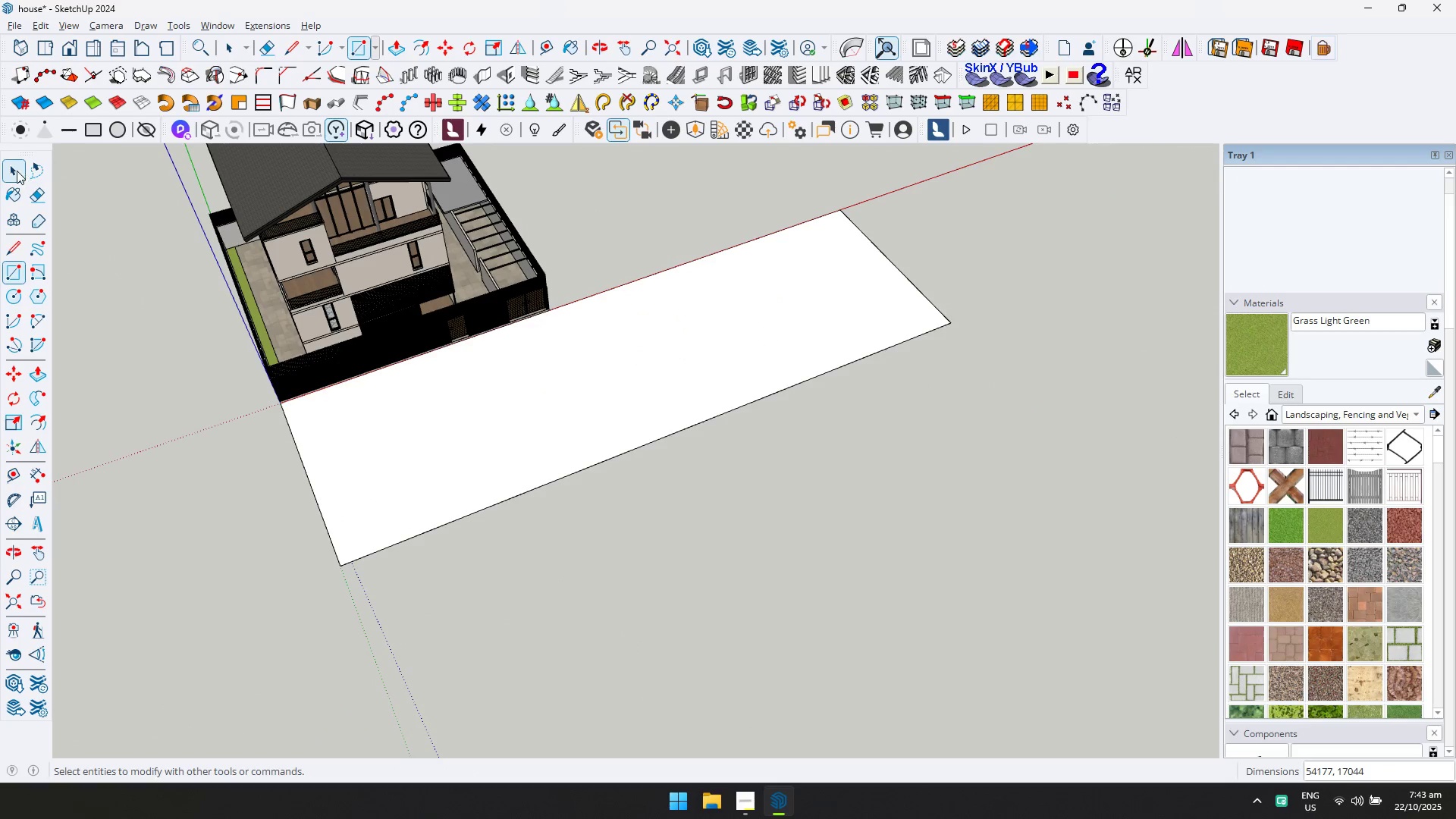 
double_click([463, 409])
 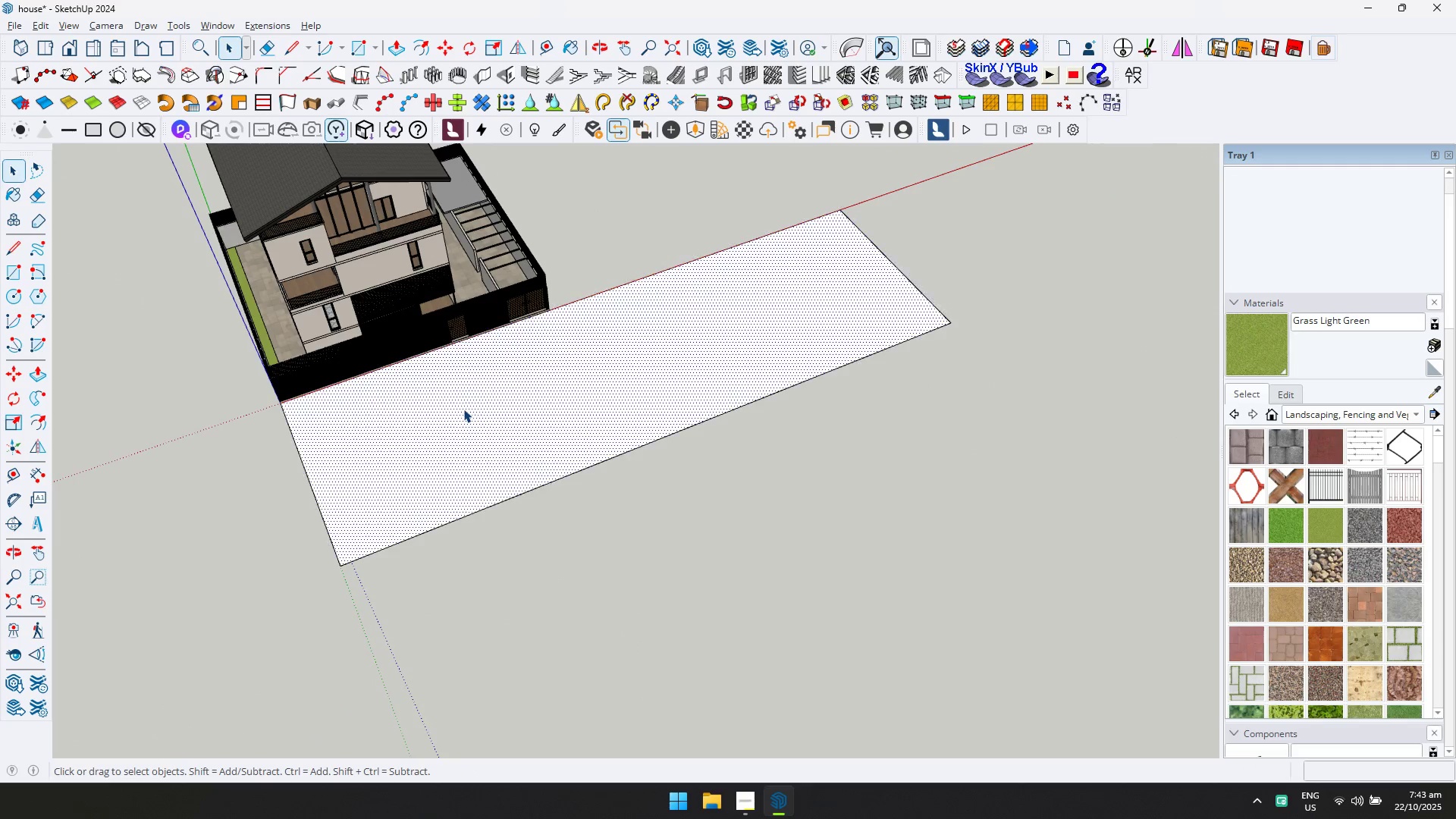 
triple_click([463, 409])
 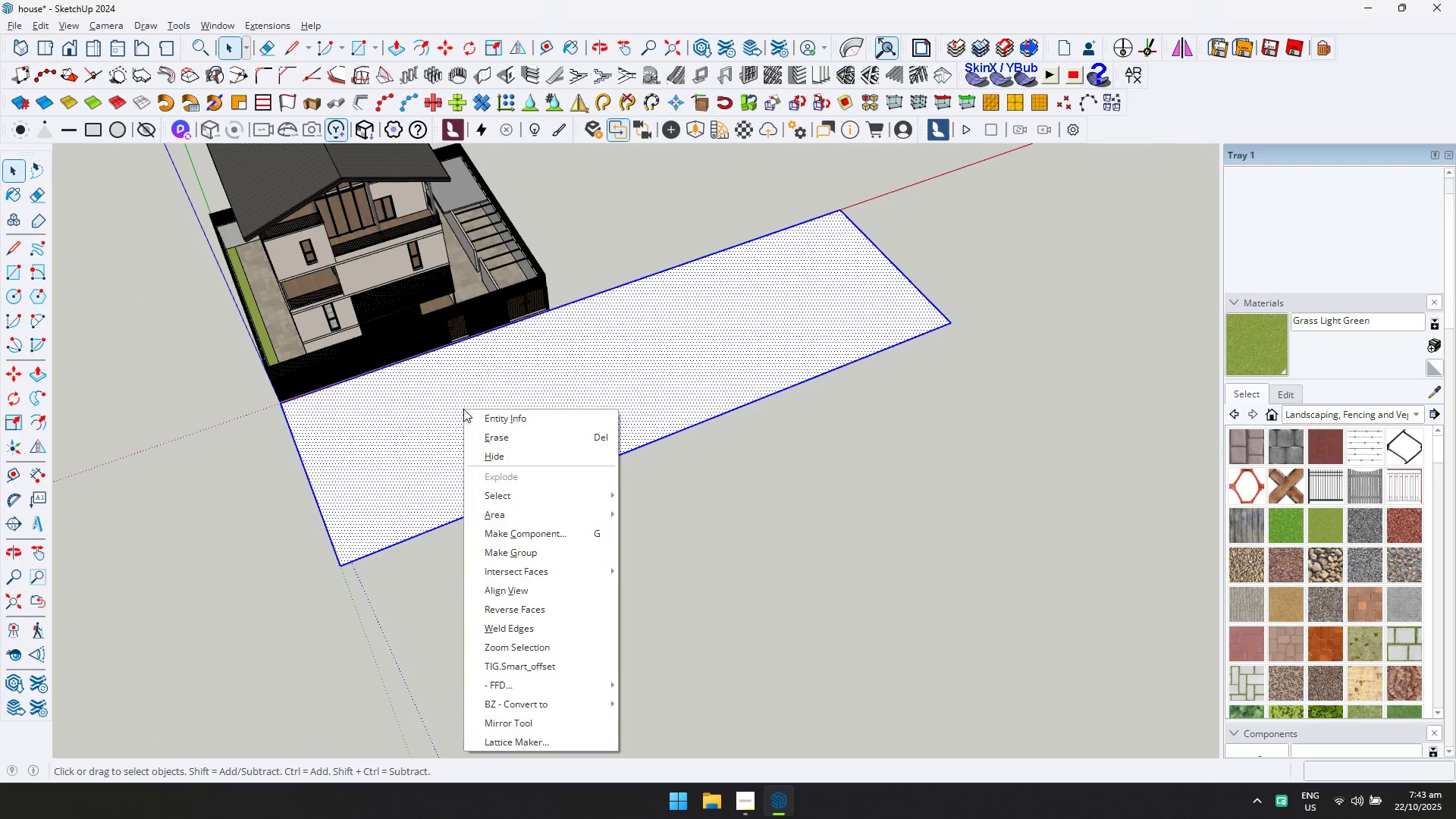 
right_click([463, 409])
 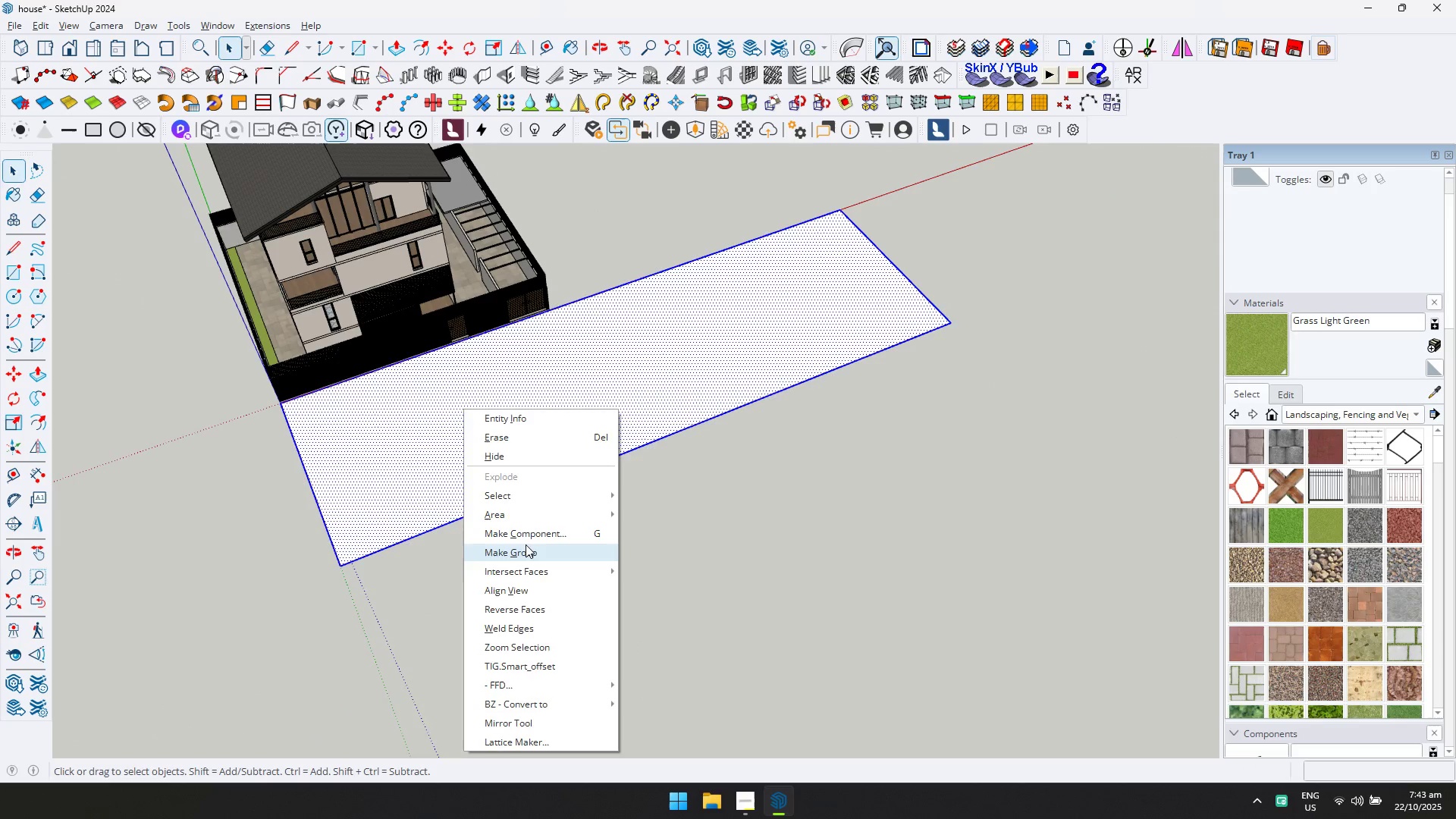 
left_click([527, 548])
 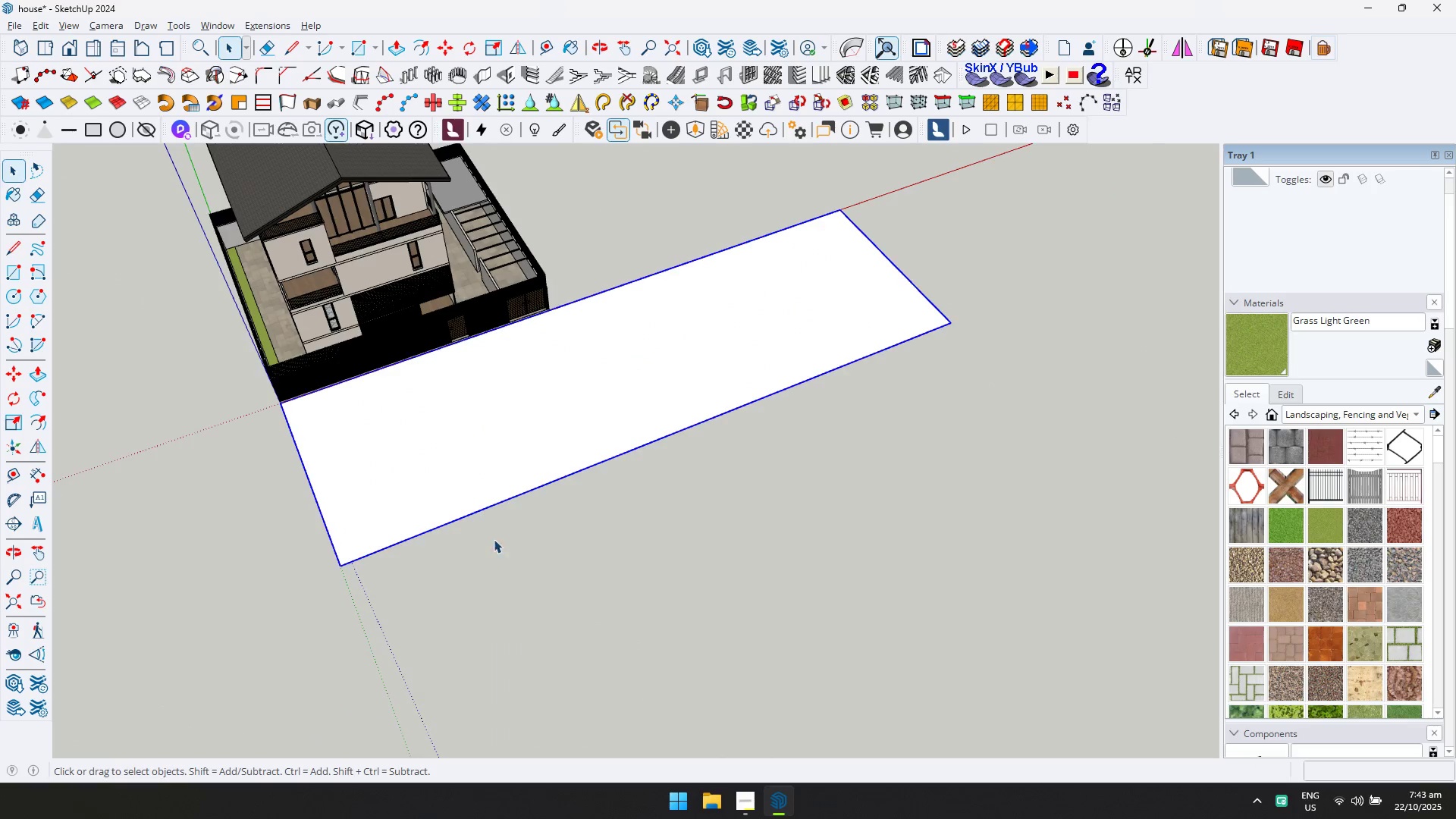 
scroll: coordinate [356, 484], scroll_direction: down, amount: 2.0
 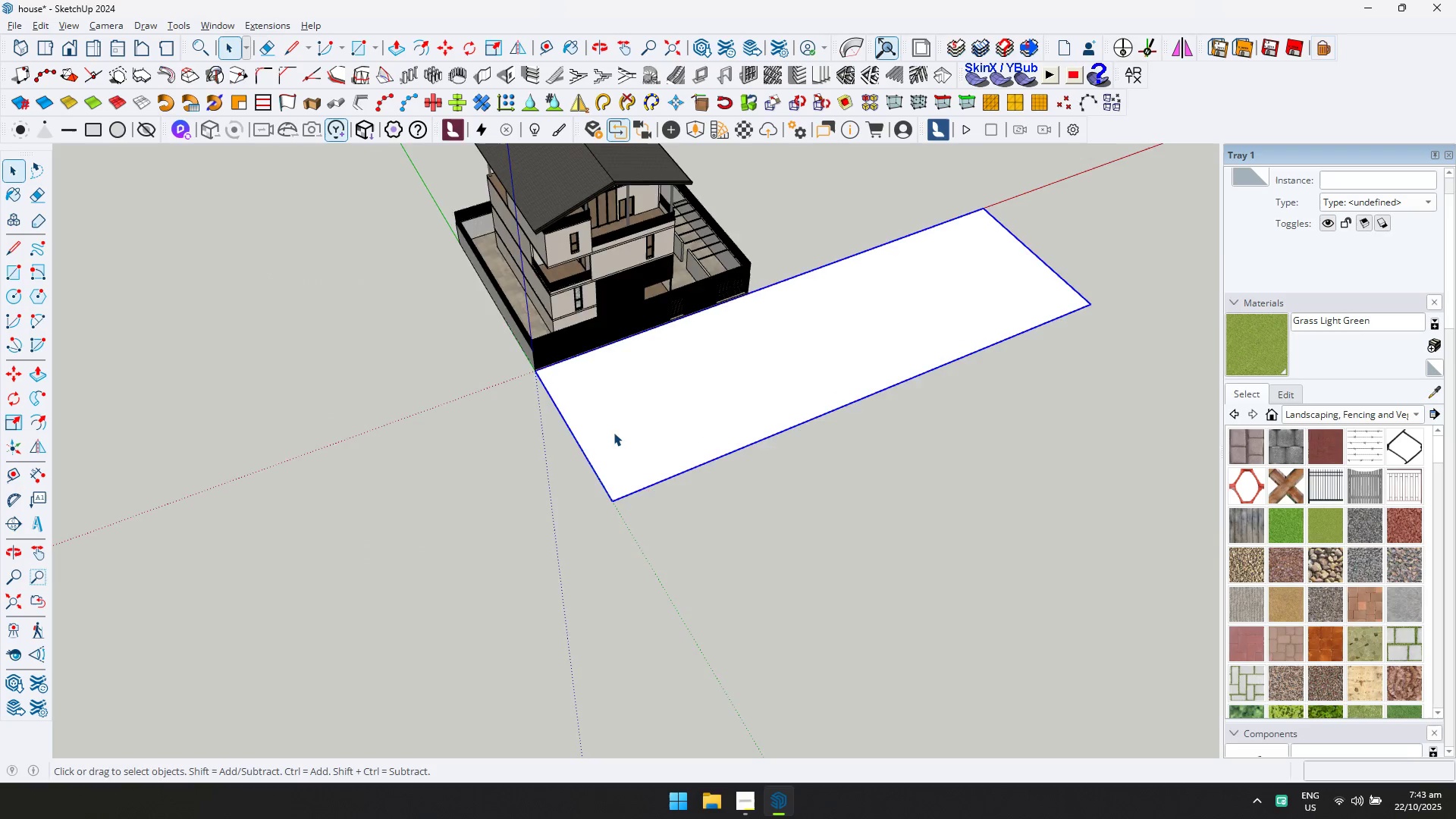 
key(Shift+ShiftLeft)
 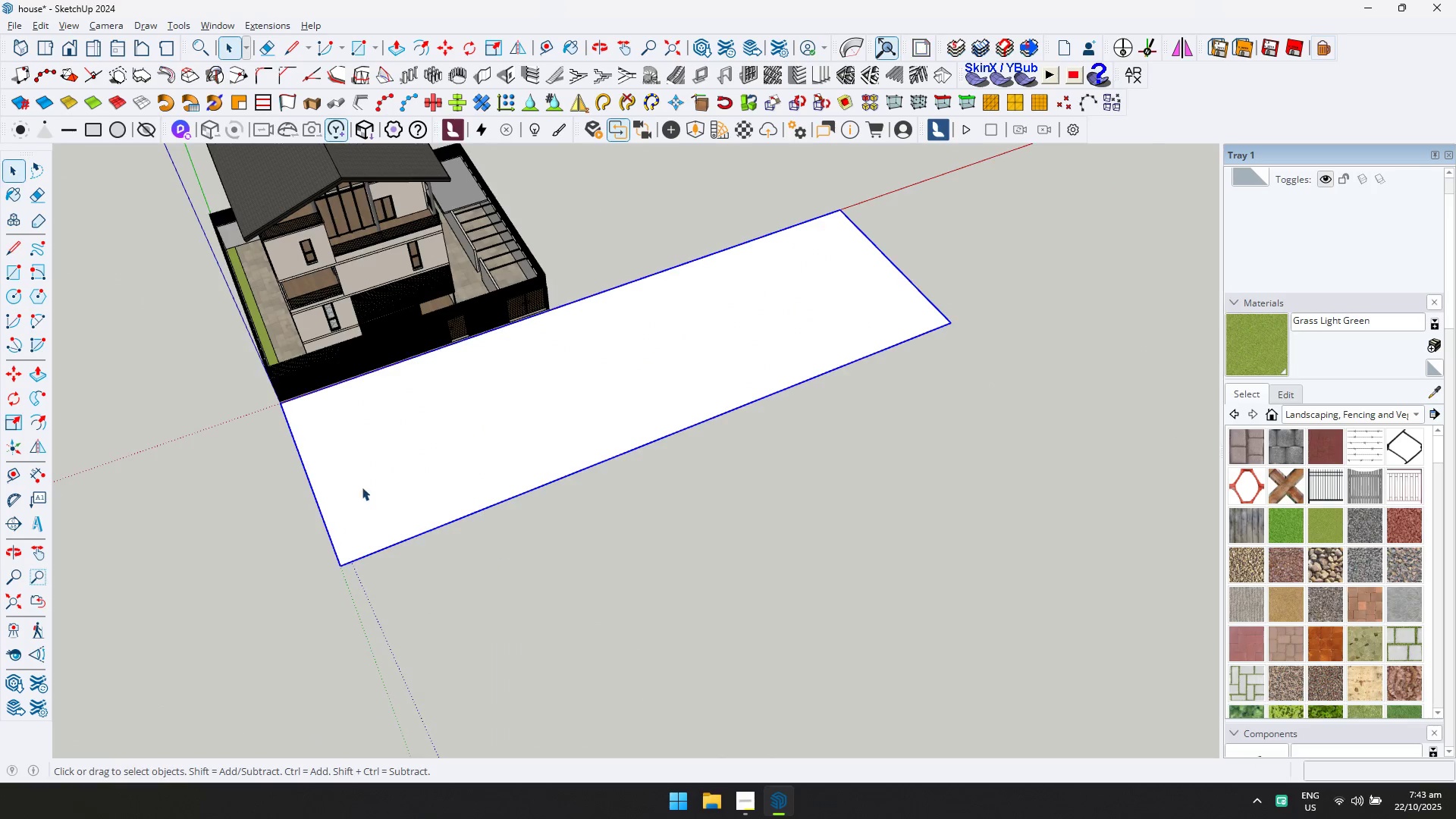 
double_click([613, 432])
 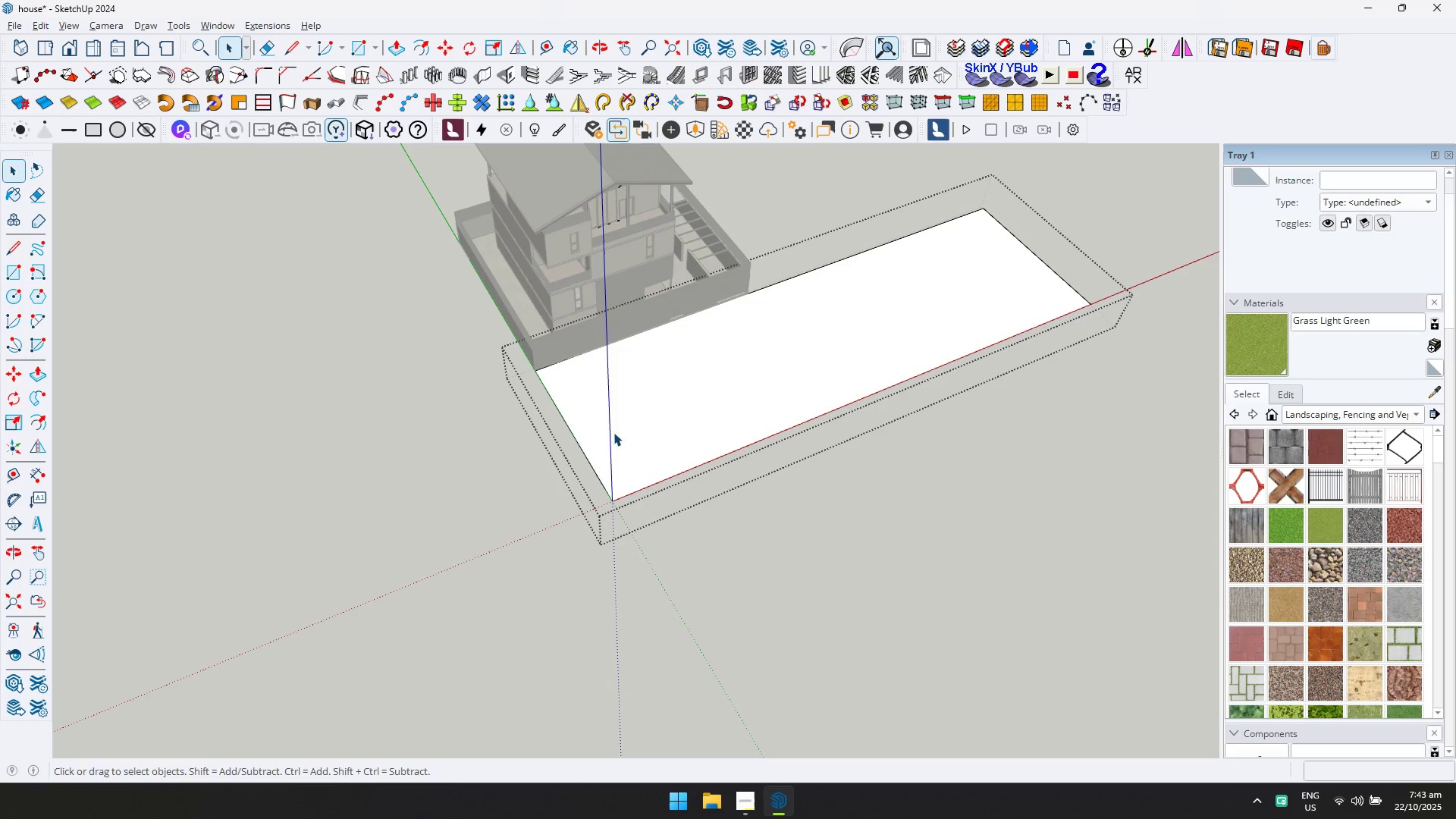 
key(R)
 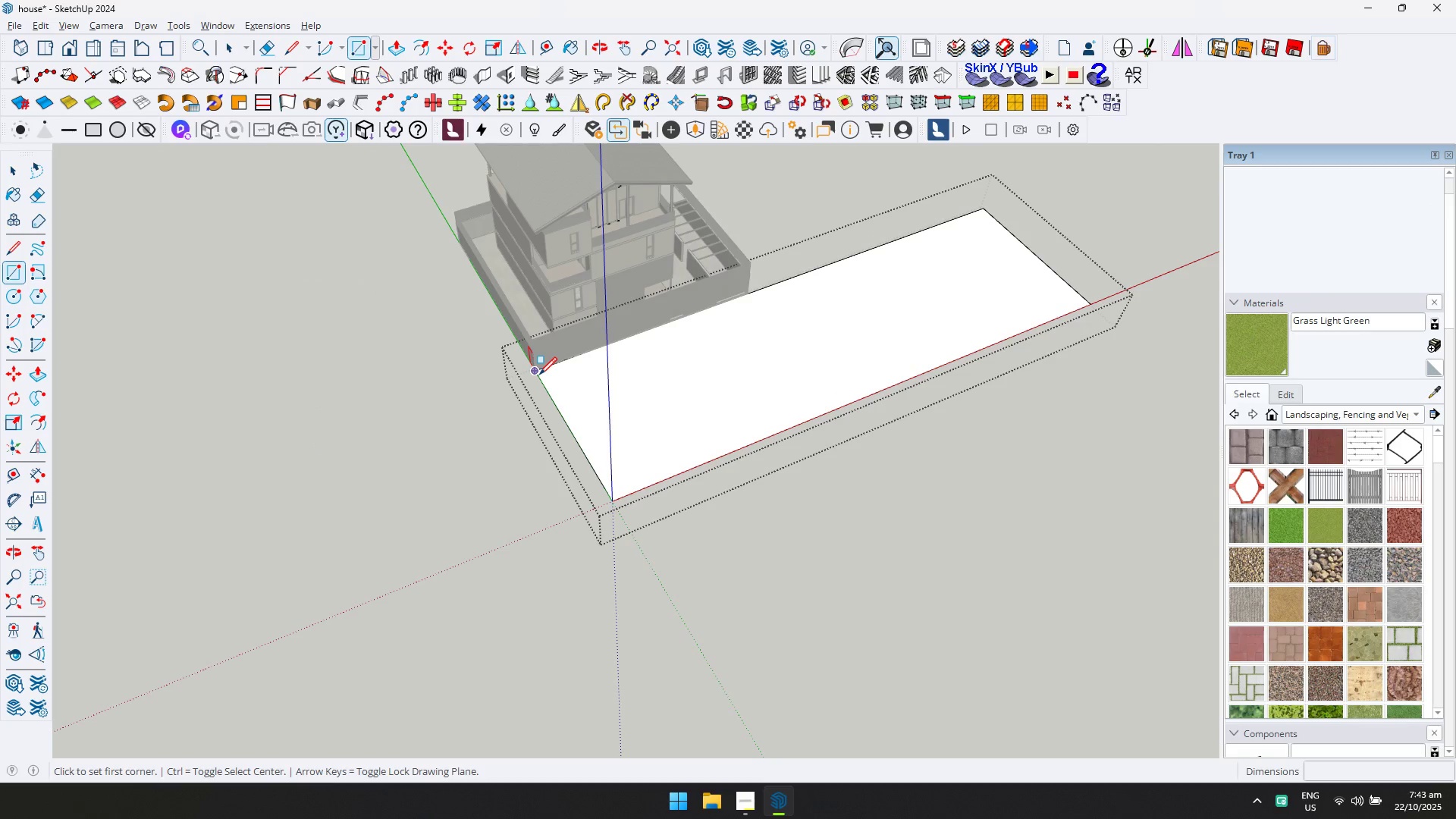 
left_click([539, 375])
 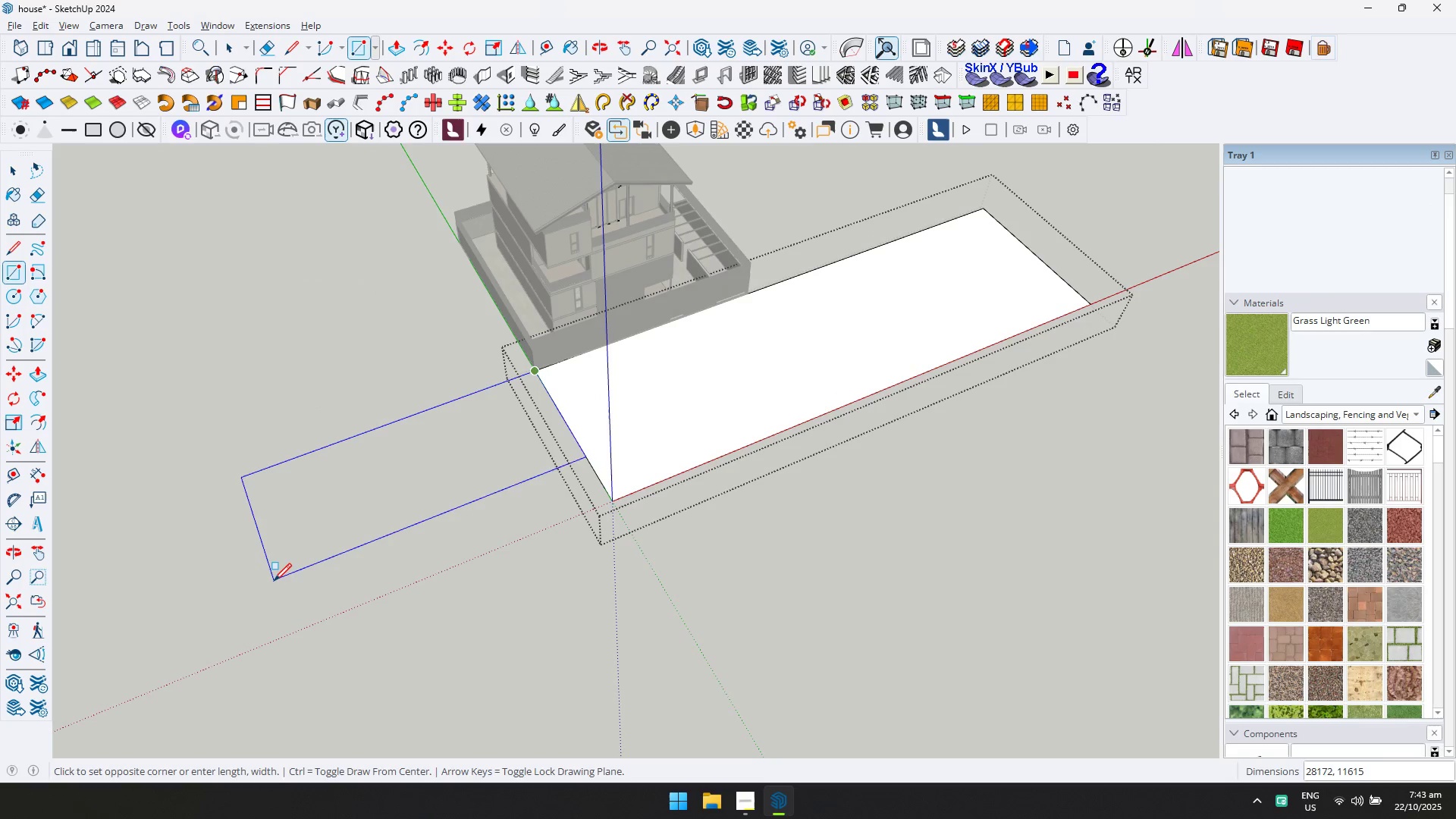 
key(Escape)
 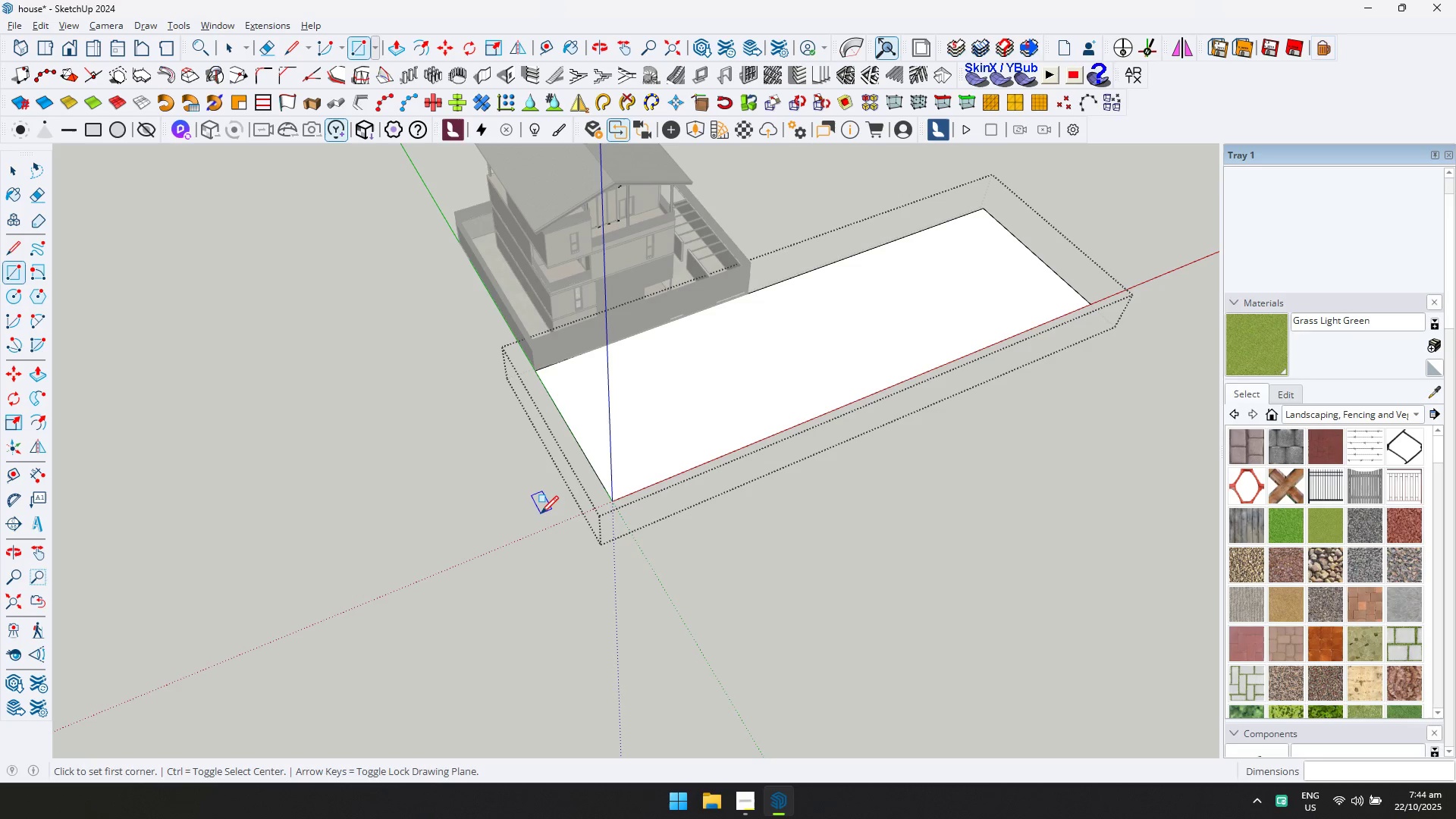 
wait(42.67)
 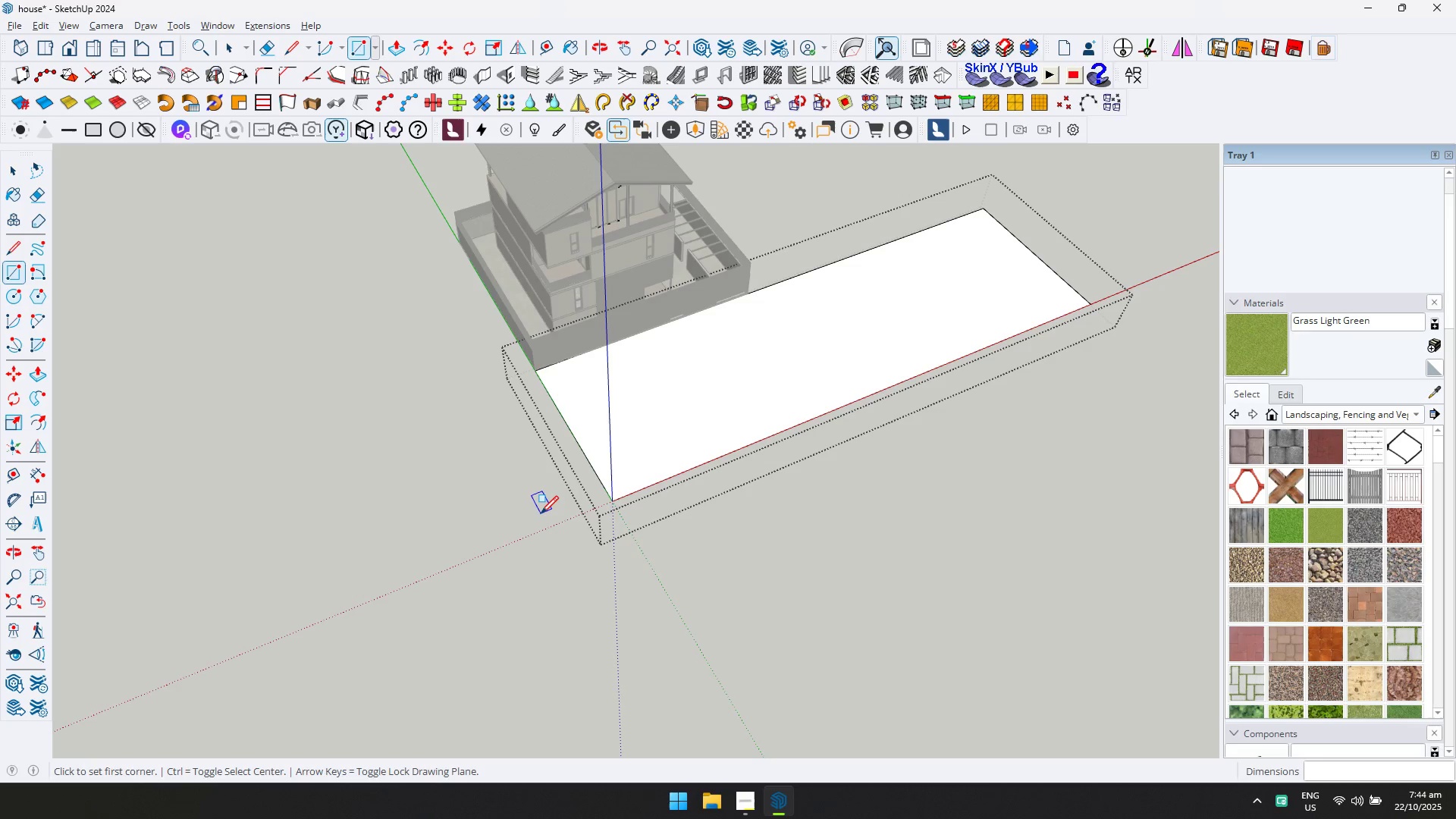 
key(L)
 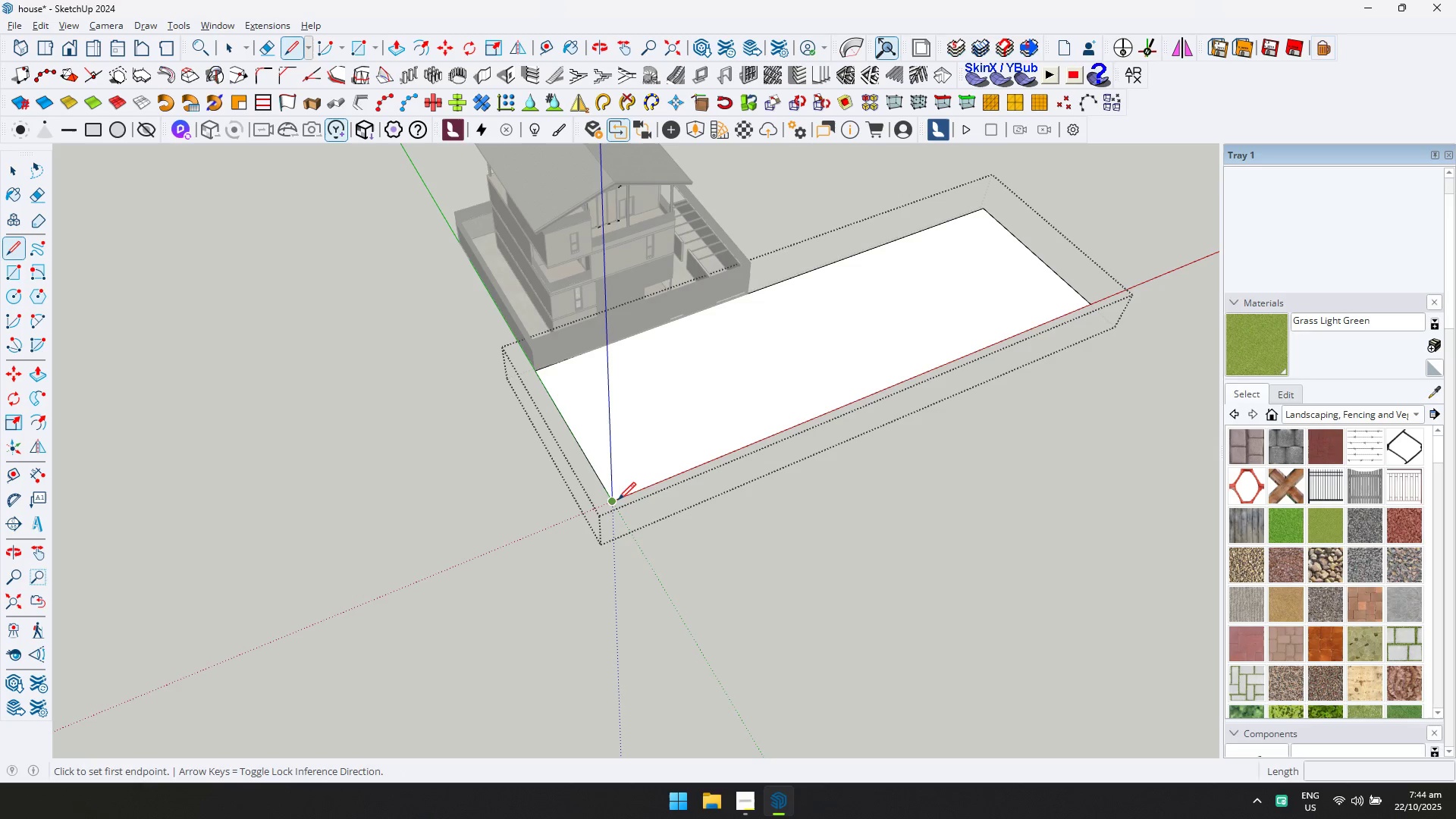 
left_click([620, 499])
 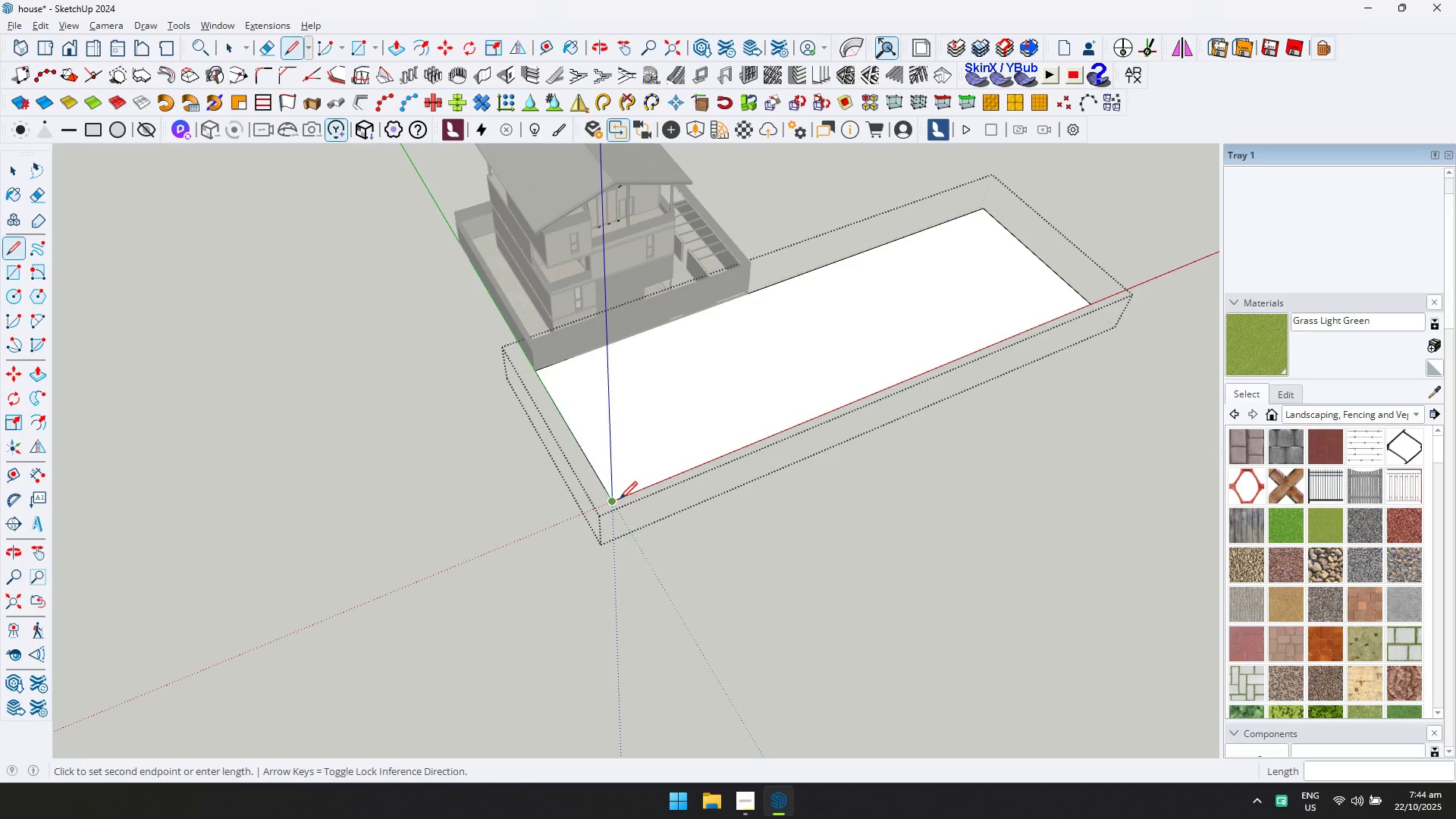 
key(ArrowLeft)
 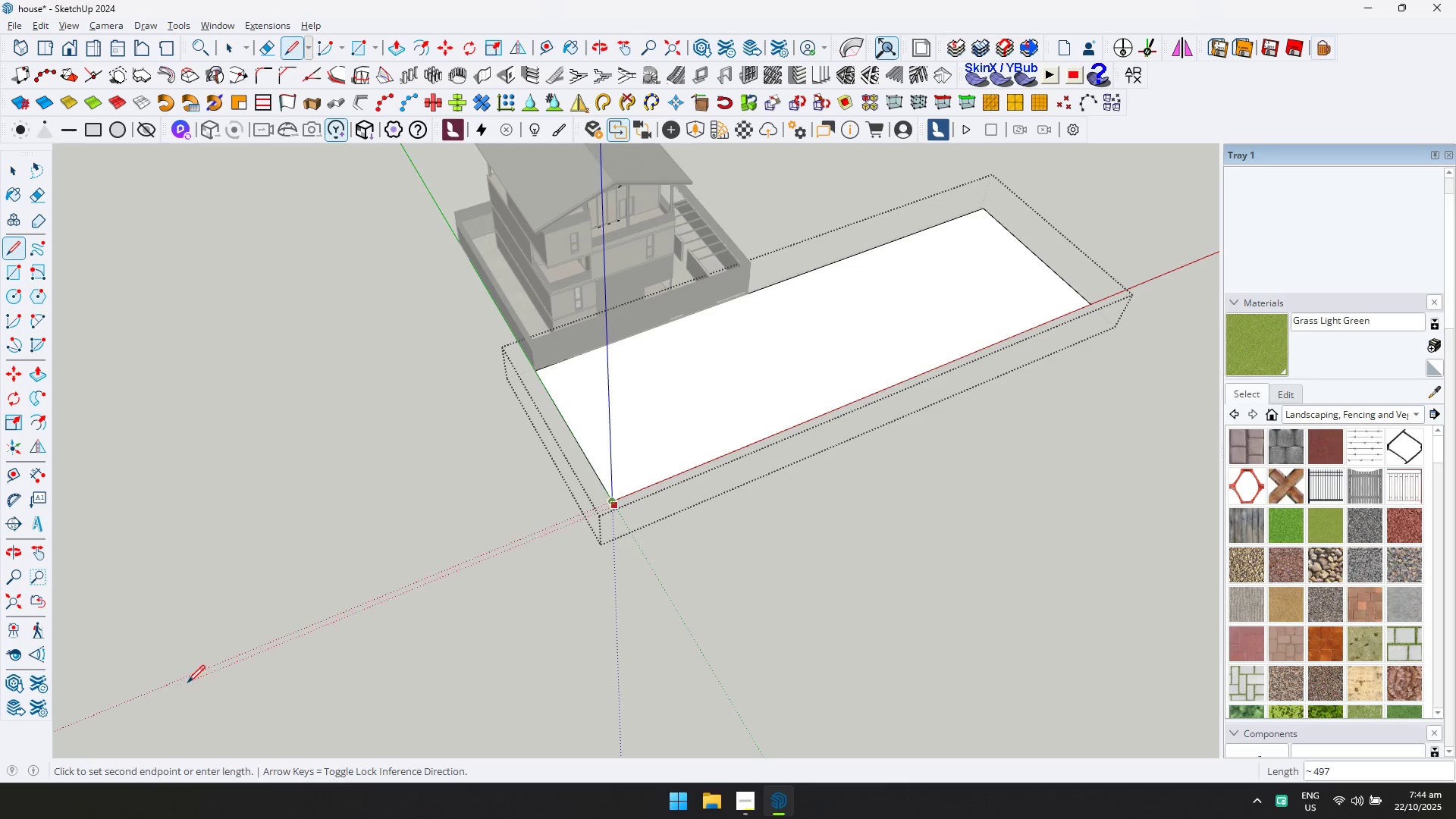 
key(ArrowRight)
 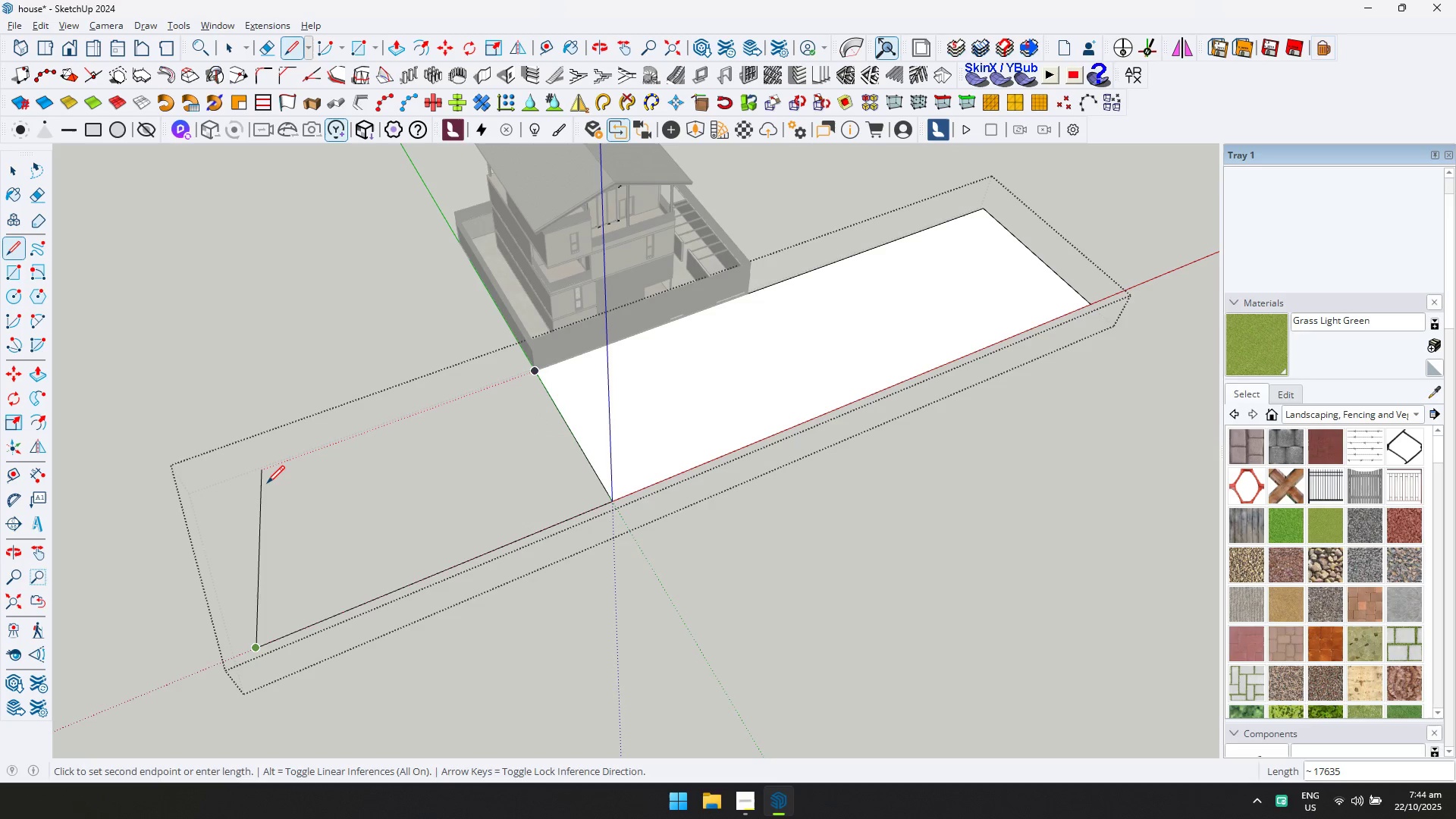 
key(ArrowLeft)
 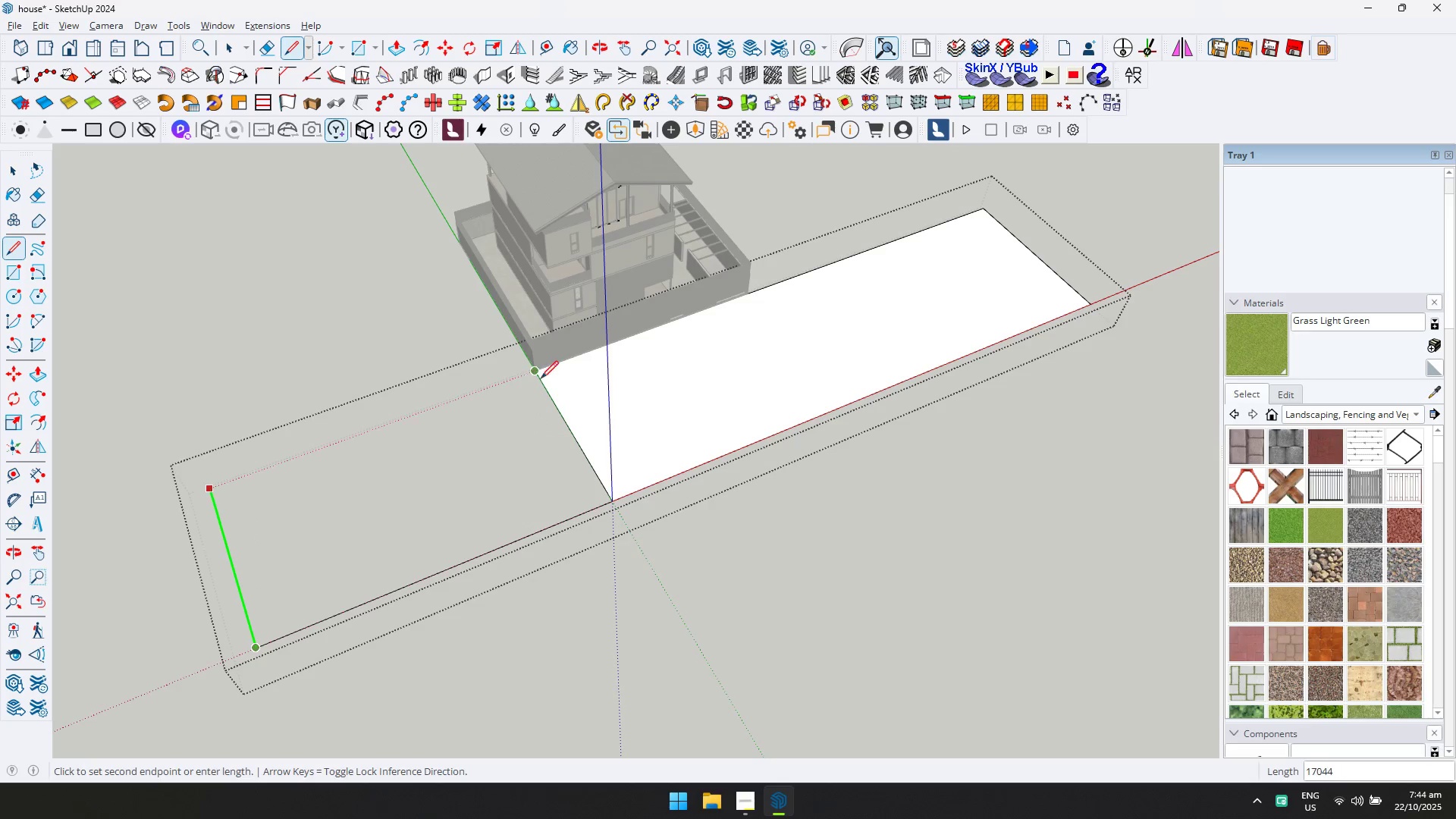 
left_click([542, 375])
 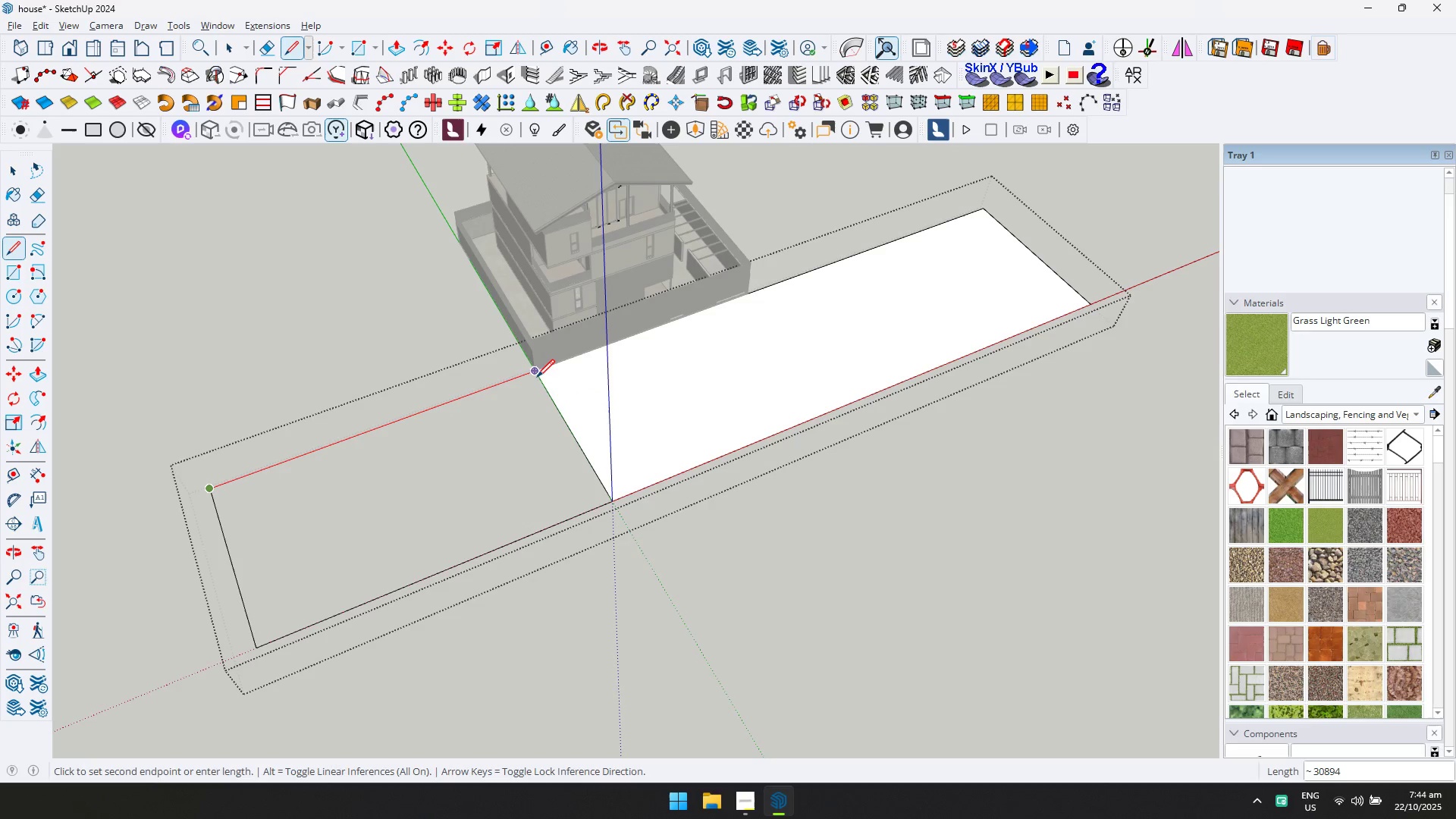 
left_click([537, 379])
 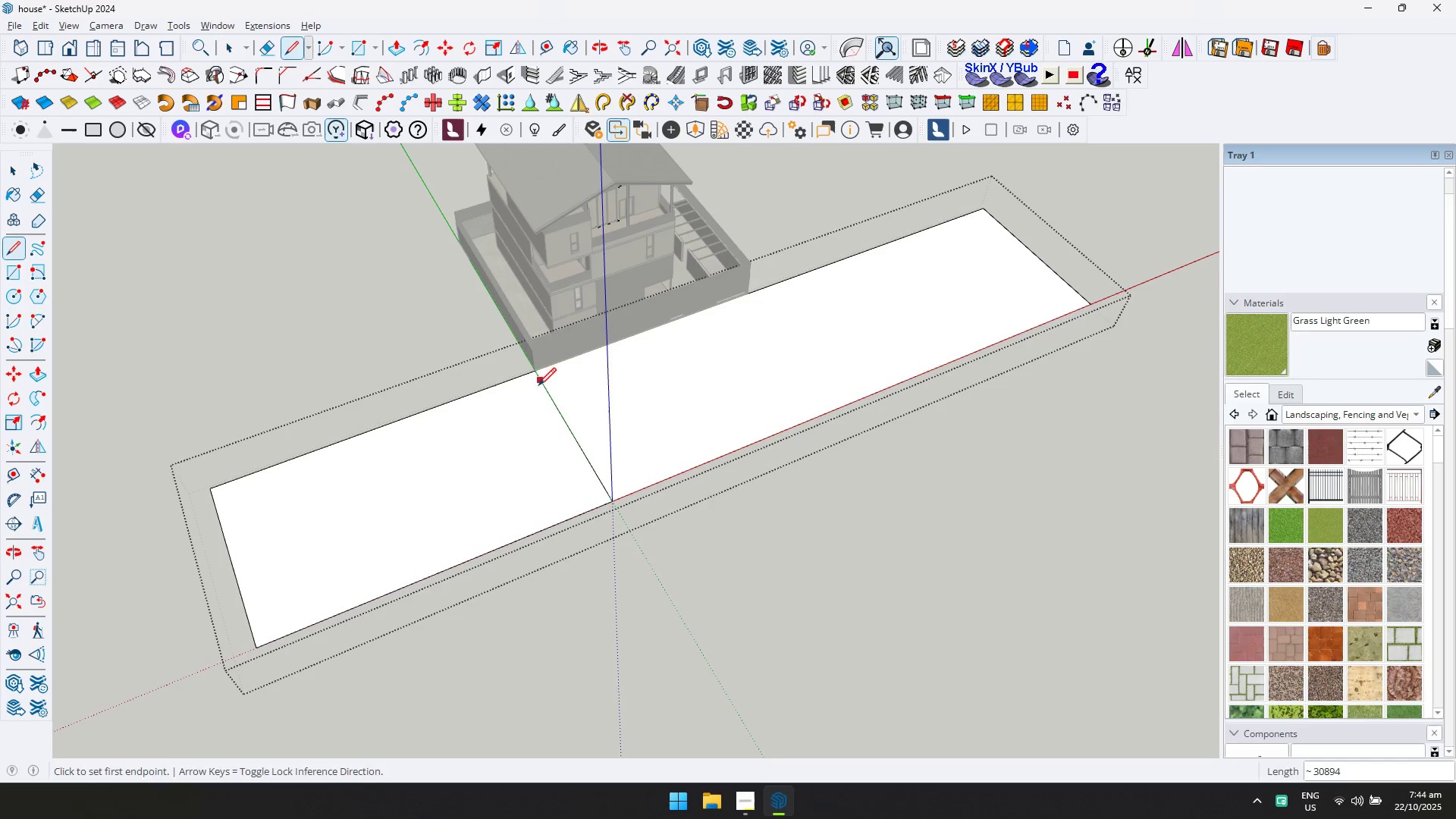 
type(et)
 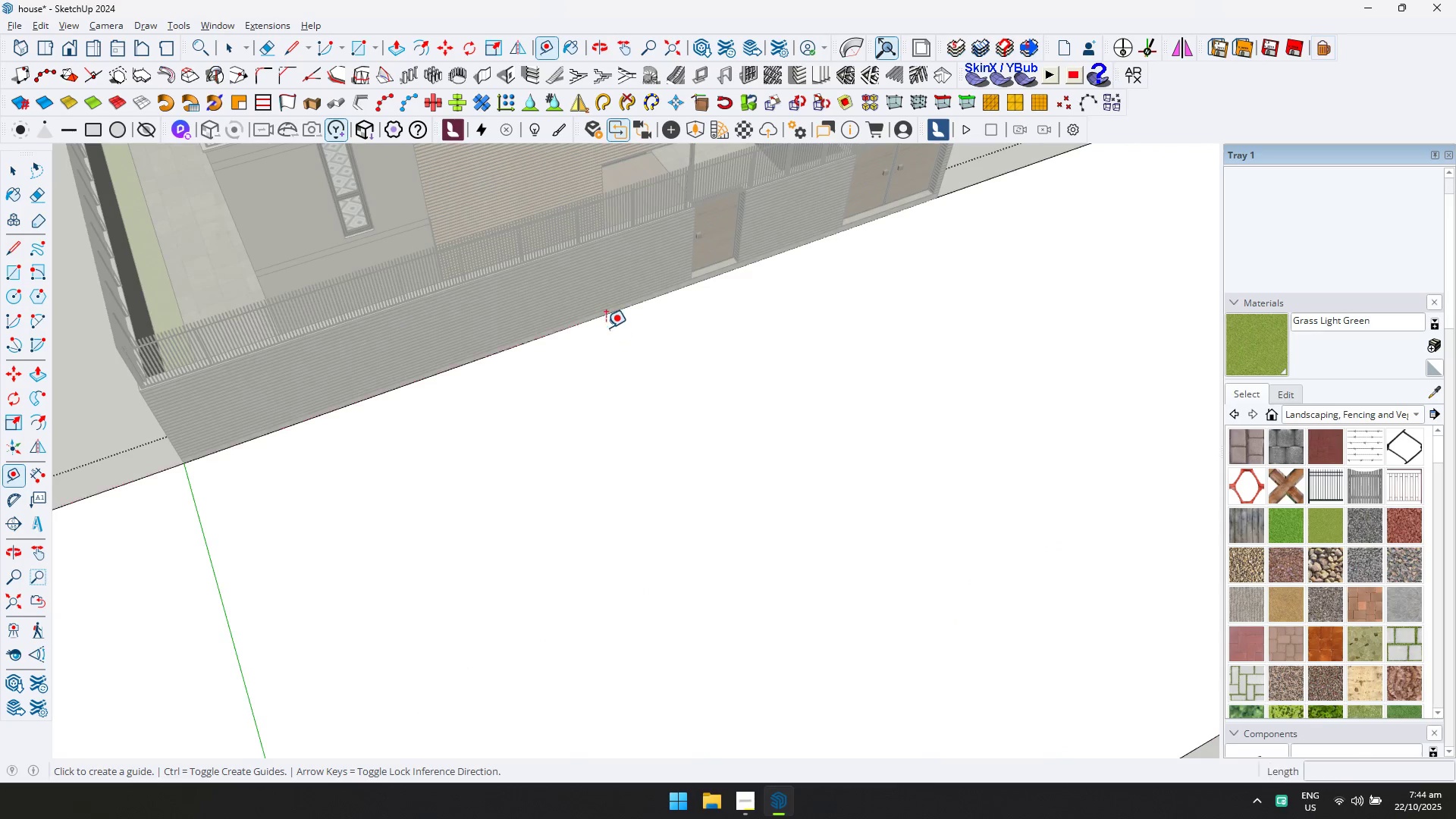 
left_click_drag(start_coordinate=[583, 425], to_coordinate=[532, 469])
 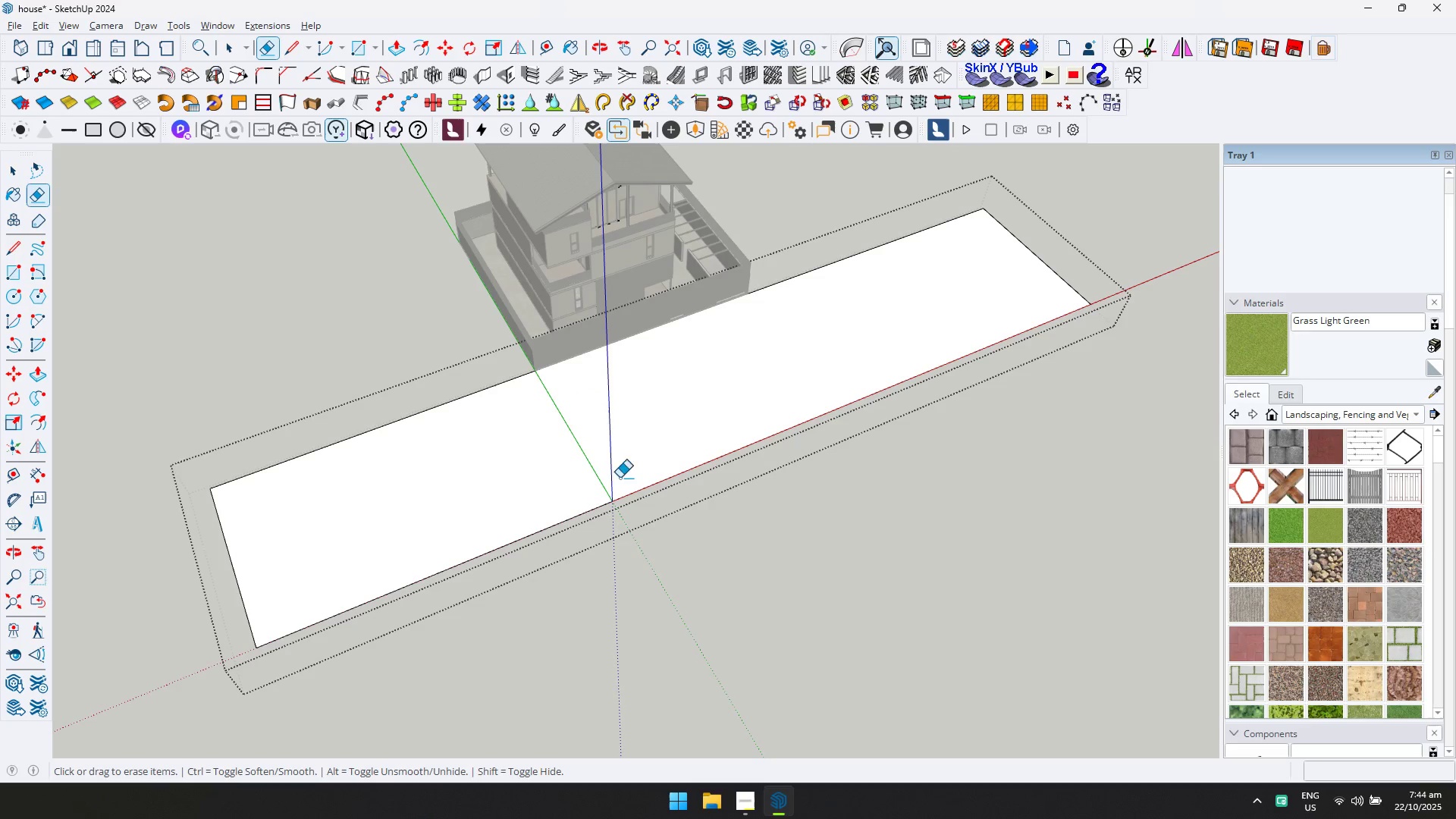 
scroll: coordinate [605, 350], scroll_direction: up, amount: 12.0
 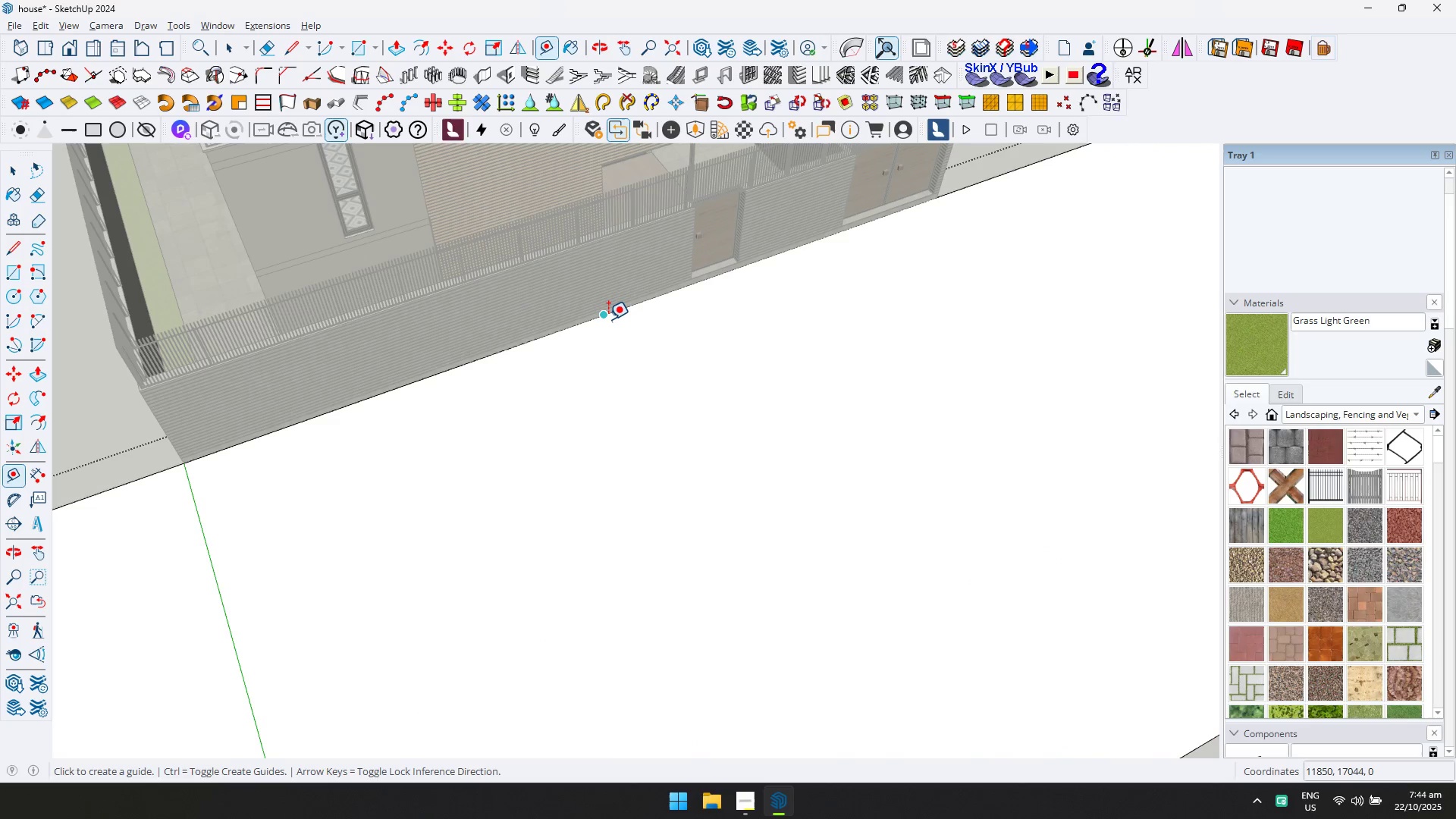 
left_click([608, 319])
 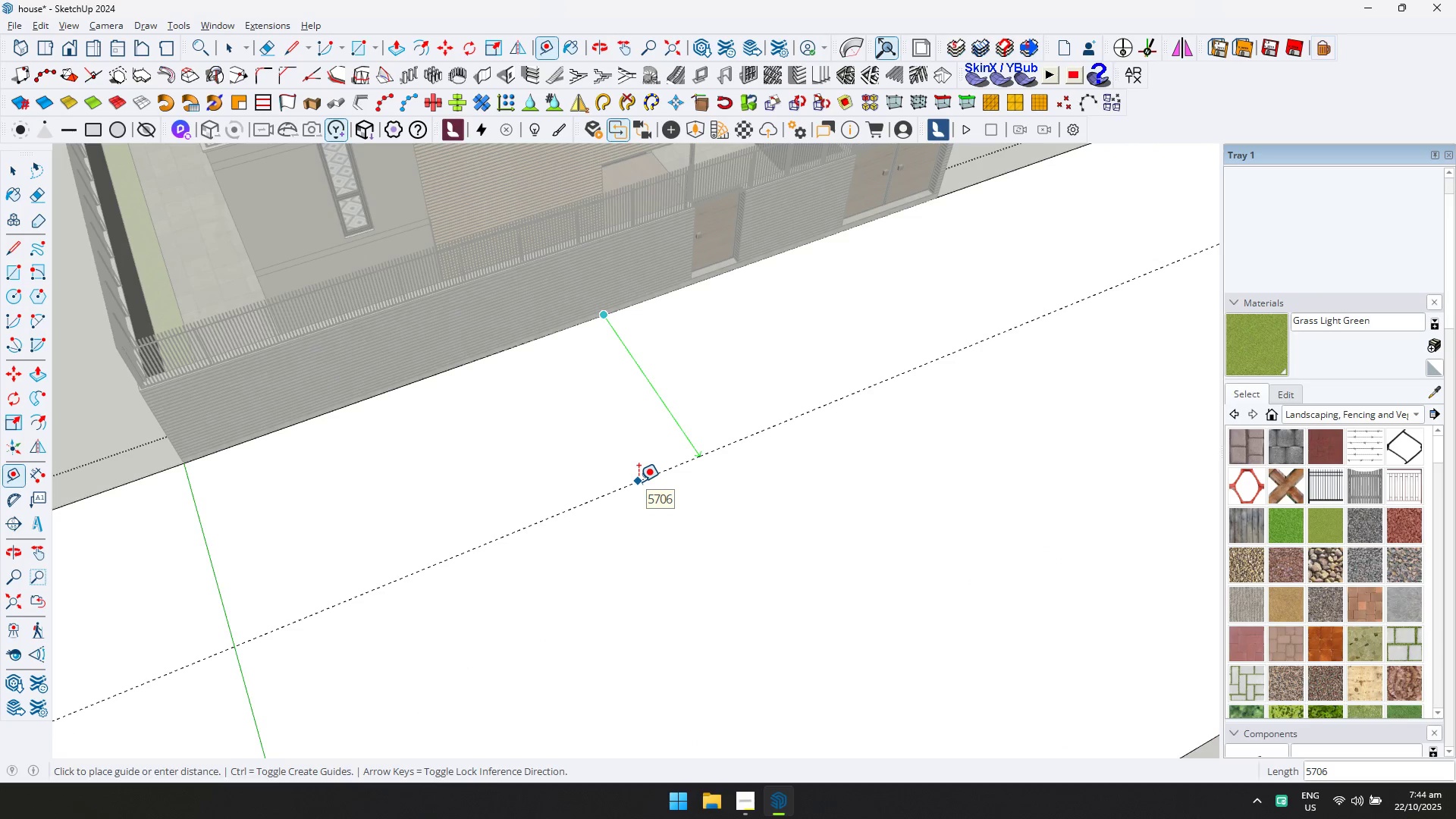 
type(1500)
 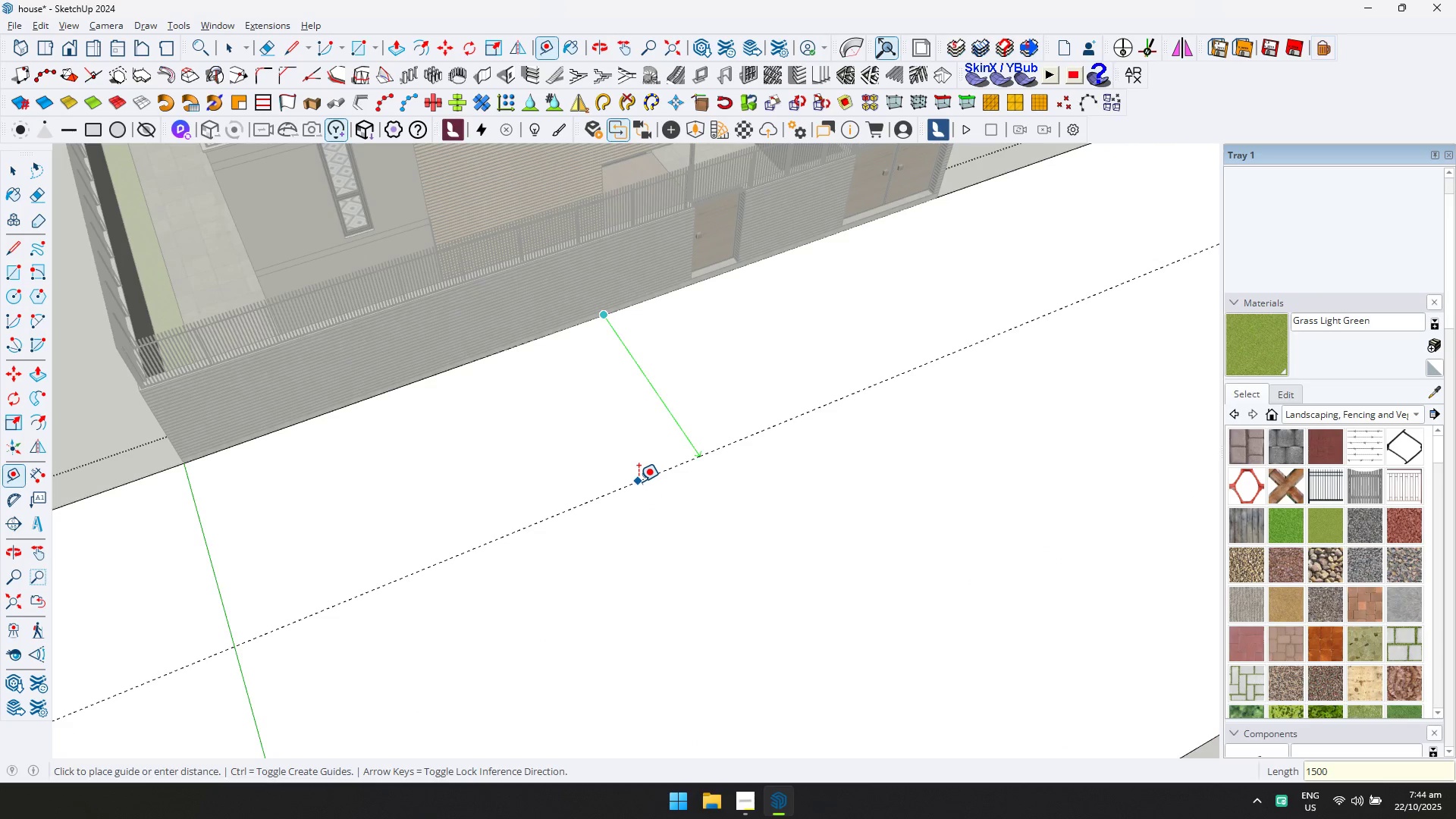 
key(Enter)
 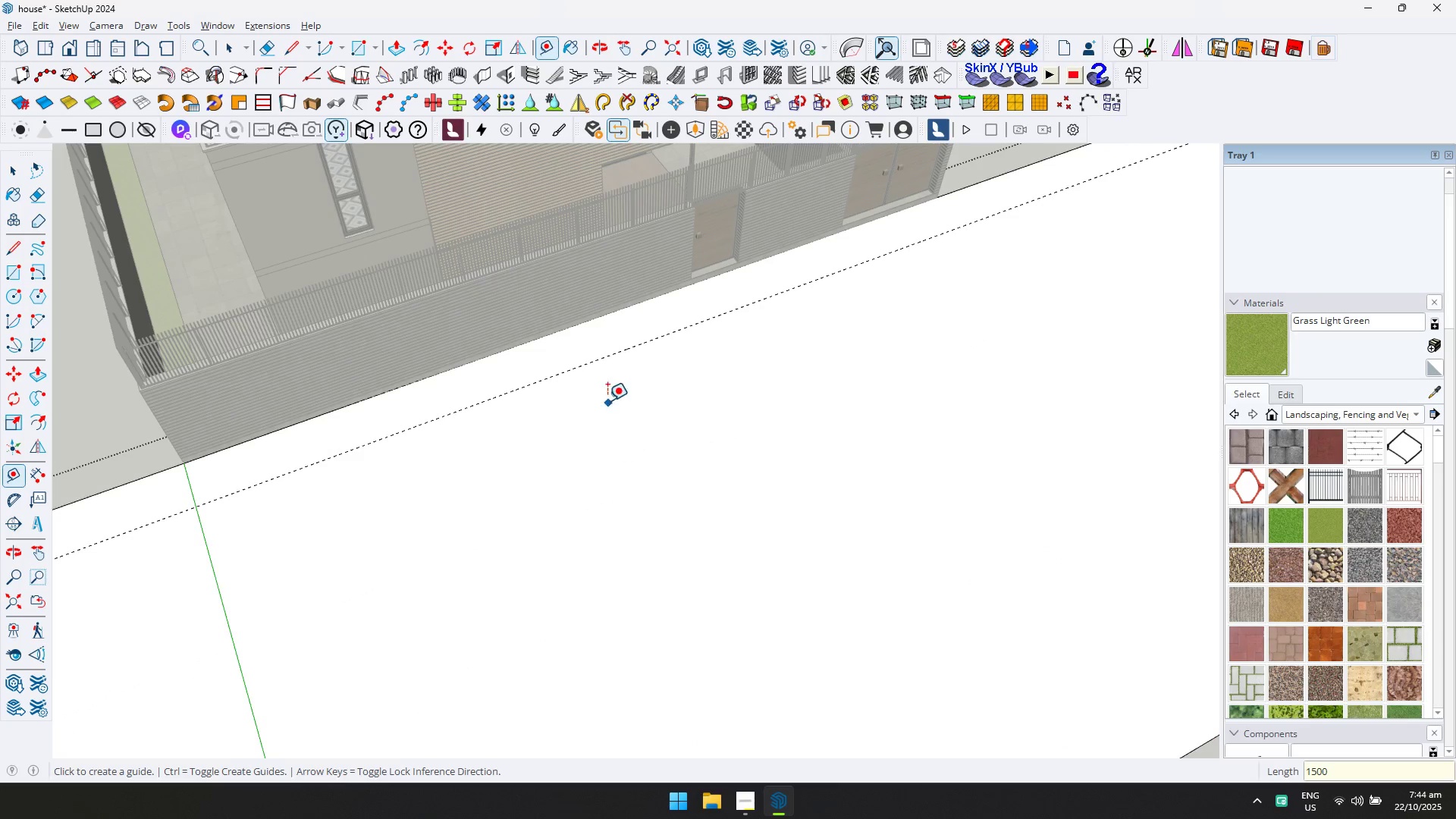 
key(Control+Z)
 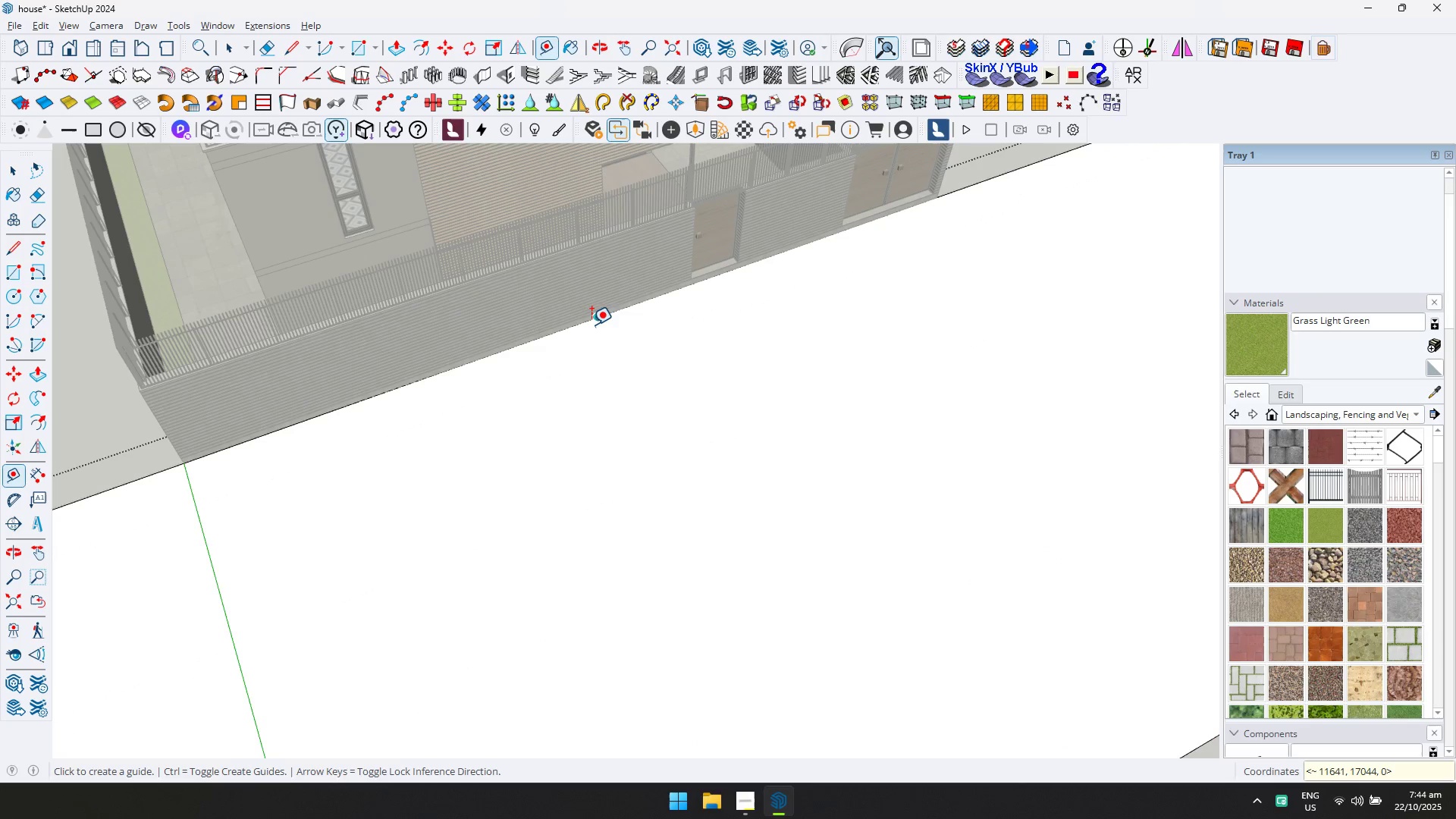 
left_click([594, 321])
 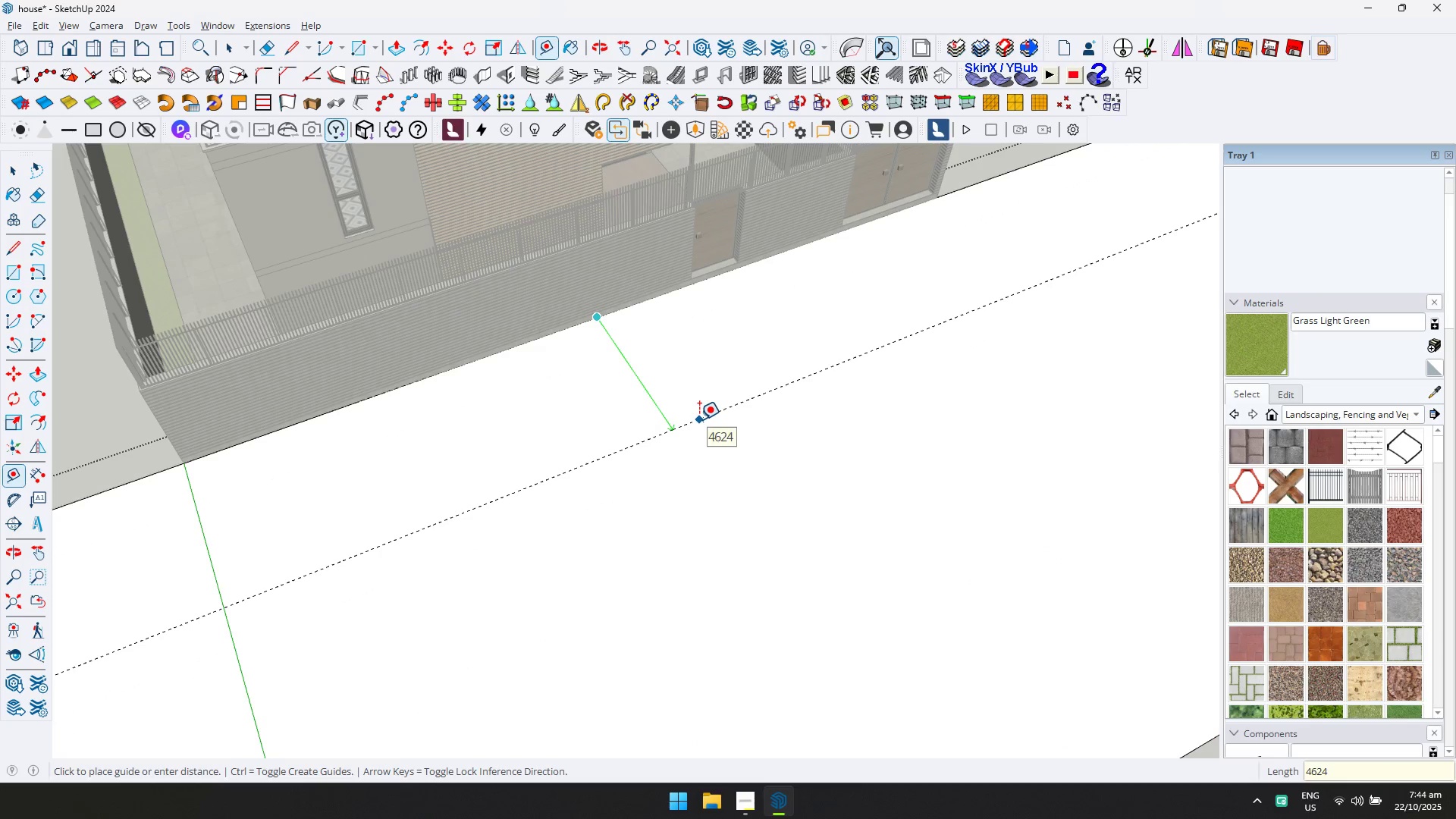 
type(2000)
 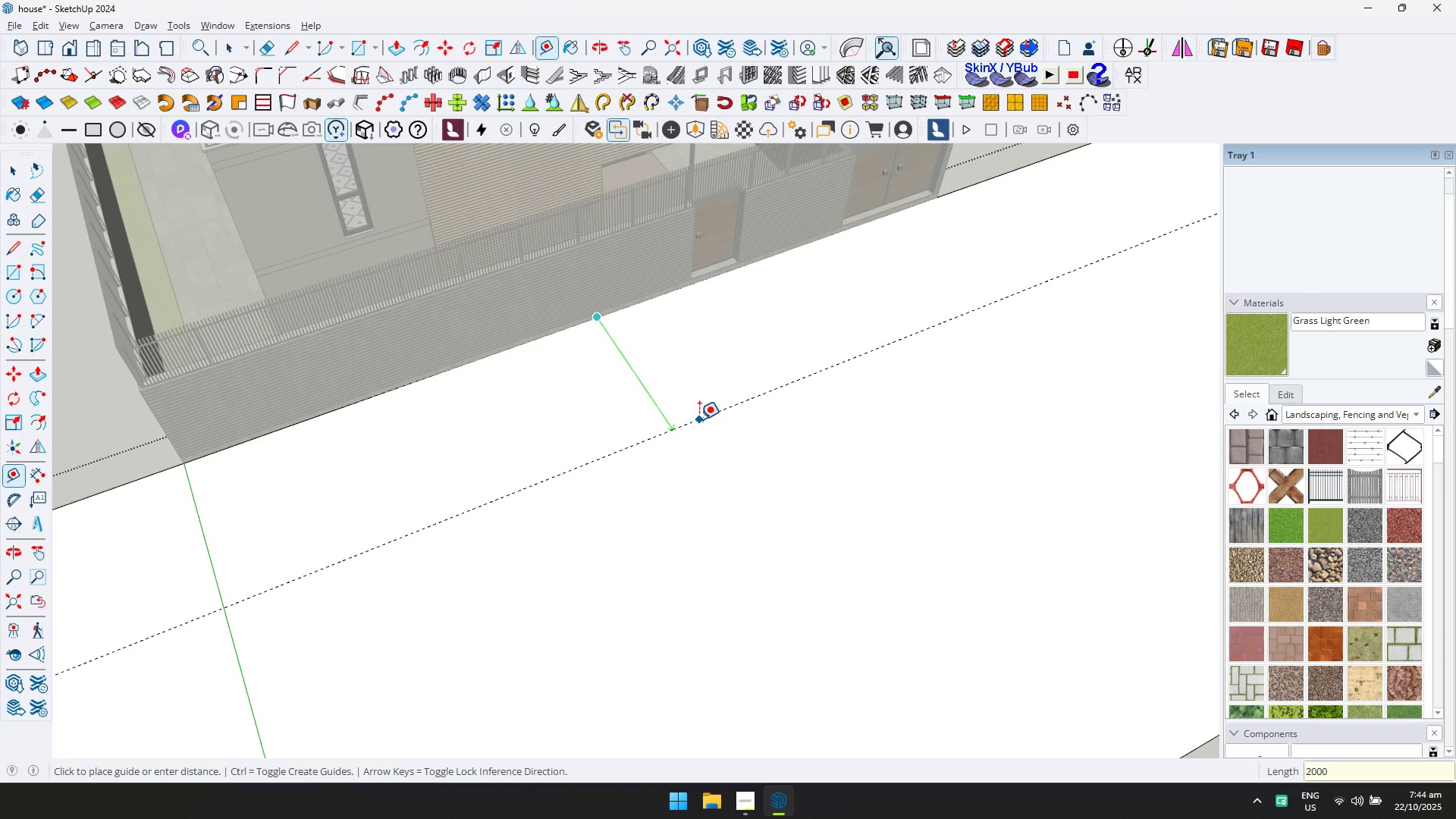 
key(Enter)
 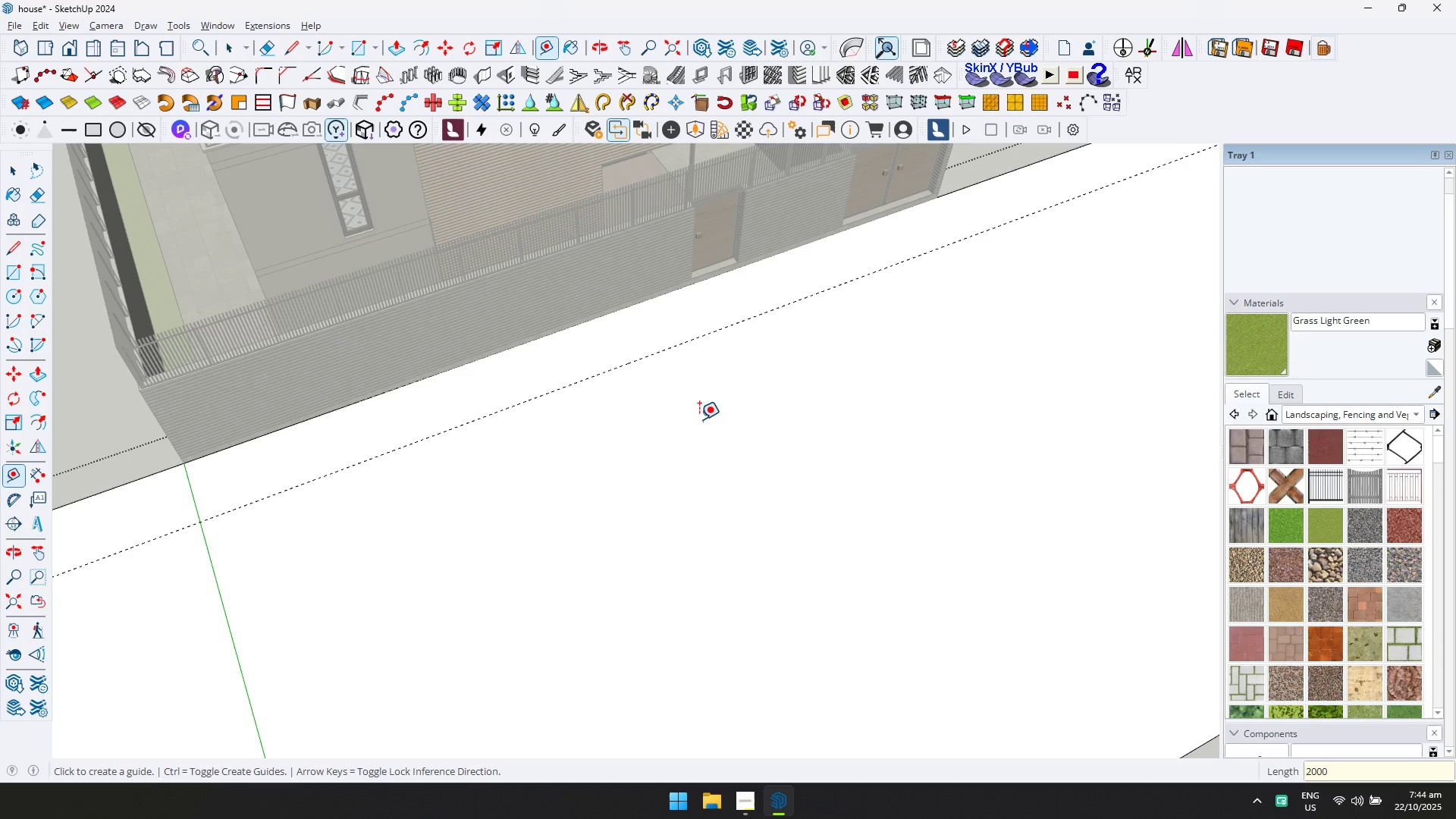 
scroll: coordinate [562, 454], scroll_direction: down, amount: 13.0
 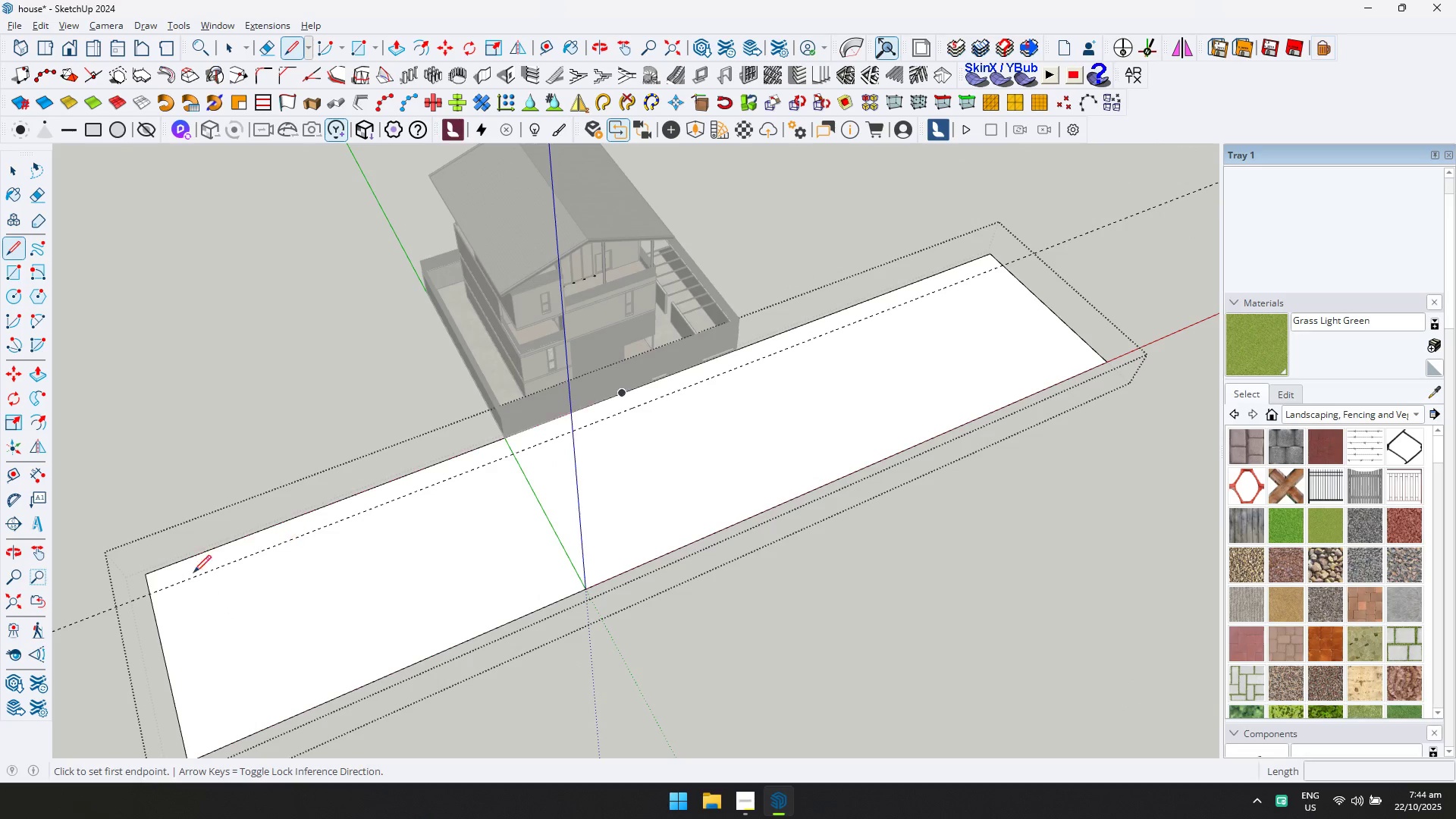 
key(L)
 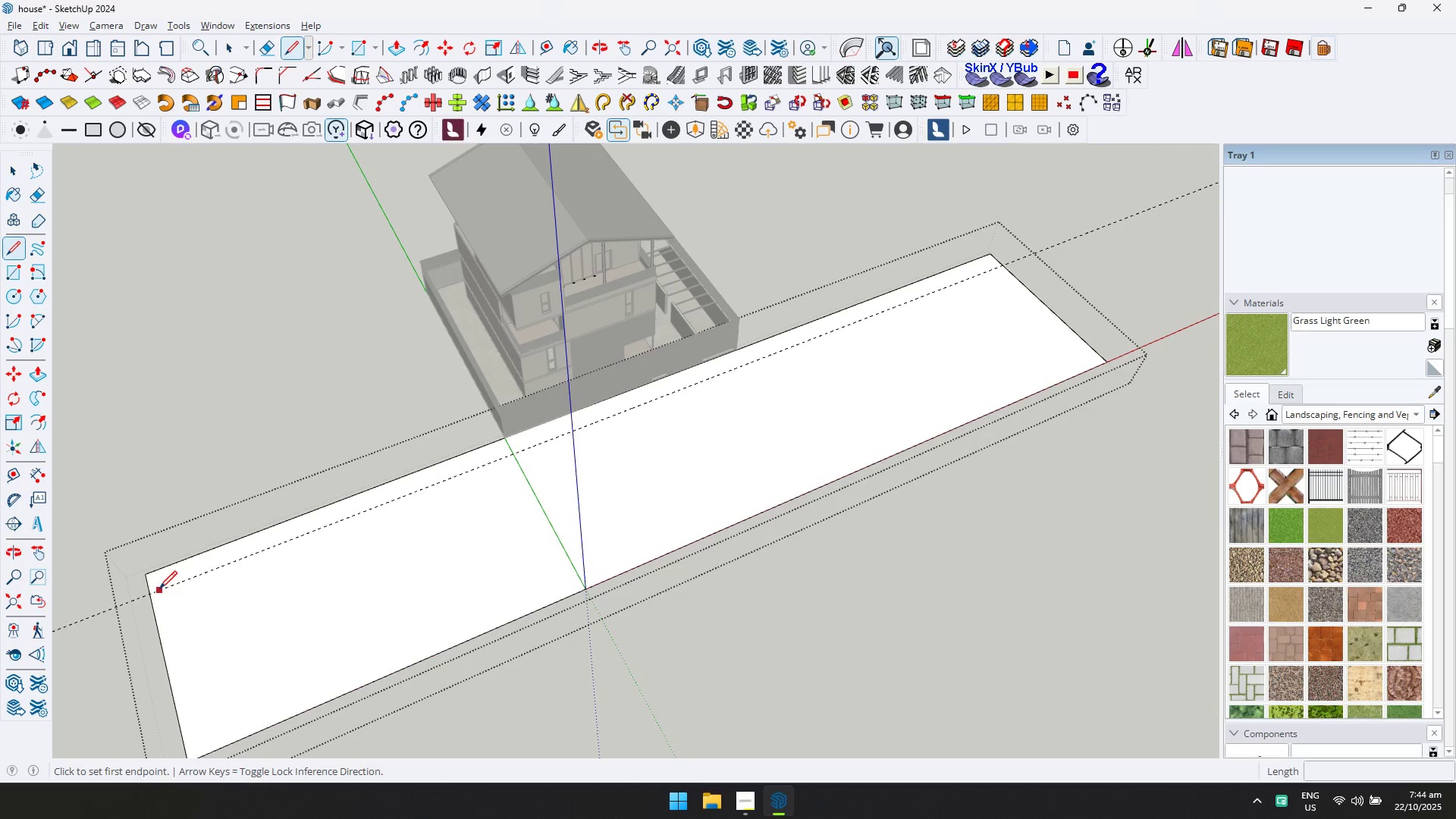 
left_click([152, 592])
 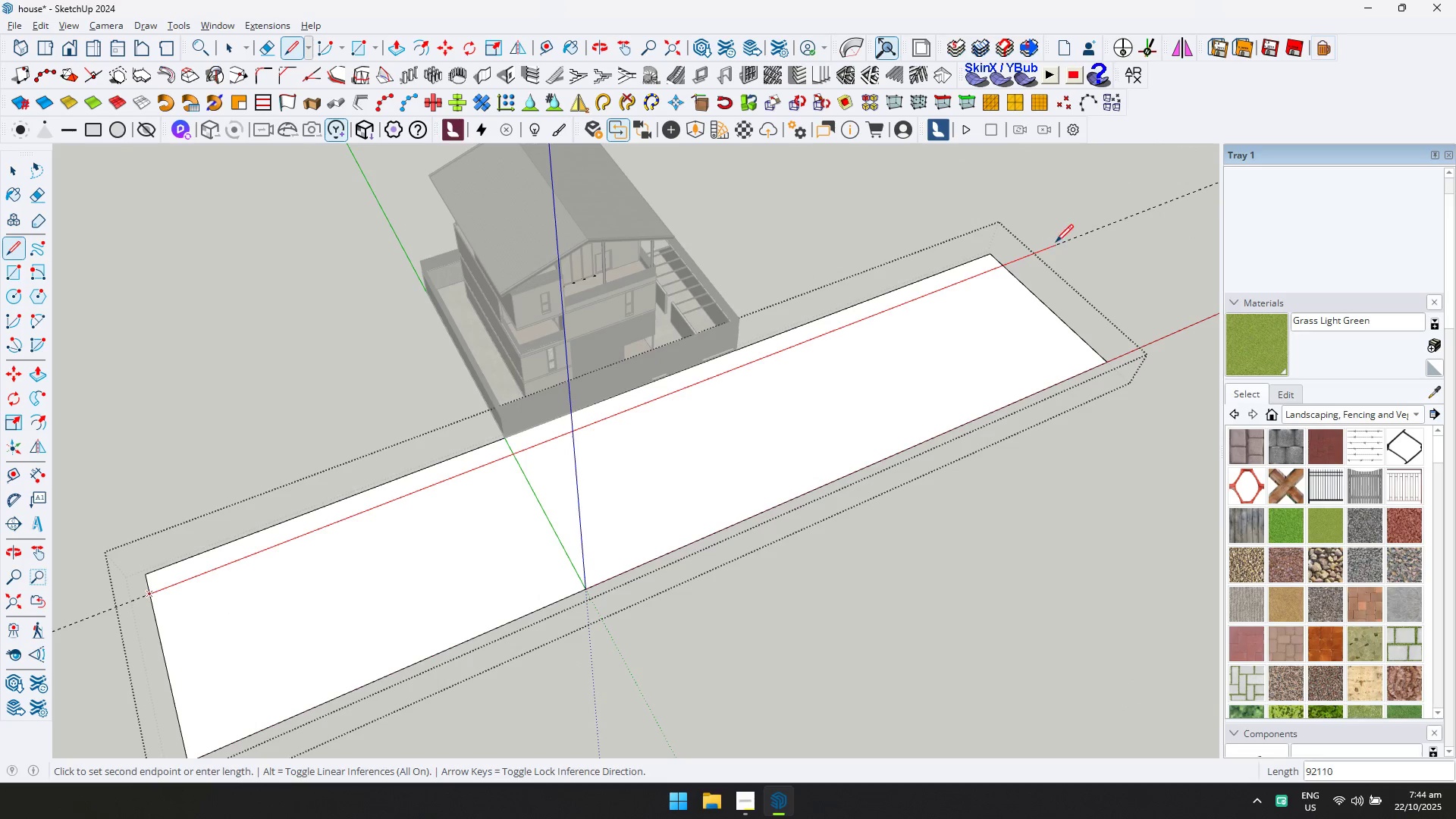 
key(E)
 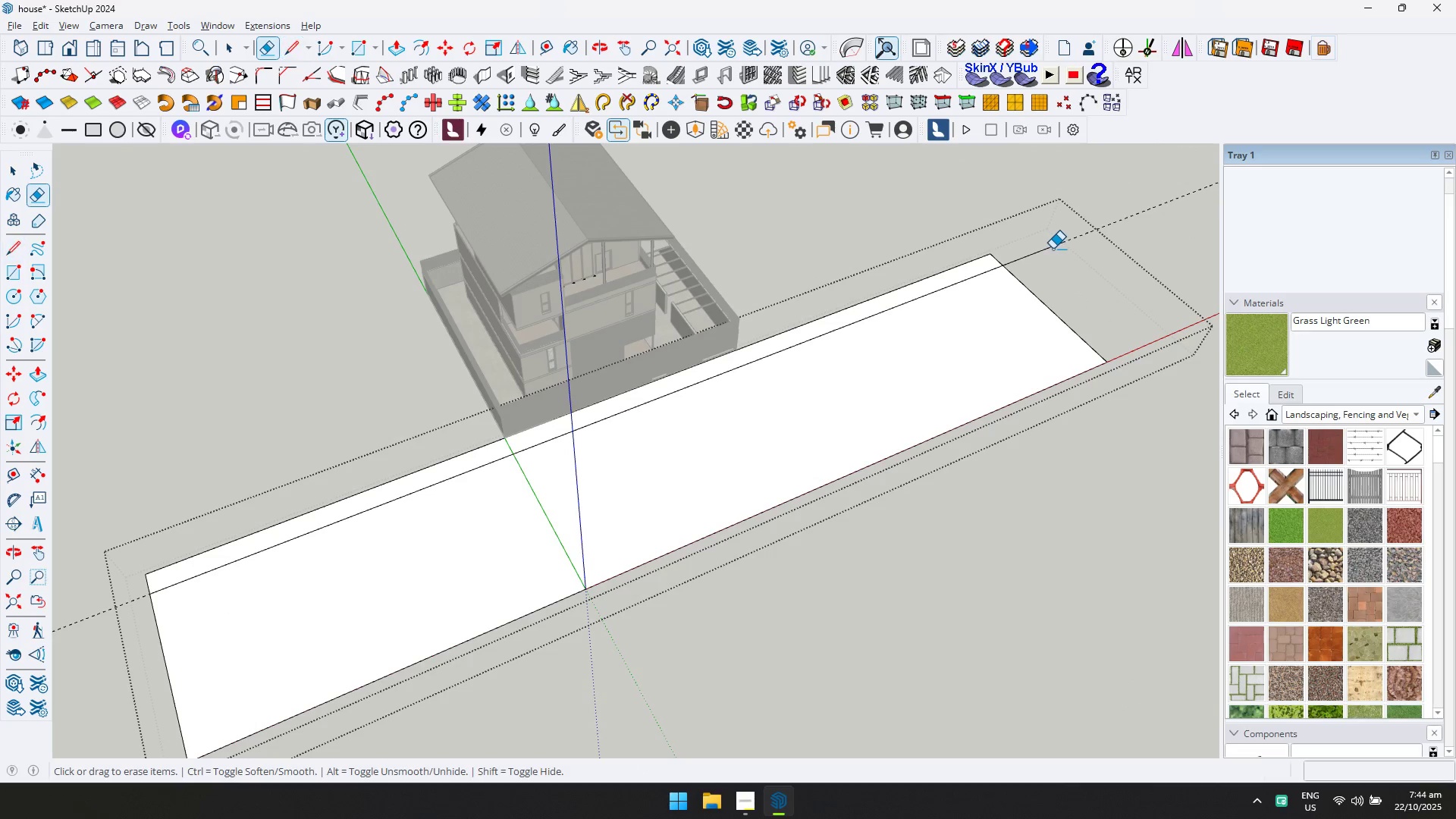 
left_click_drag(start_coordinate=[1051, 249], to_coordinate=[1050, 257])
 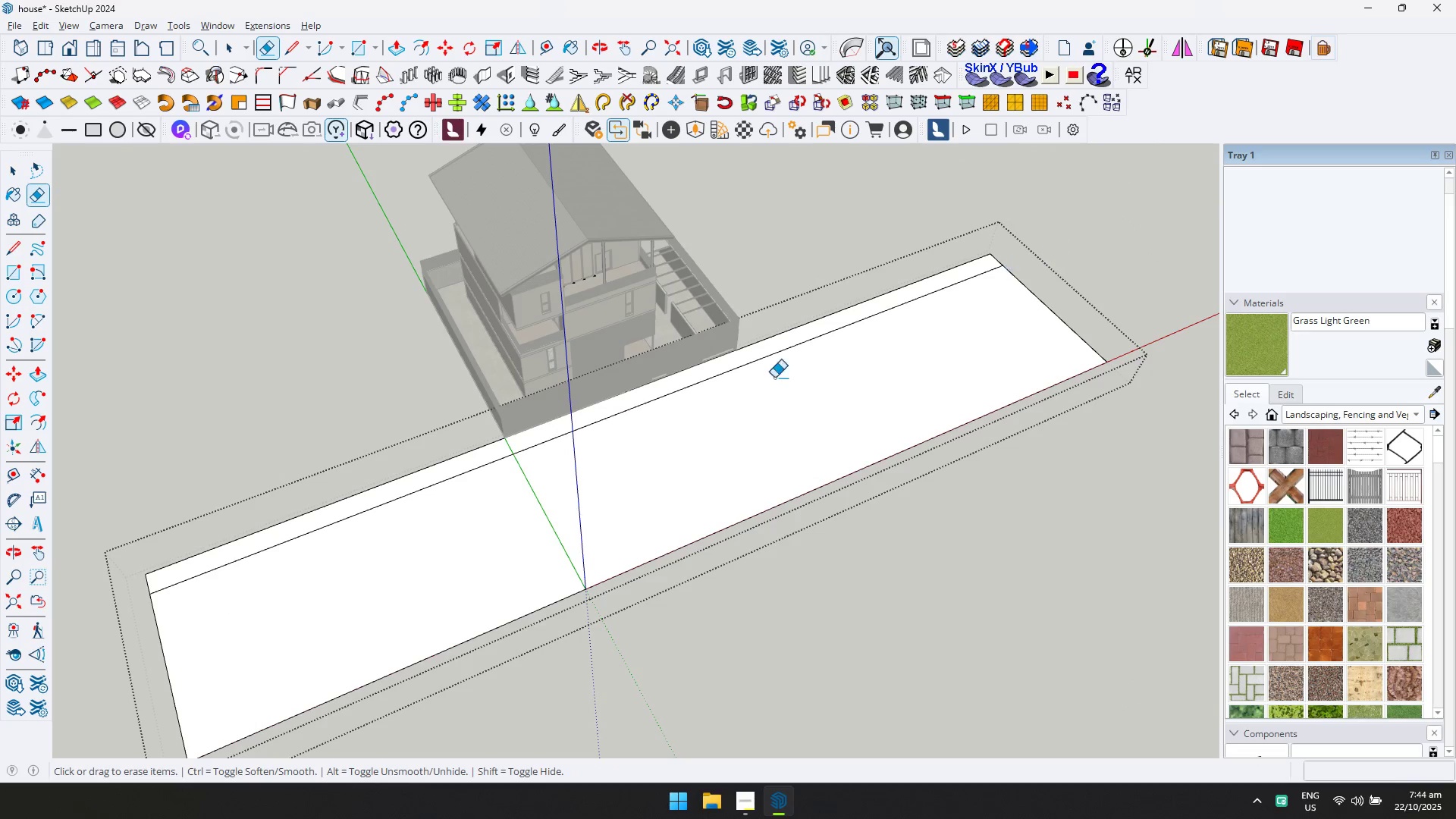 
scroll: coordinate [803, 400], scroll_direction: up, amount: 27.0
 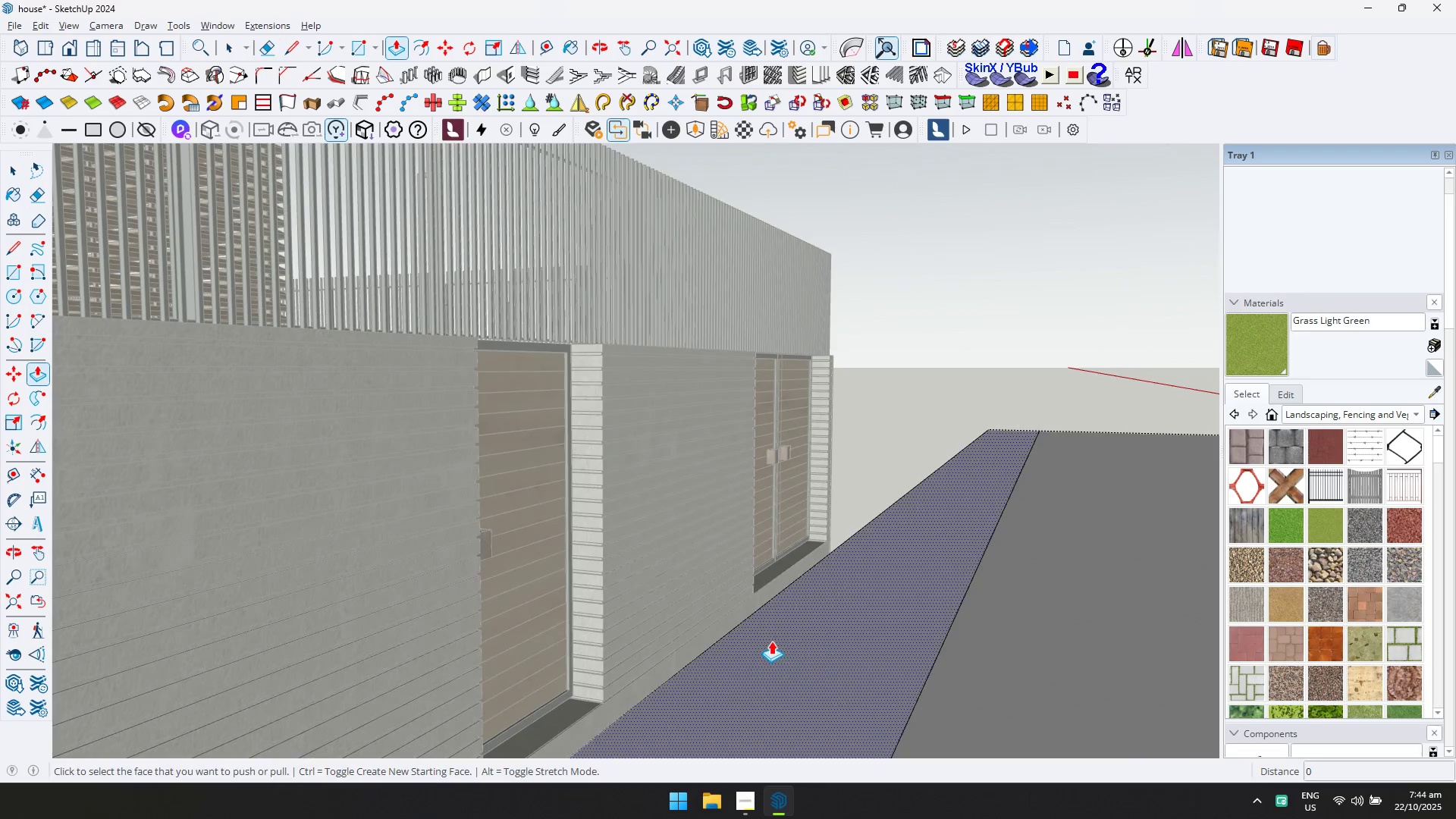 
key(P)
 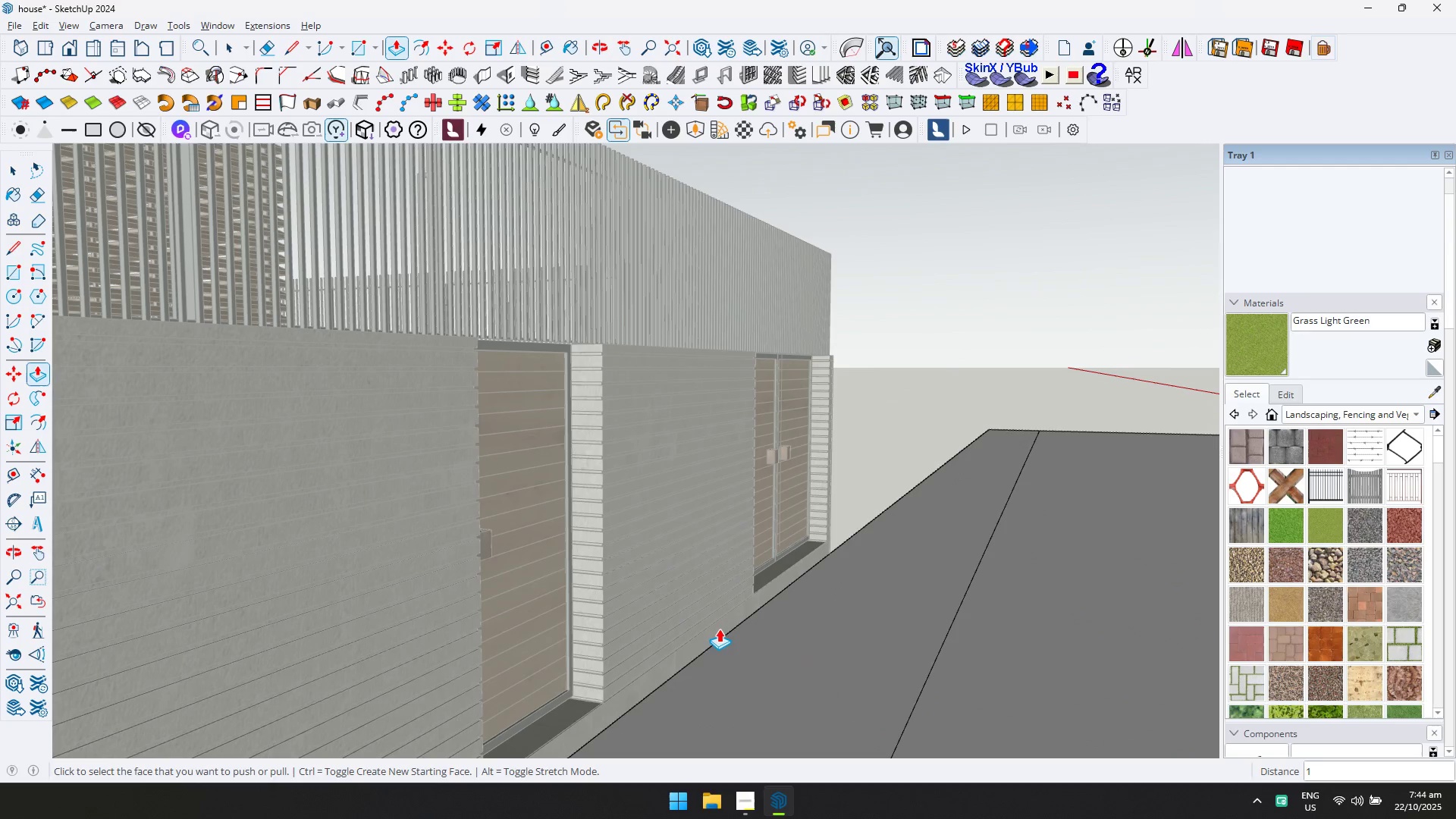 
key(Control+ControlLeft)
 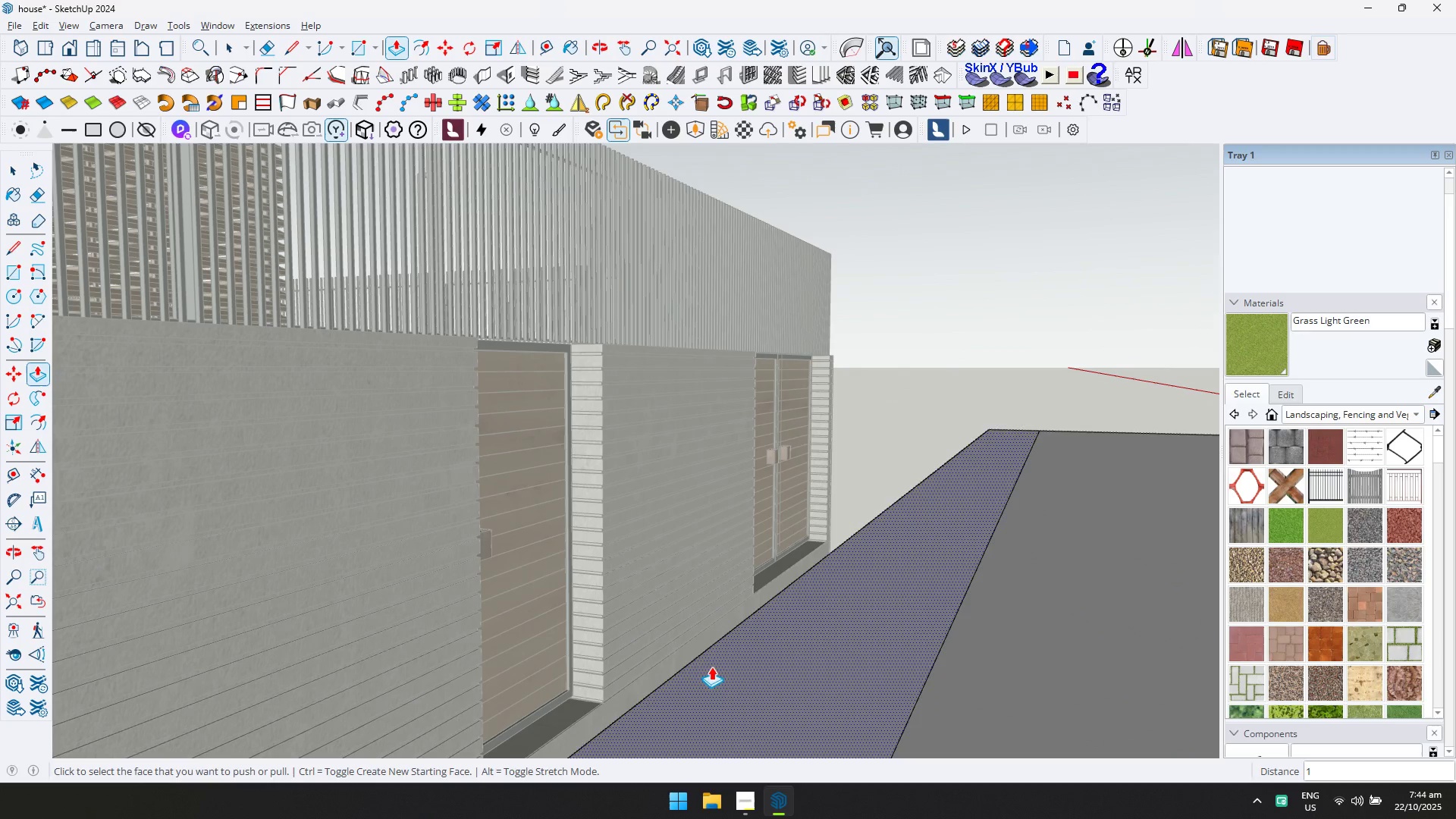 
key(Control+Z)
 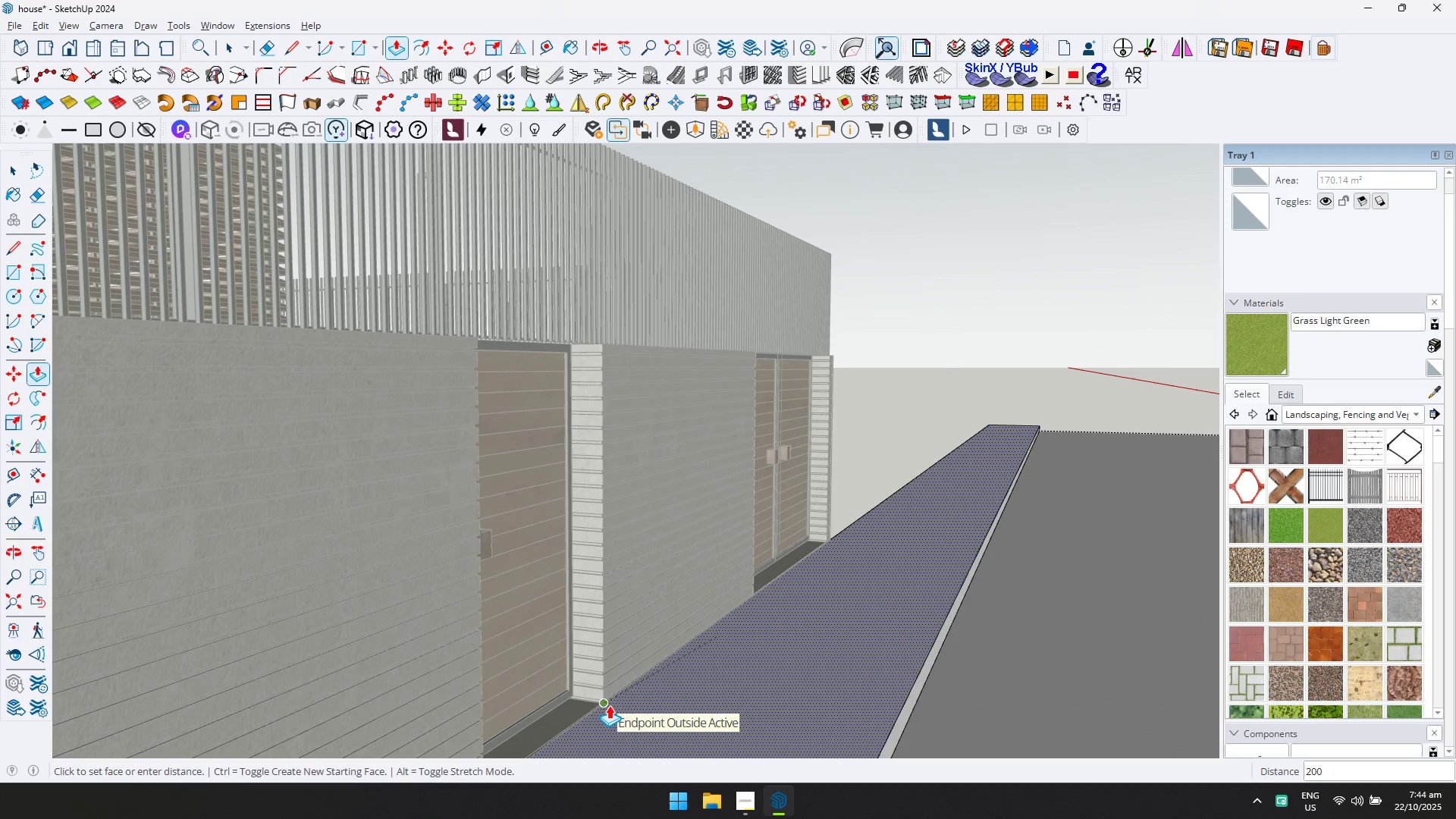 
type(100)
 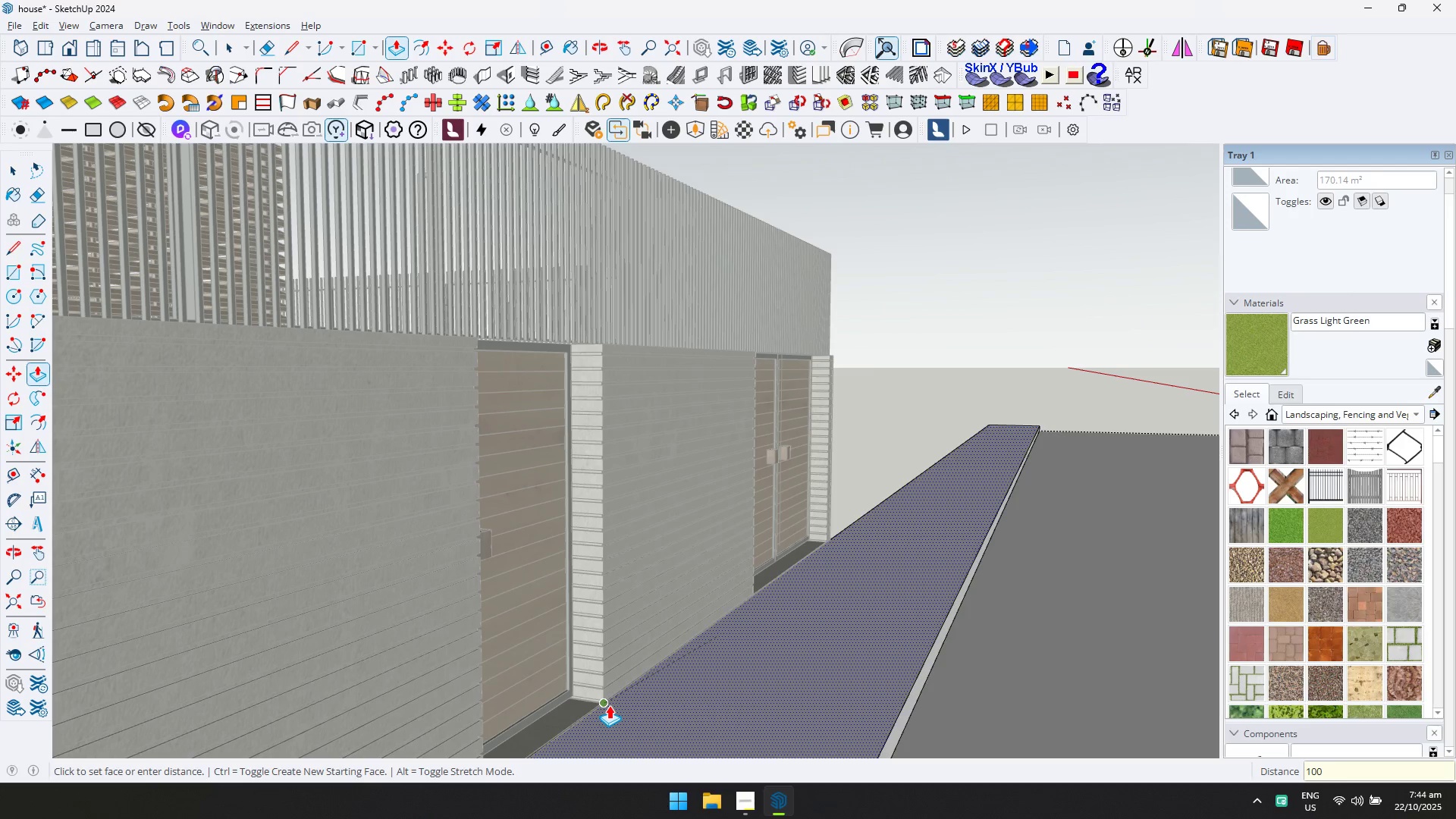 
key(Enter)
 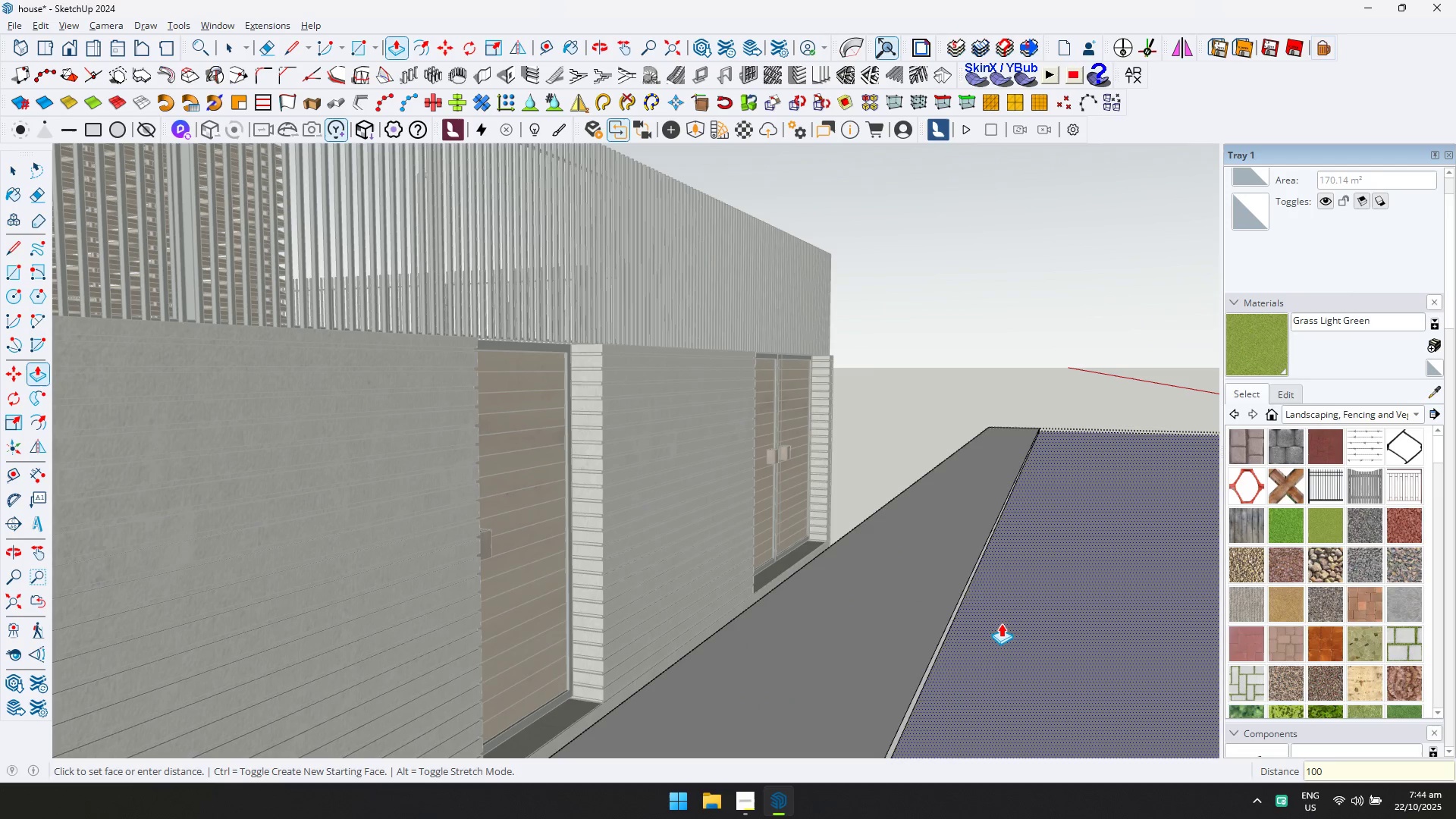 
left_click([1001, 623])
 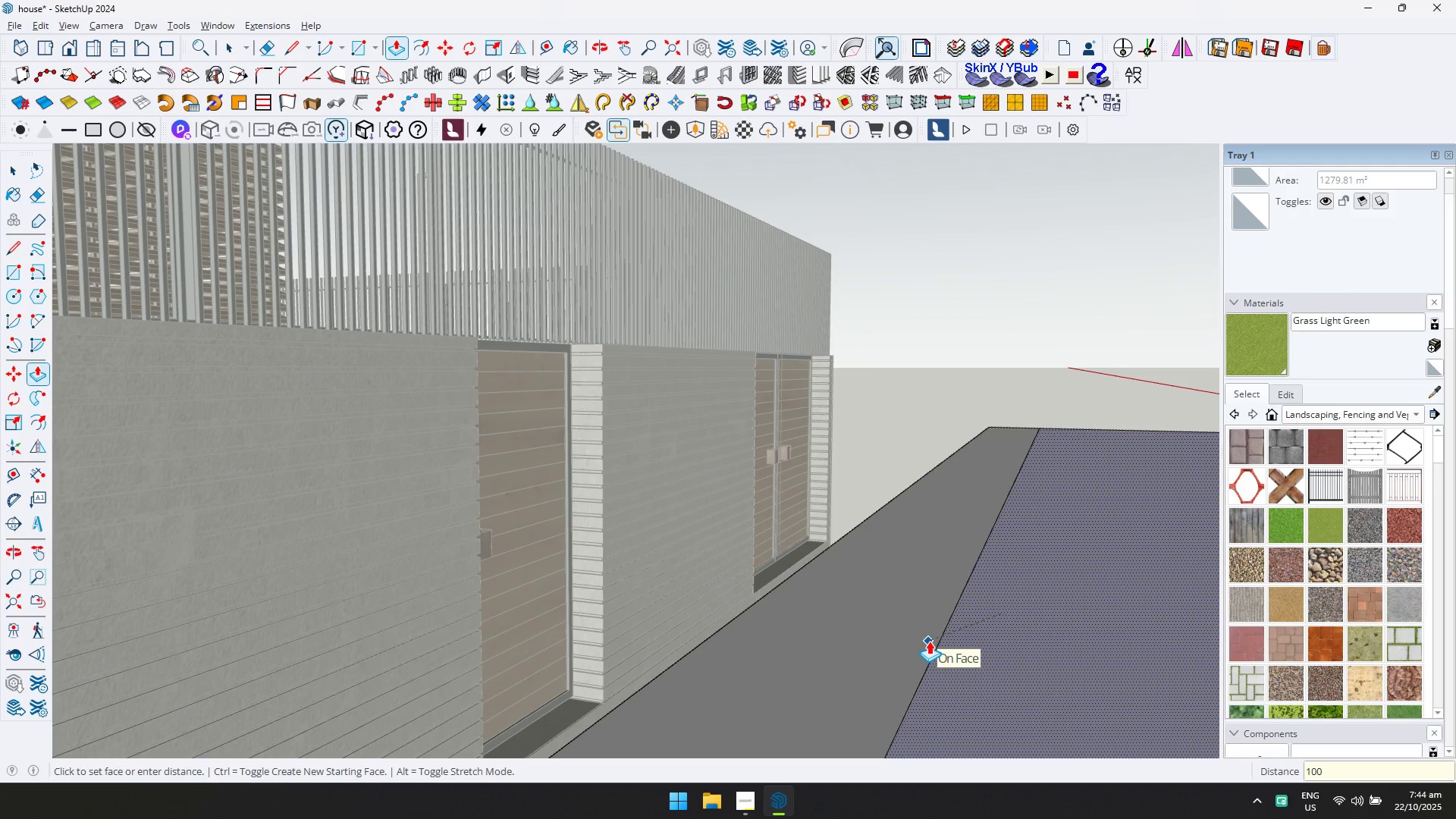 
type(50)
 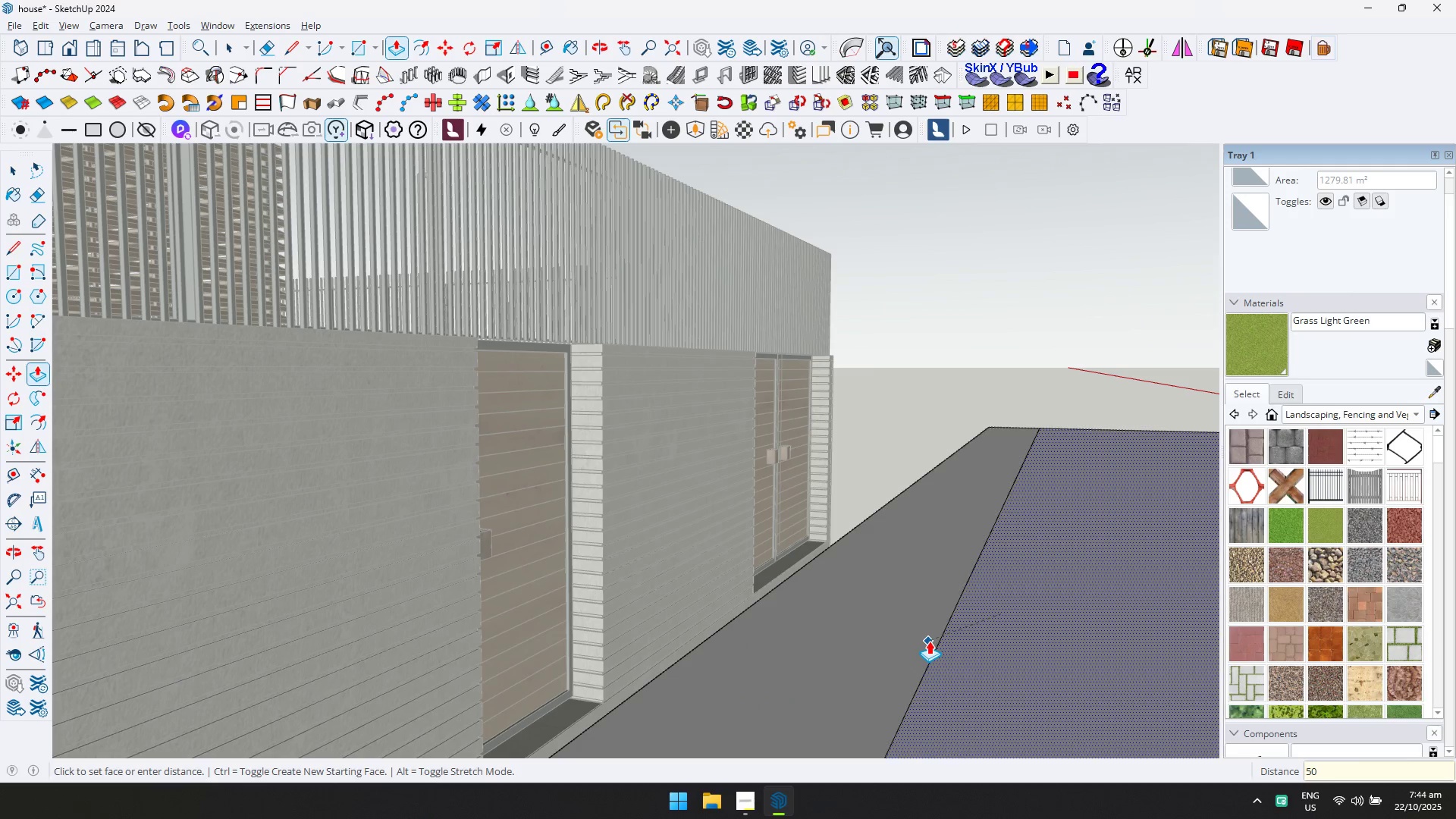 
key(Enter)
 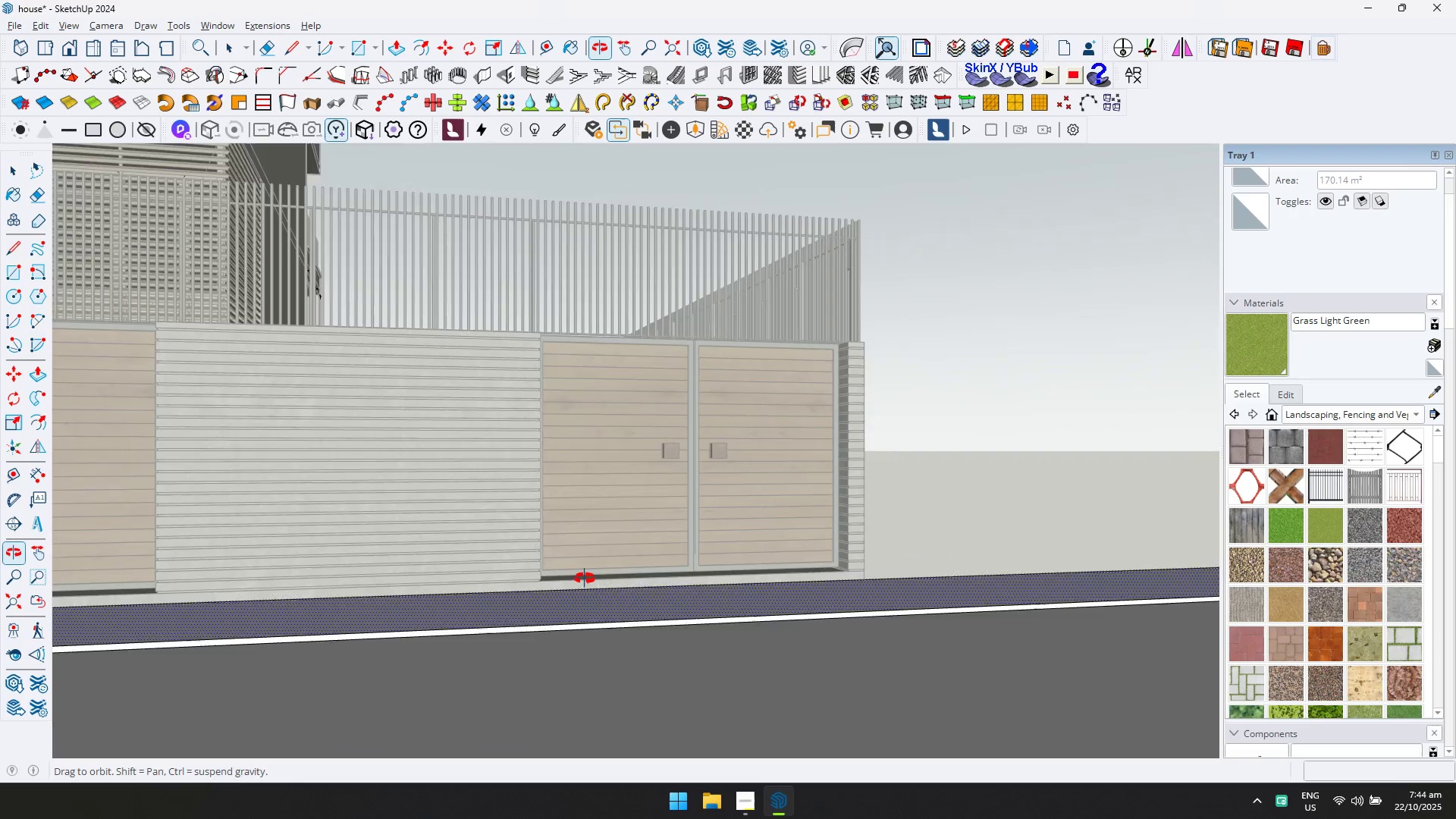 
hold_key(key=ShiftLeft, duration=0.4)
 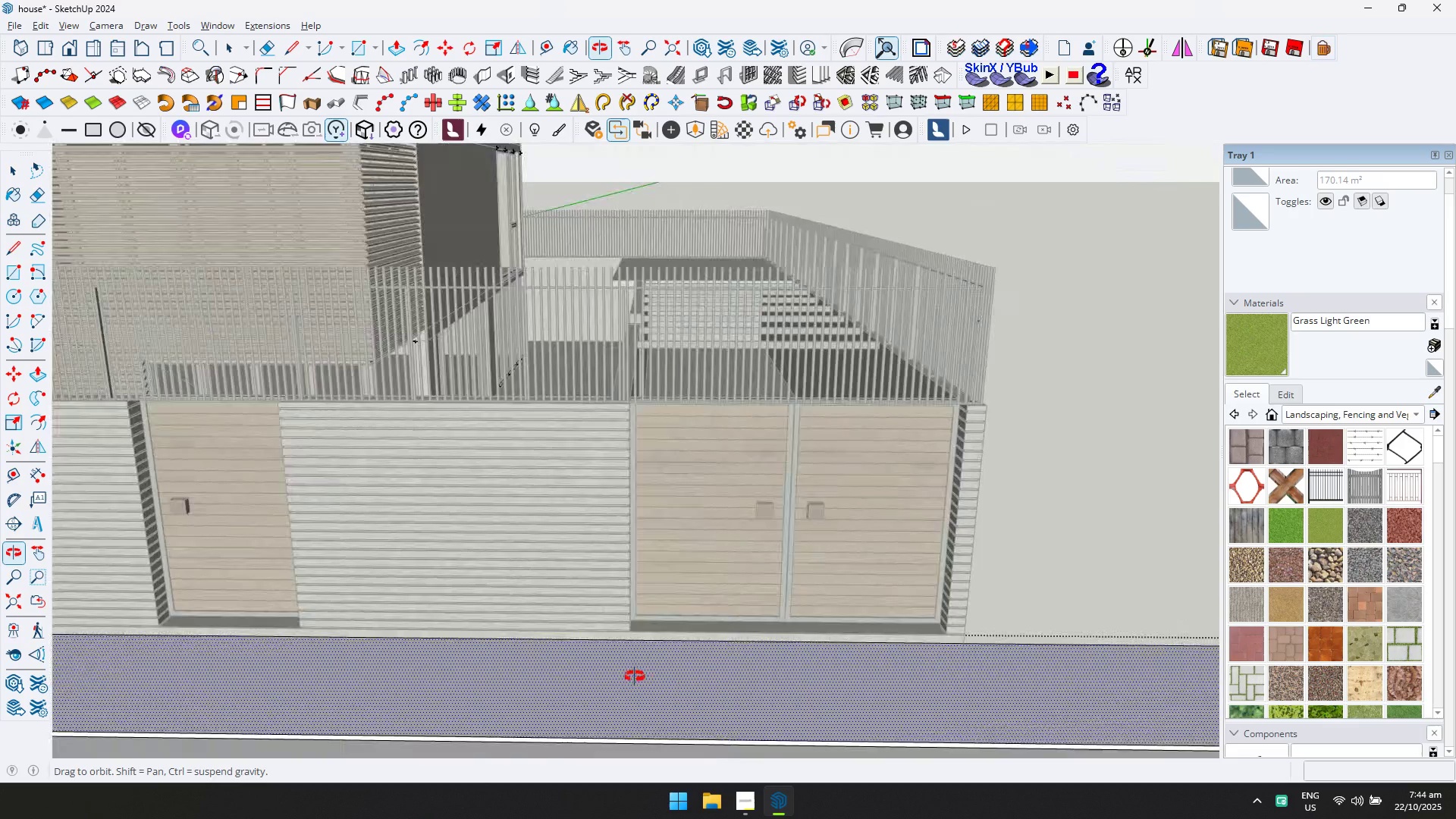 
scroll: coordinate [566, 629], scroll_direction: down, amount: 14.0
 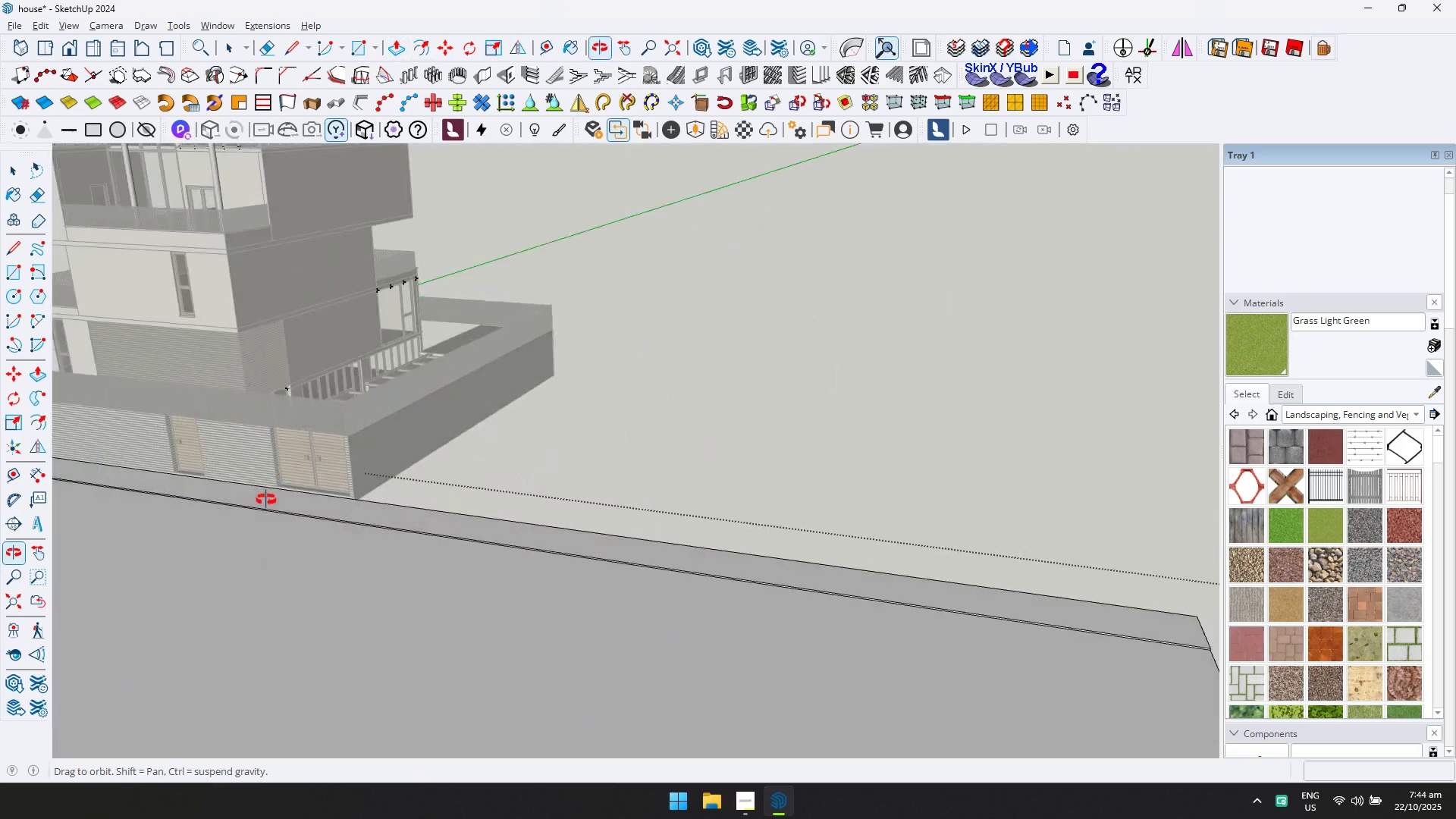 
hold_key(key=ShiftLeft, duration=0.45)
 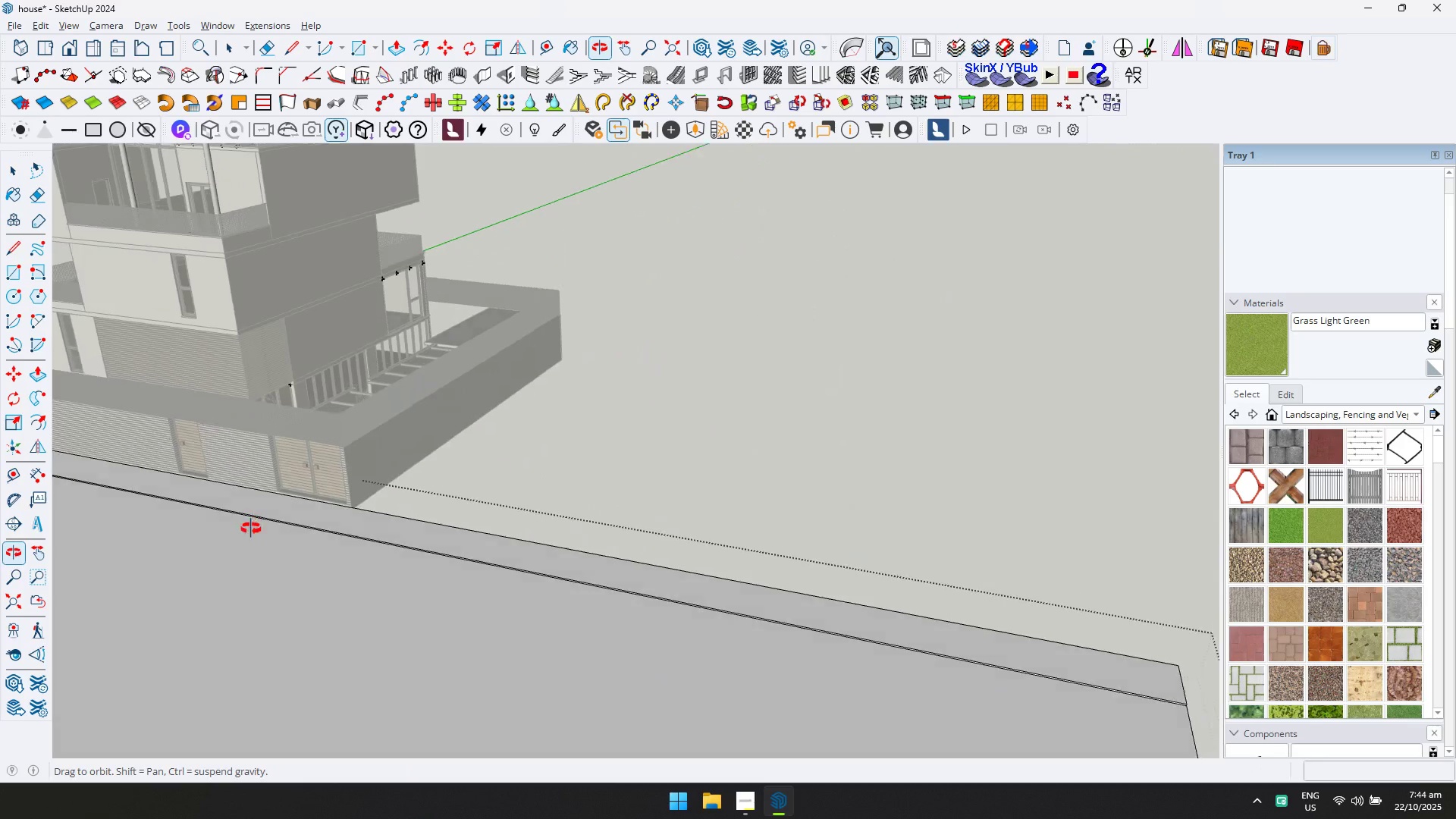 
type(lt)
 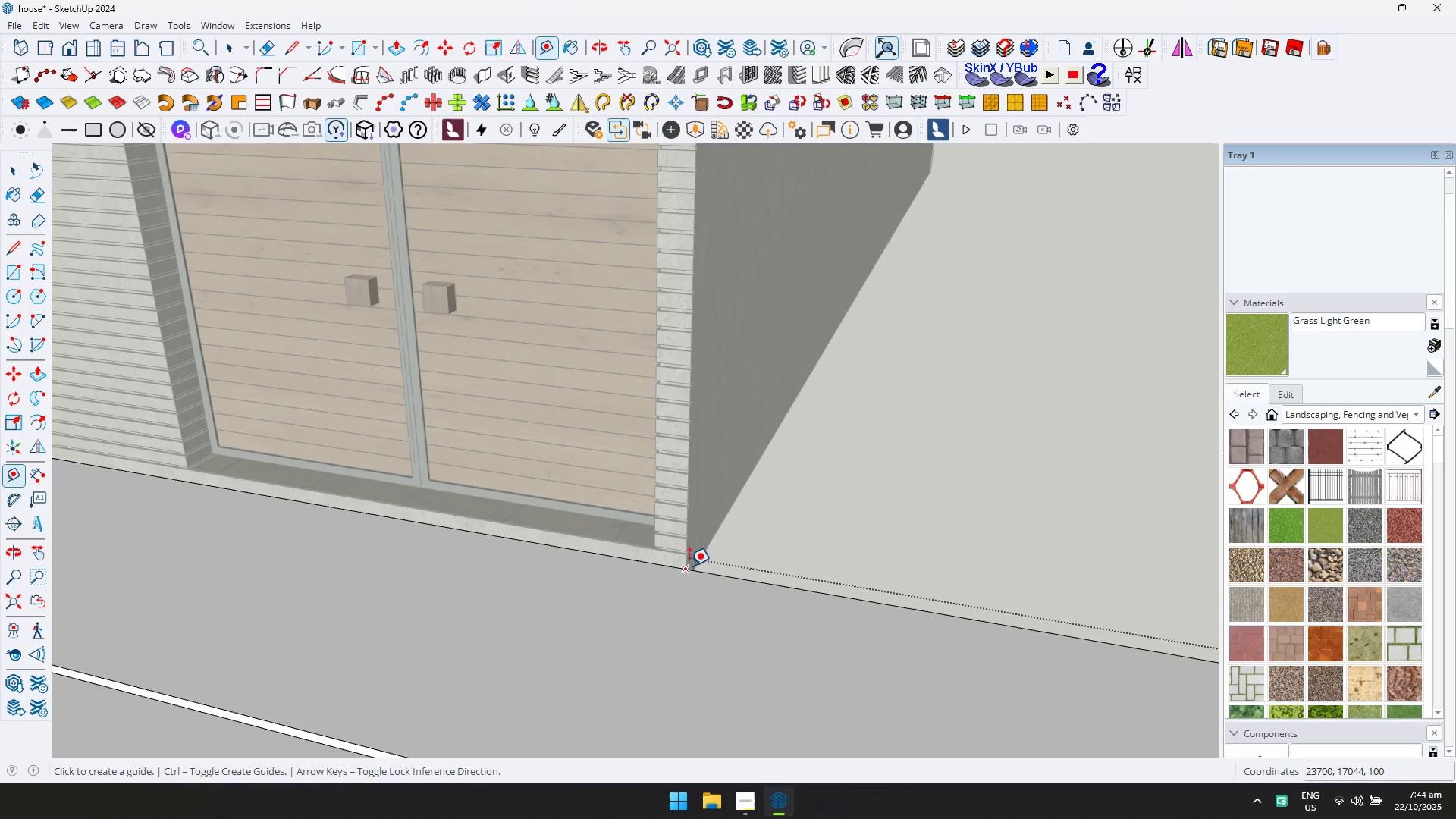 
scroll: coordinate [677, 573], scroll_direction: up, amount: 17.0
 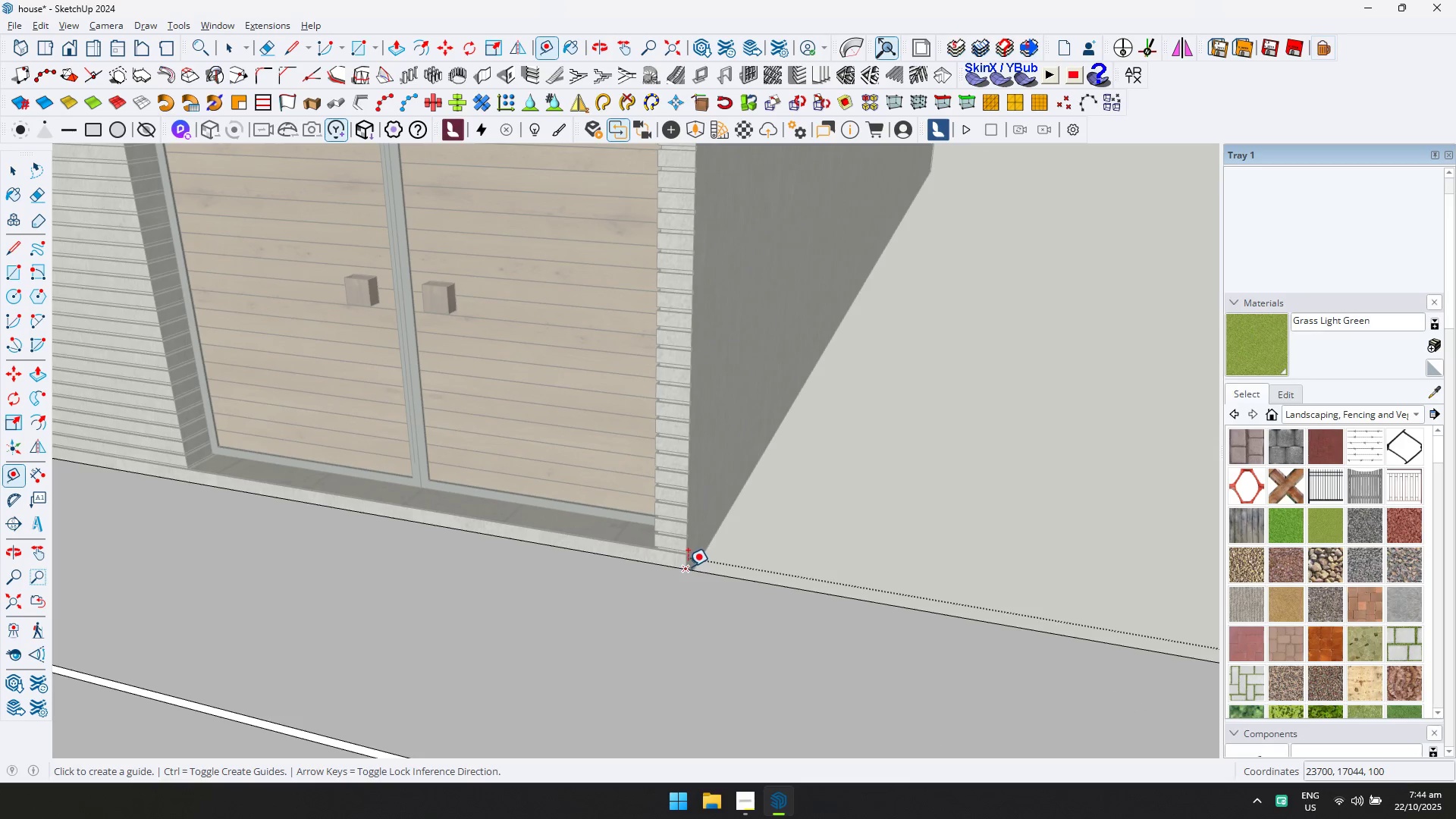 
double_click([688, 566])
 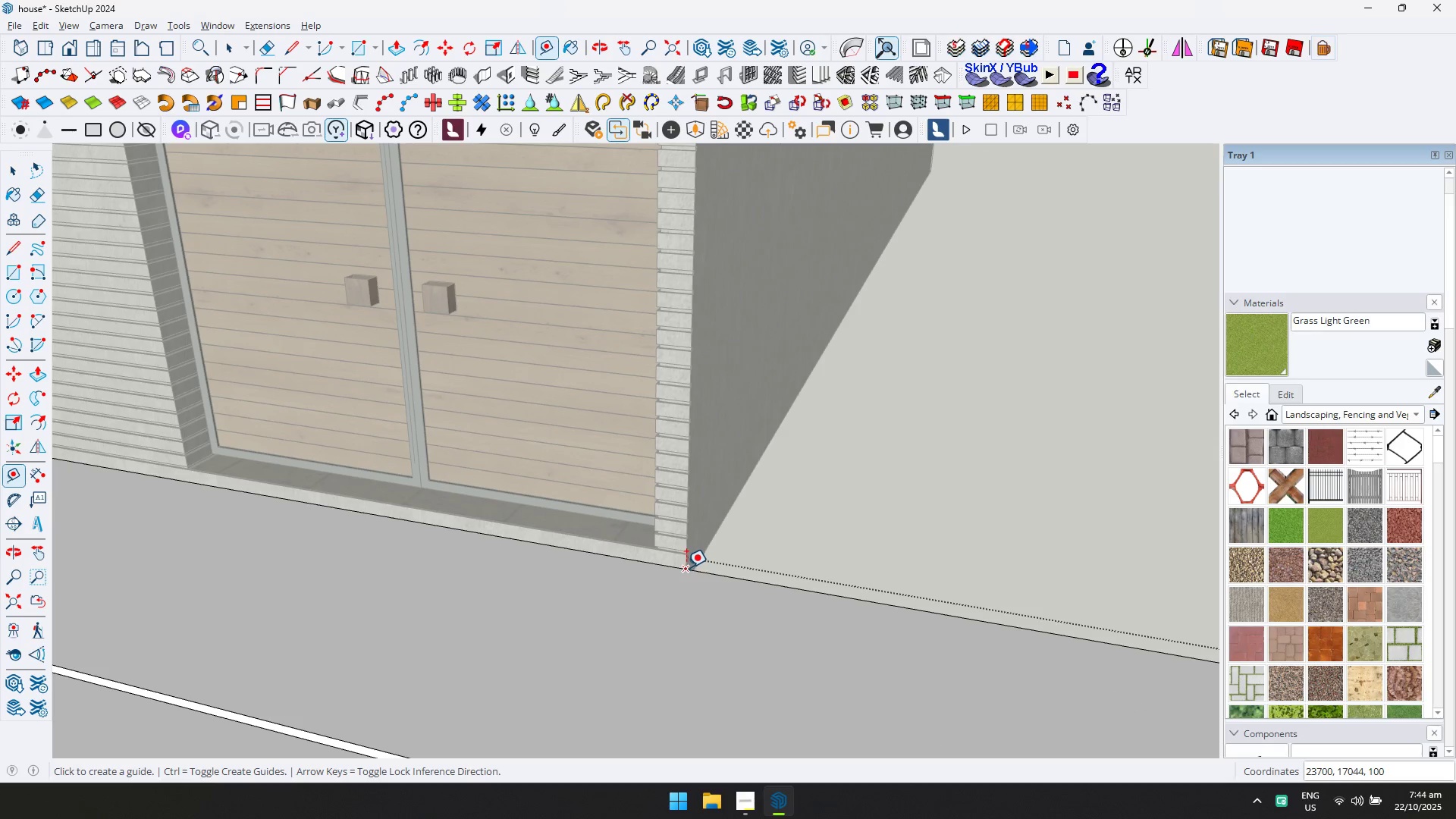 
left_click([686, 567])
 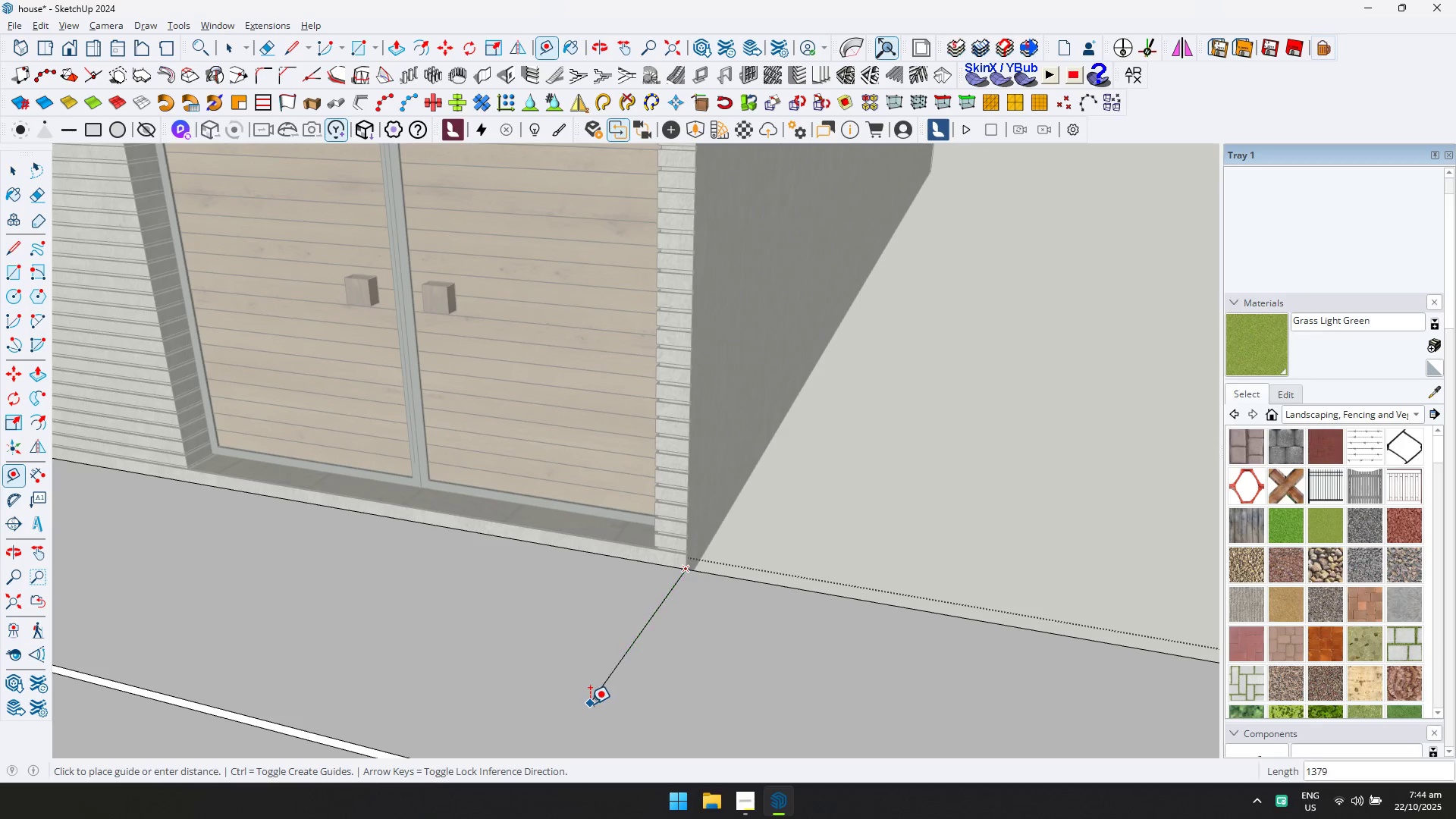 
scroll: coordinate [590, 694], scroll_direction: down, amount: 3.0
 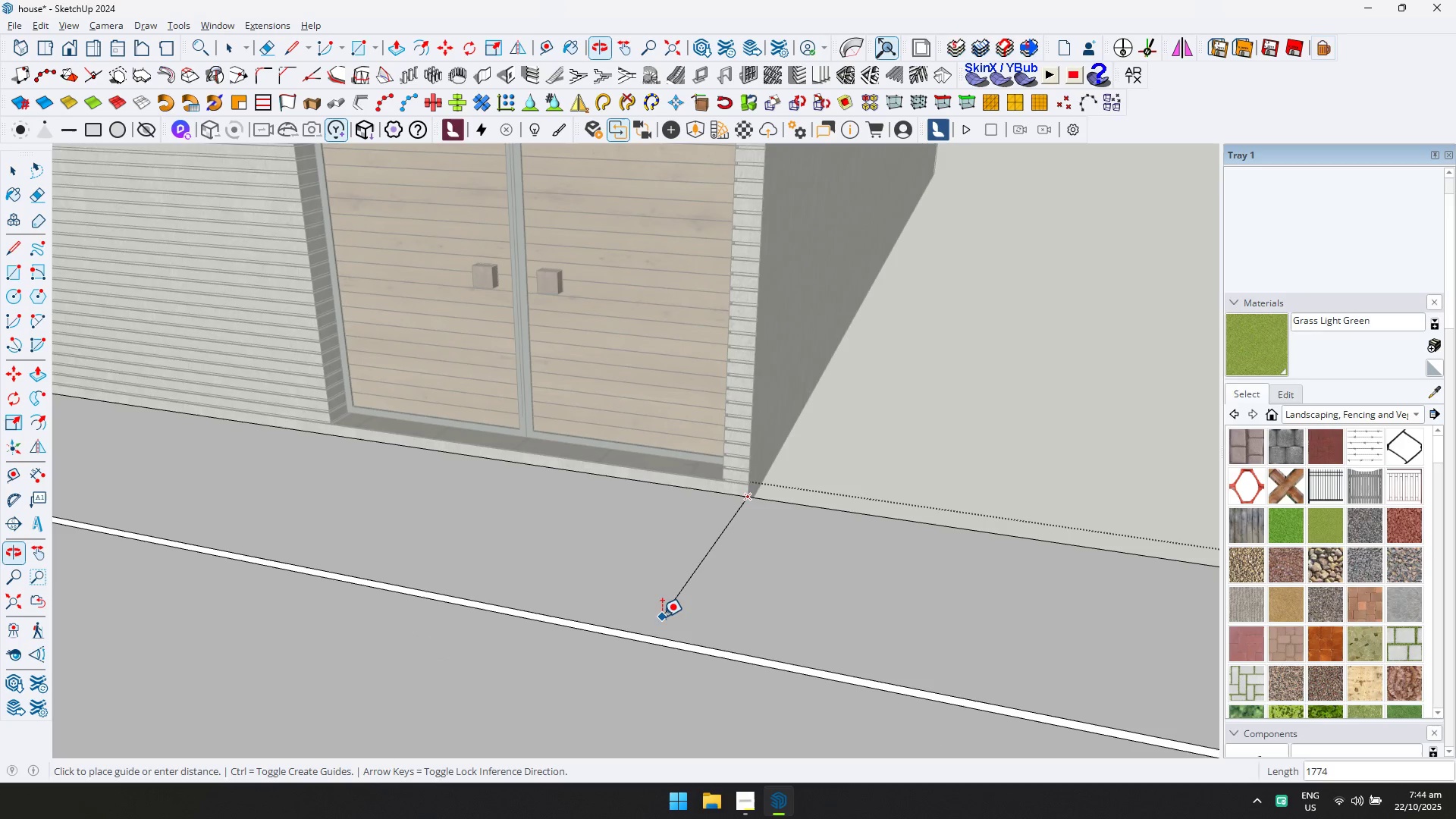 
key(Shift+ShiftLeft)
 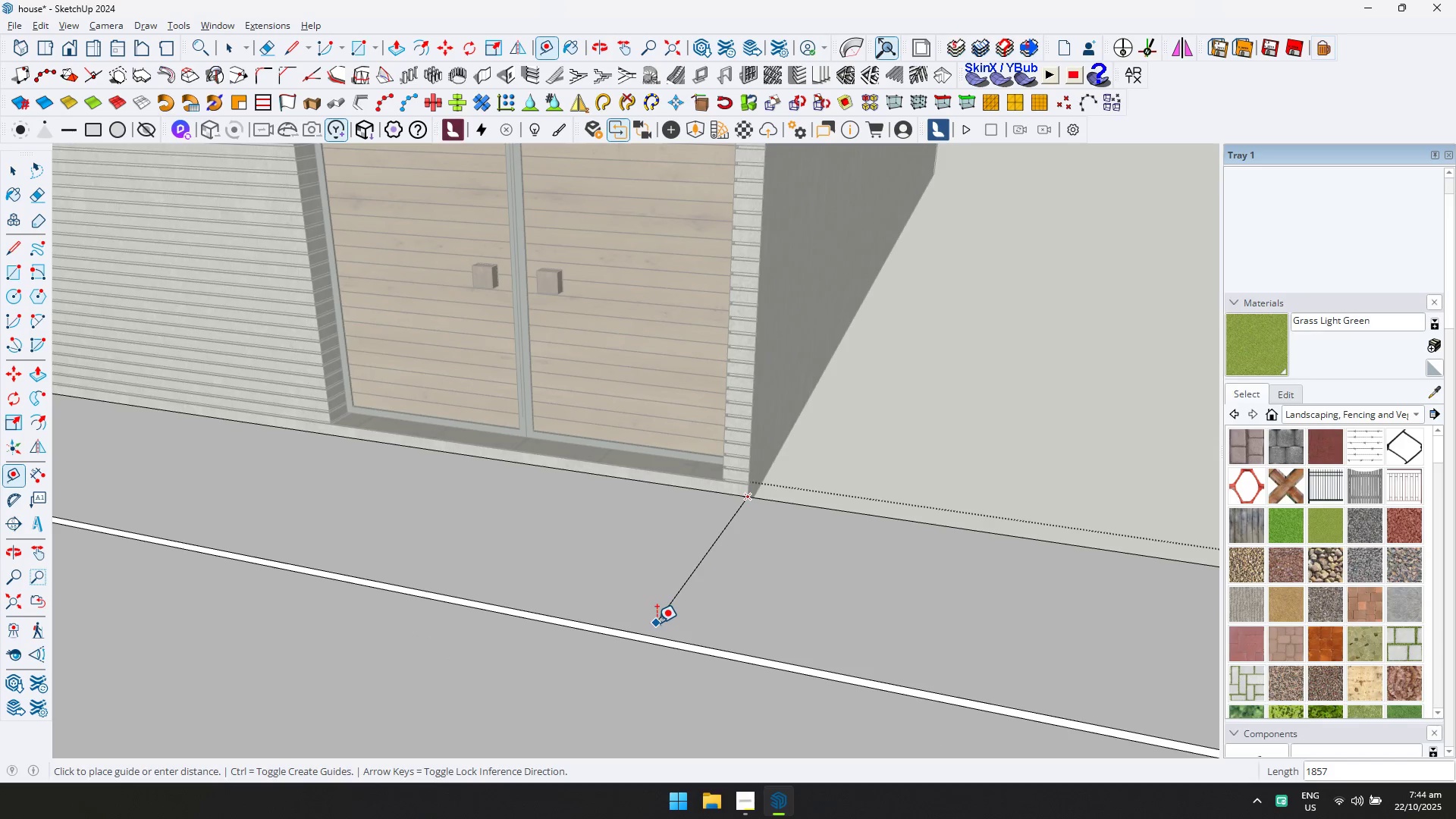 
key(ArrowLeft)
 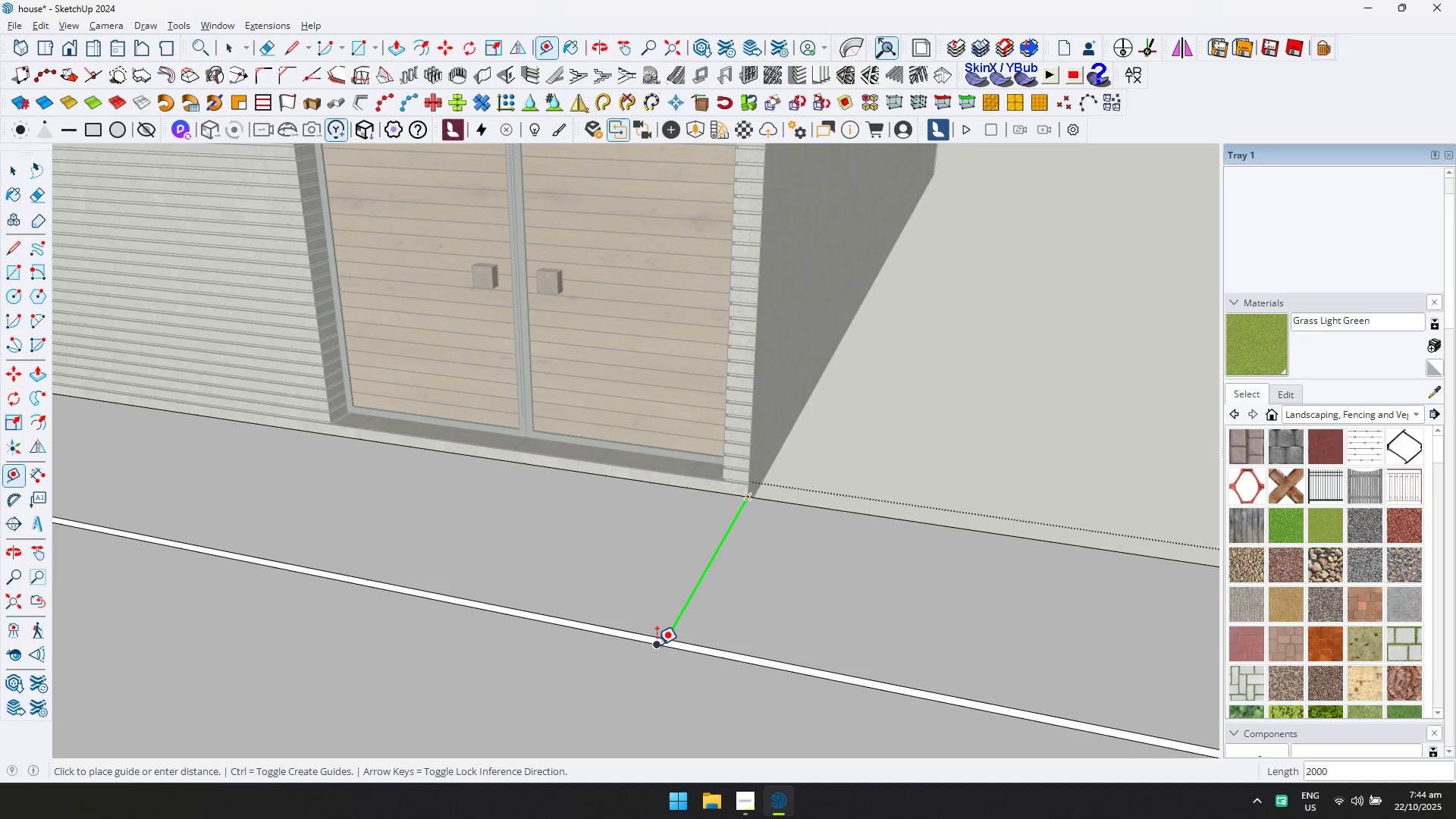 
left_click([659, 644])
 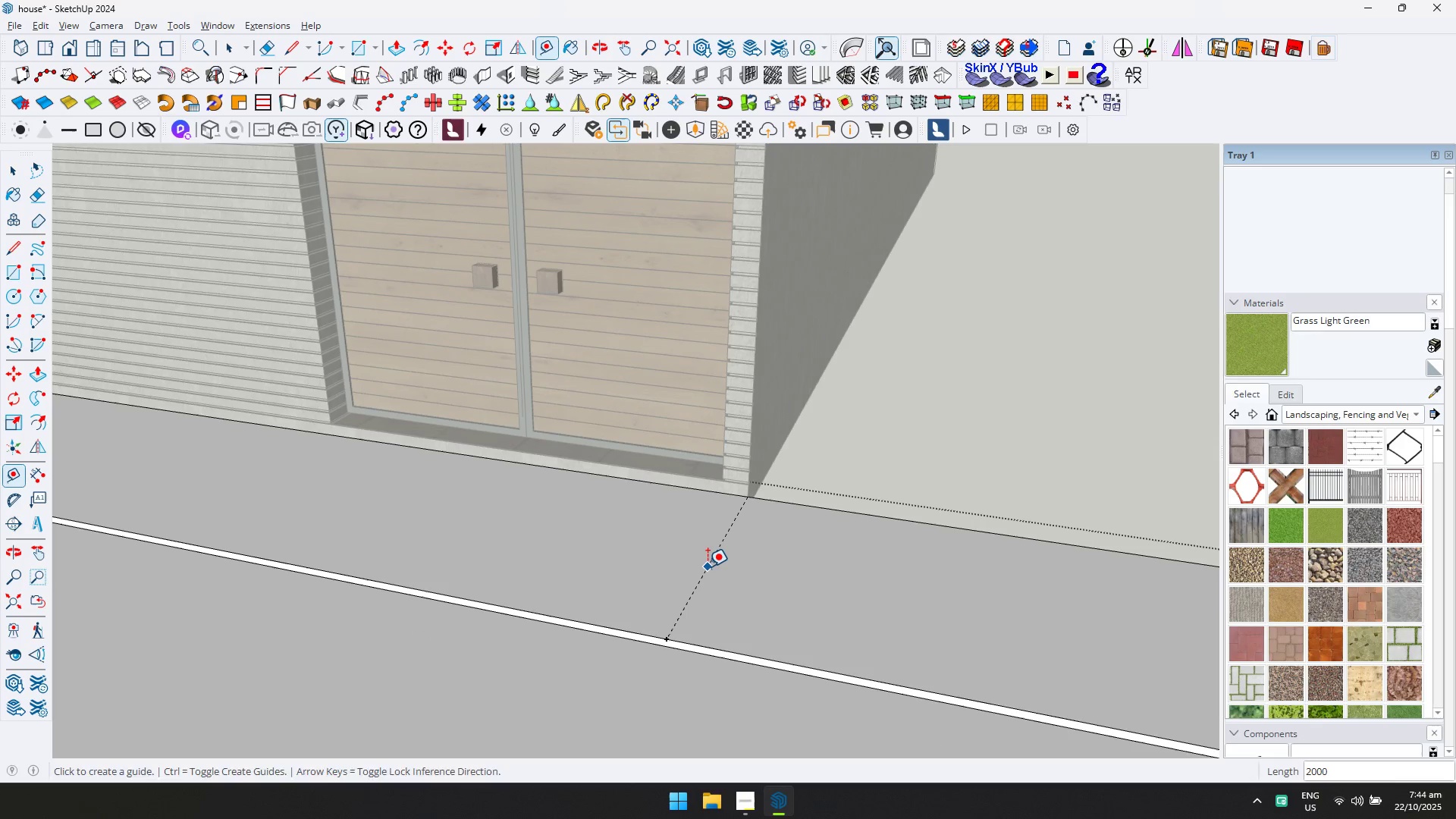 
double_click([708, 566])
 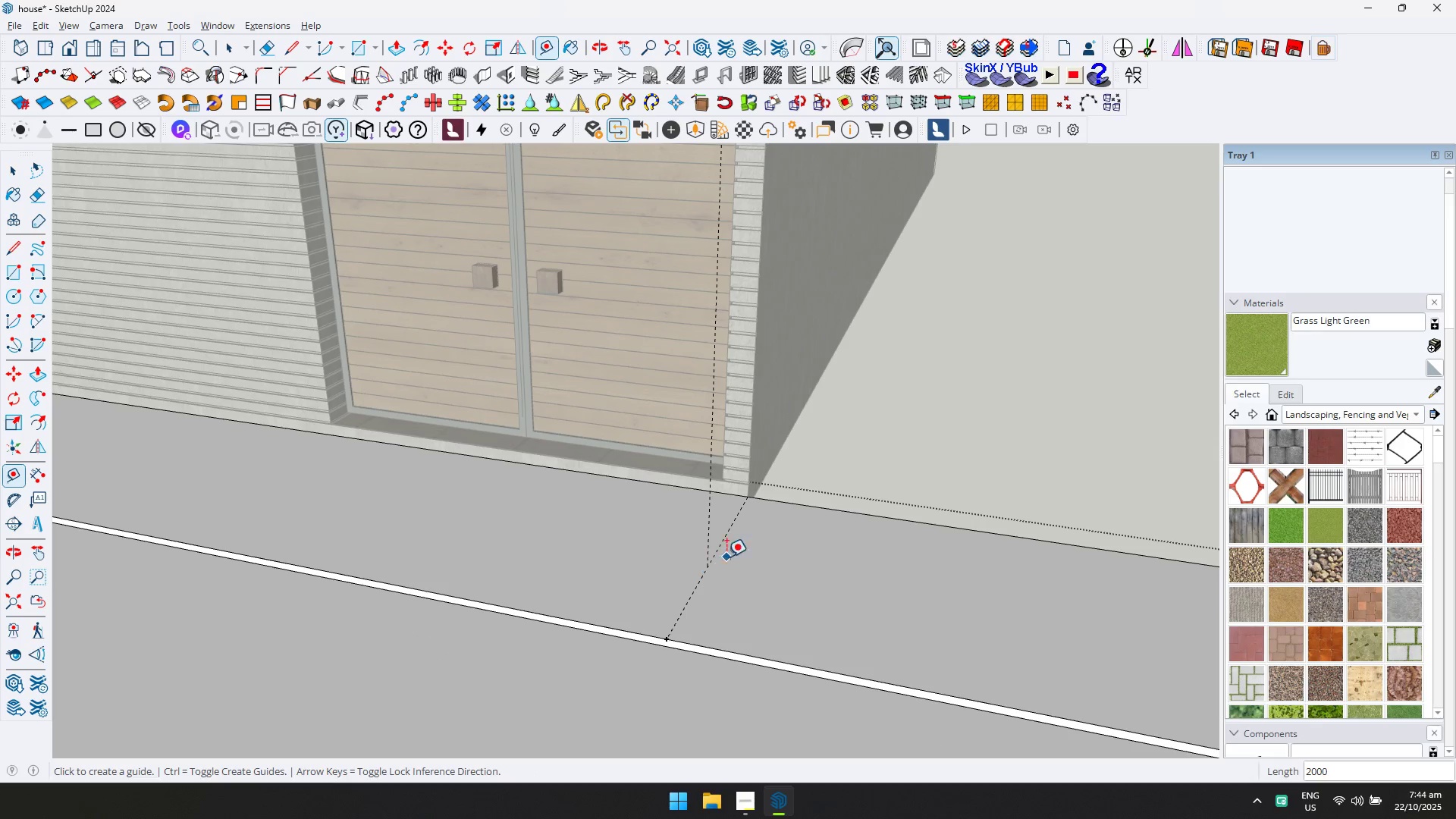 
key(Control+ControlLeft)
 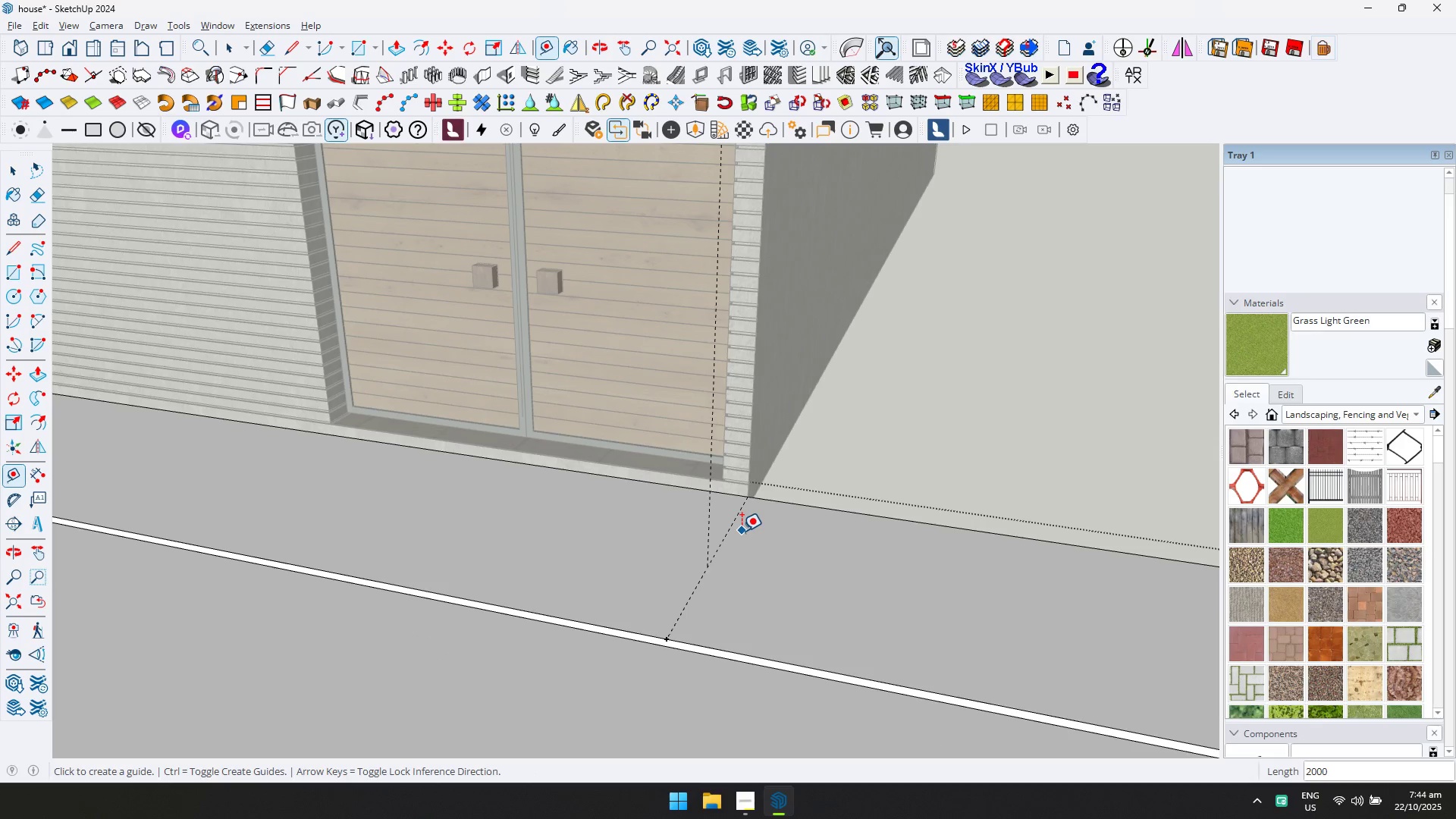 
key(Control+Z)
 